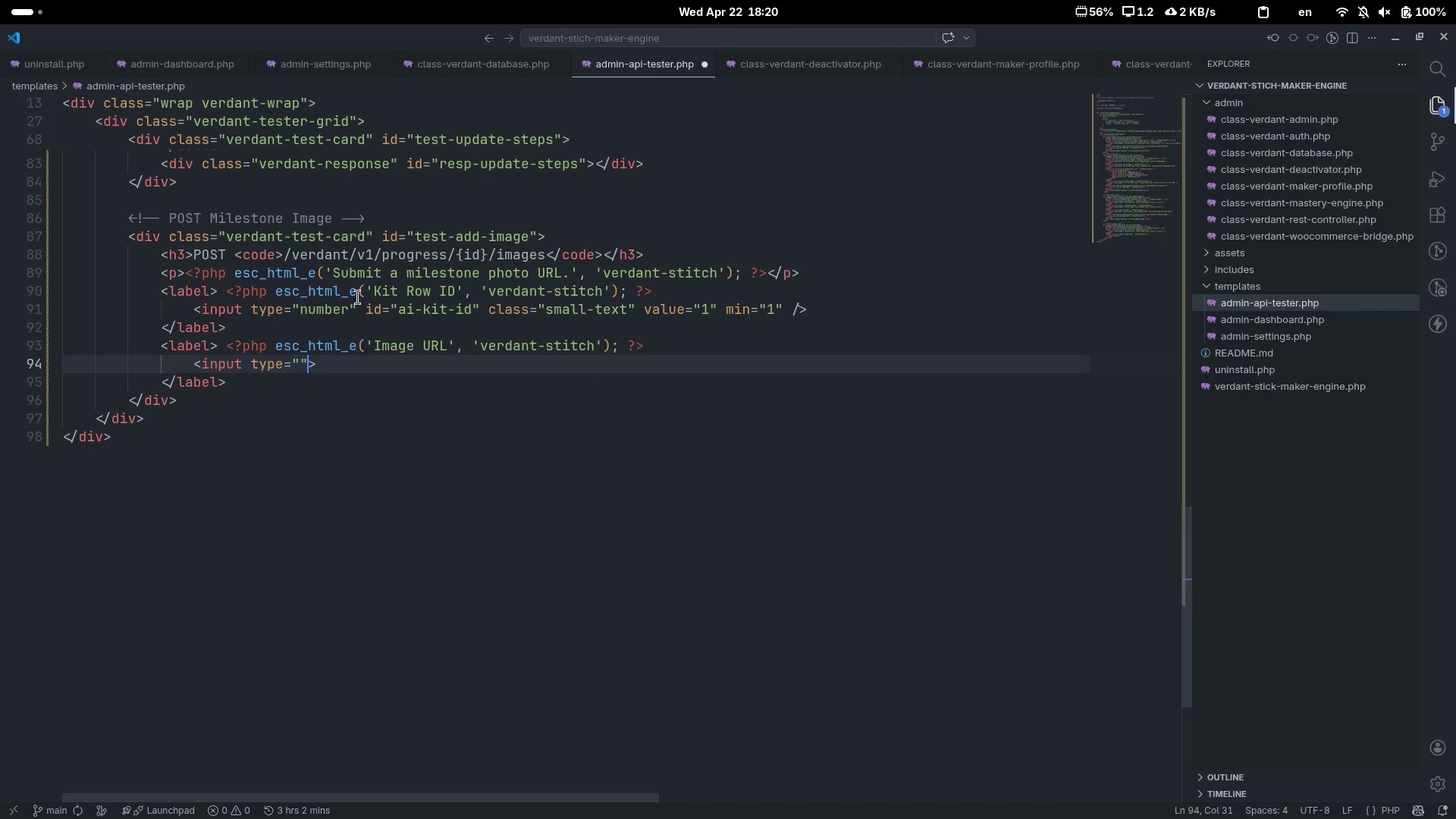 
key(ArrowLeft)
 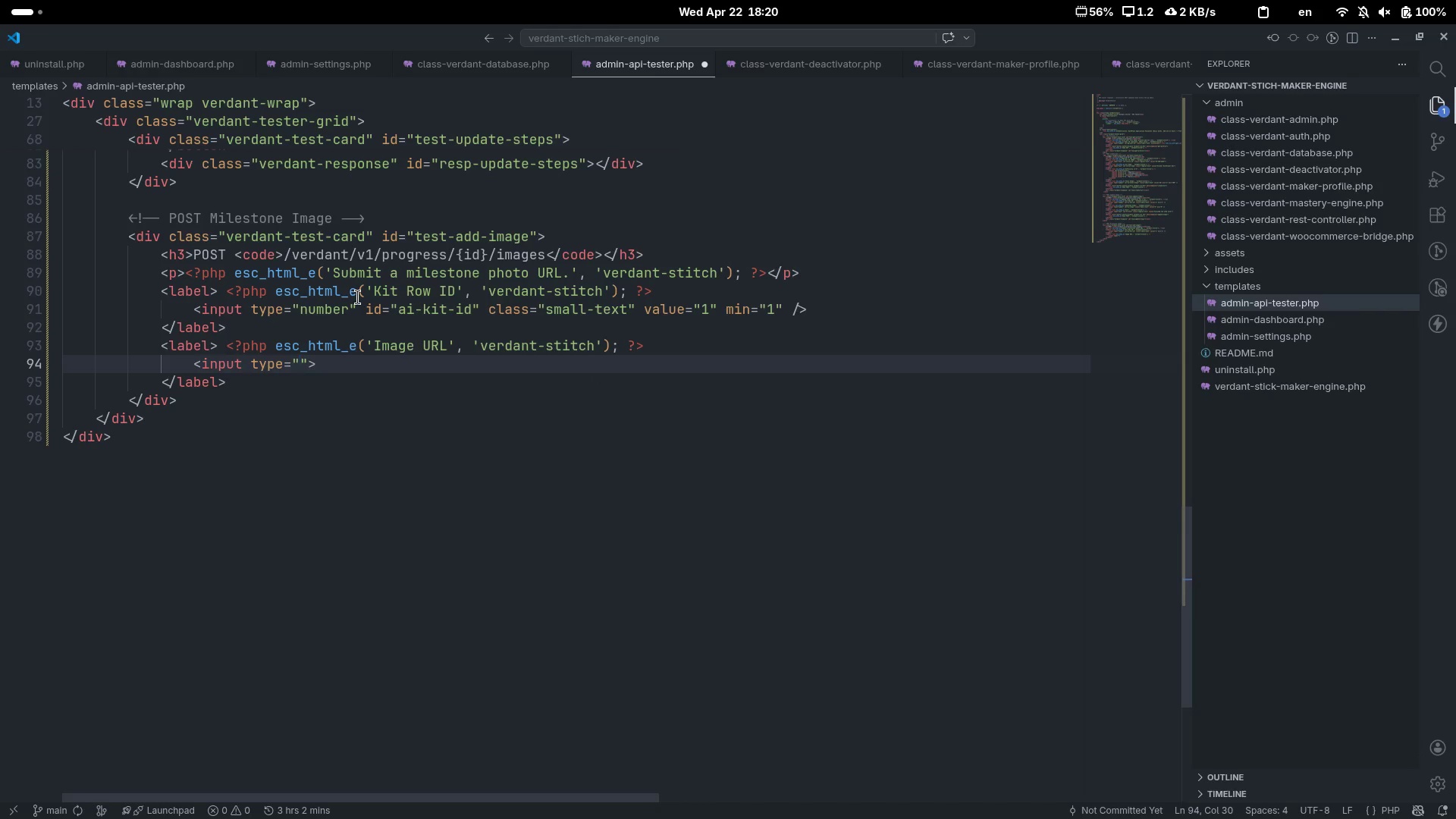 
type(url)
 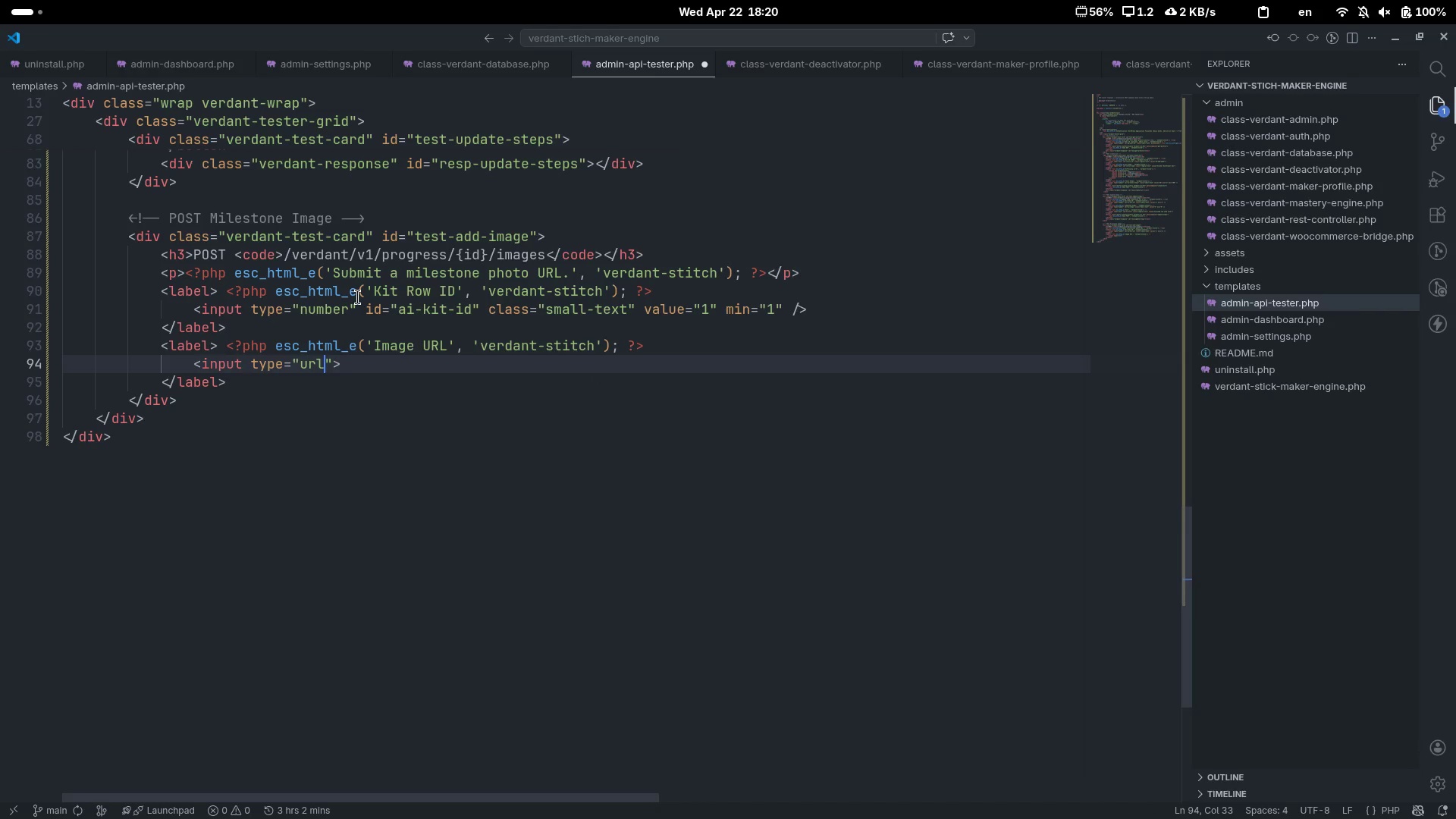 
key(ArrowRight)
 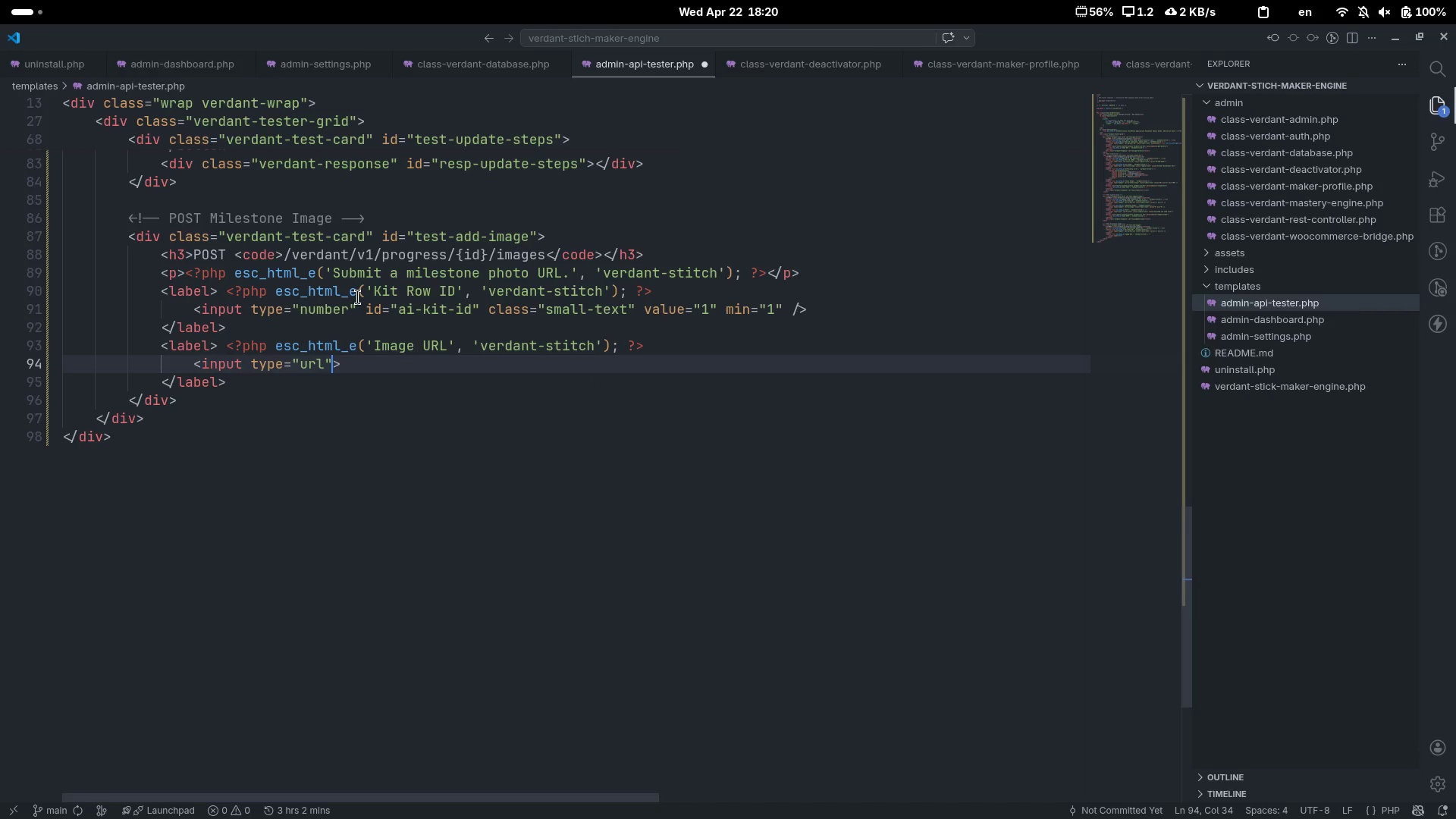 
type(, )
key(Backspace)
type( )
key(Backspace)
key(Backspace)
type( id="")
 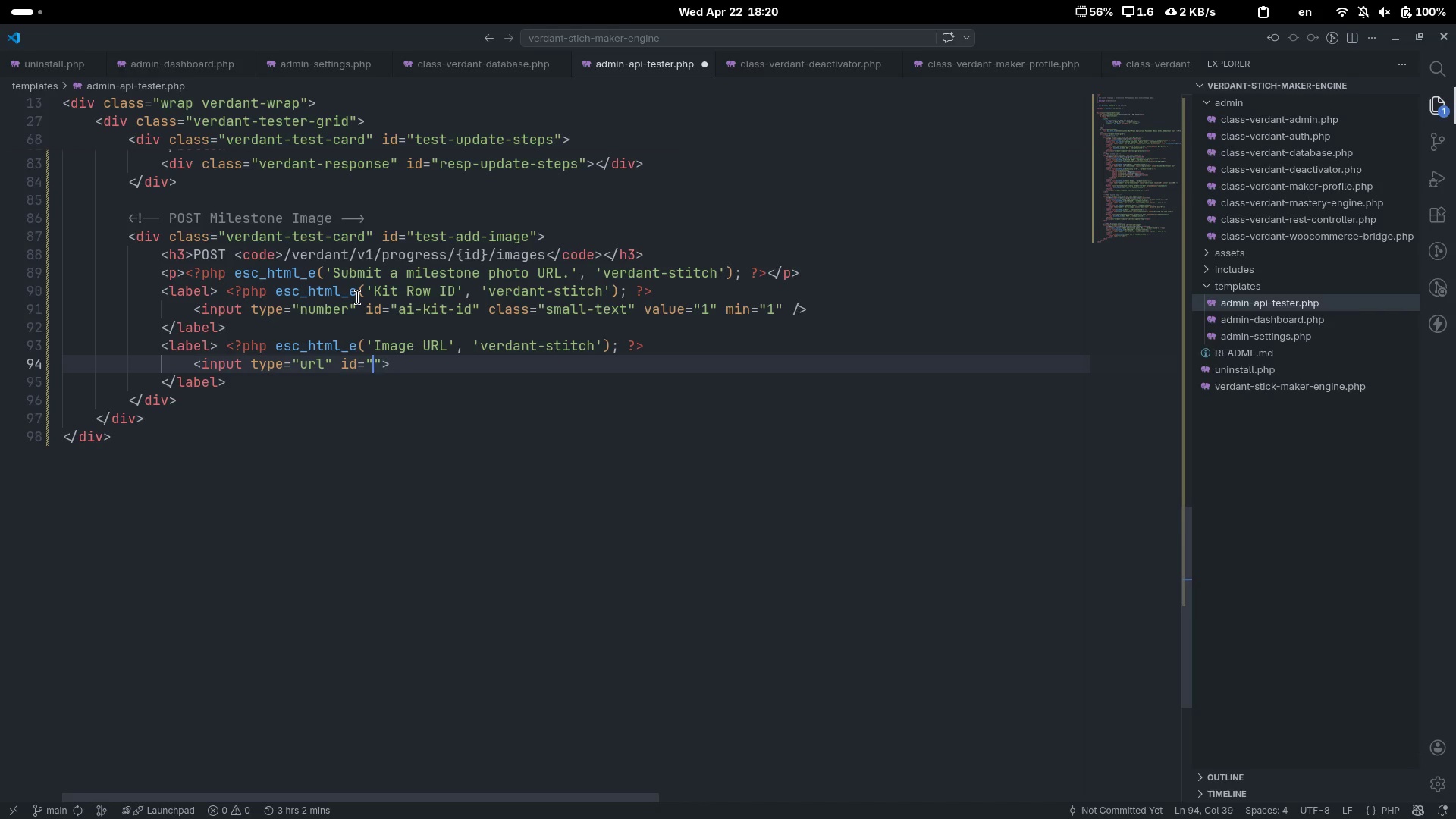 
 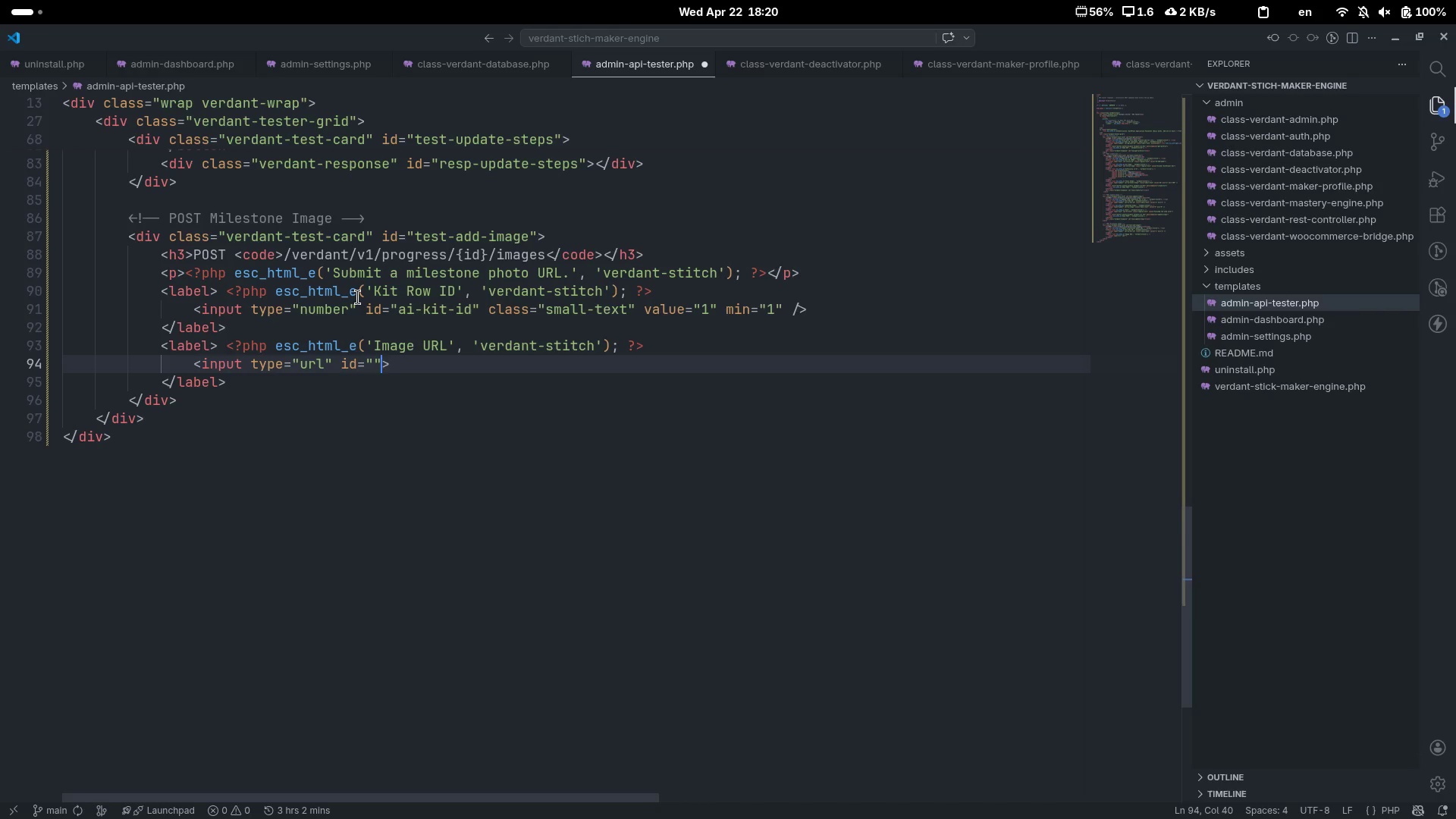 
key(ArrowLeft)
 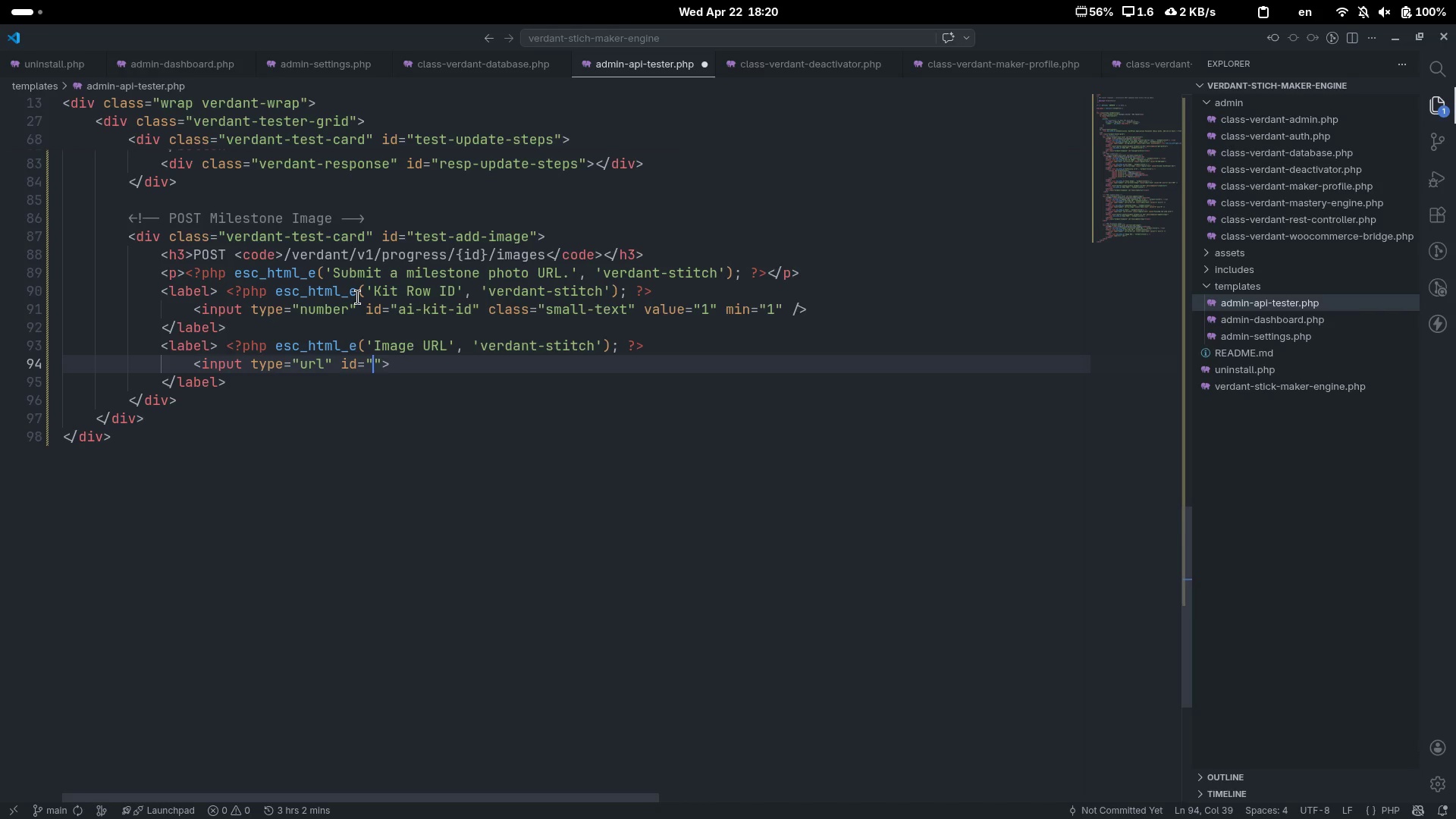 
type(ai-url)
 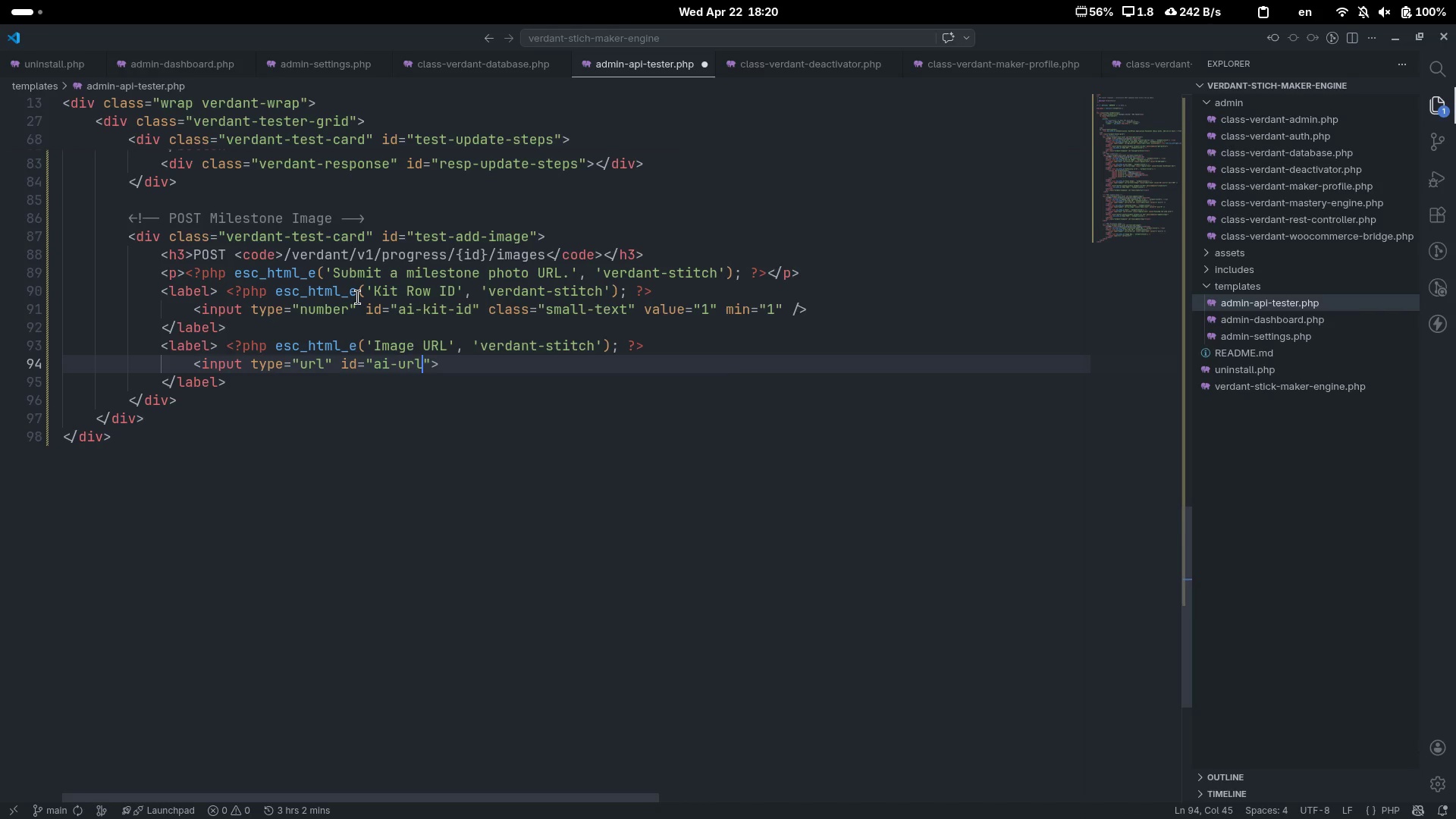 
key(ArrowRight)
 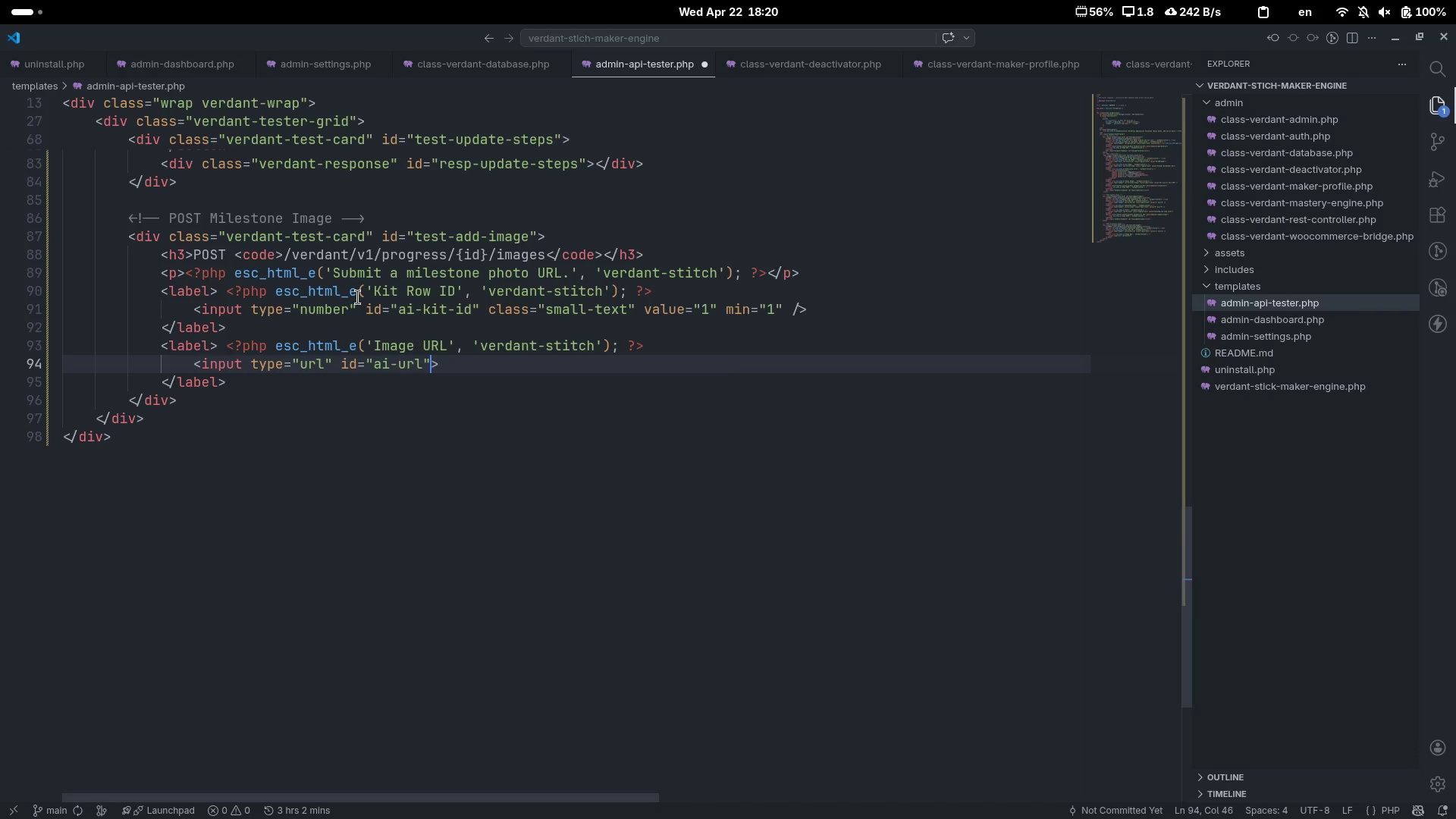 
type( class="")
 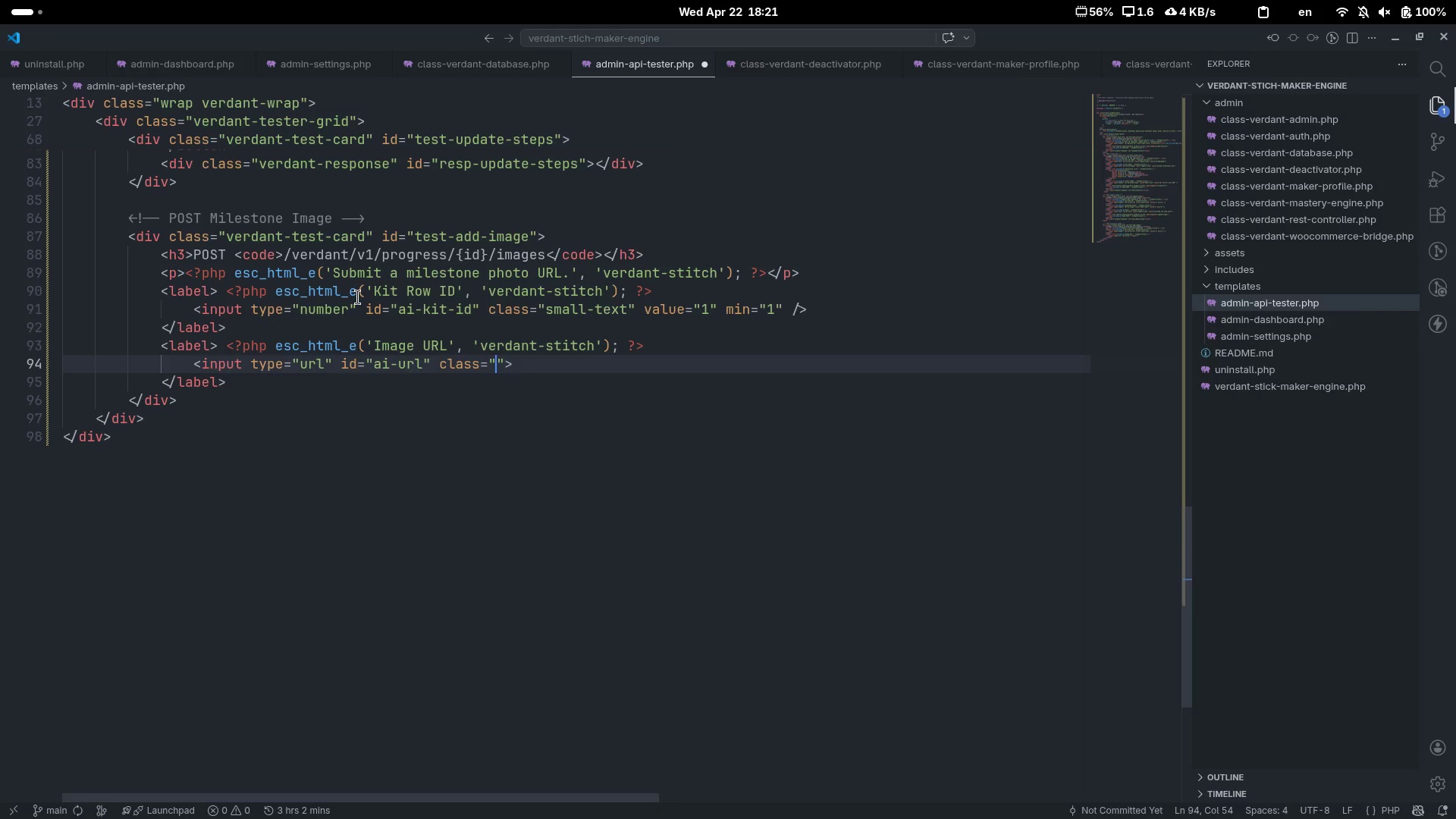 
 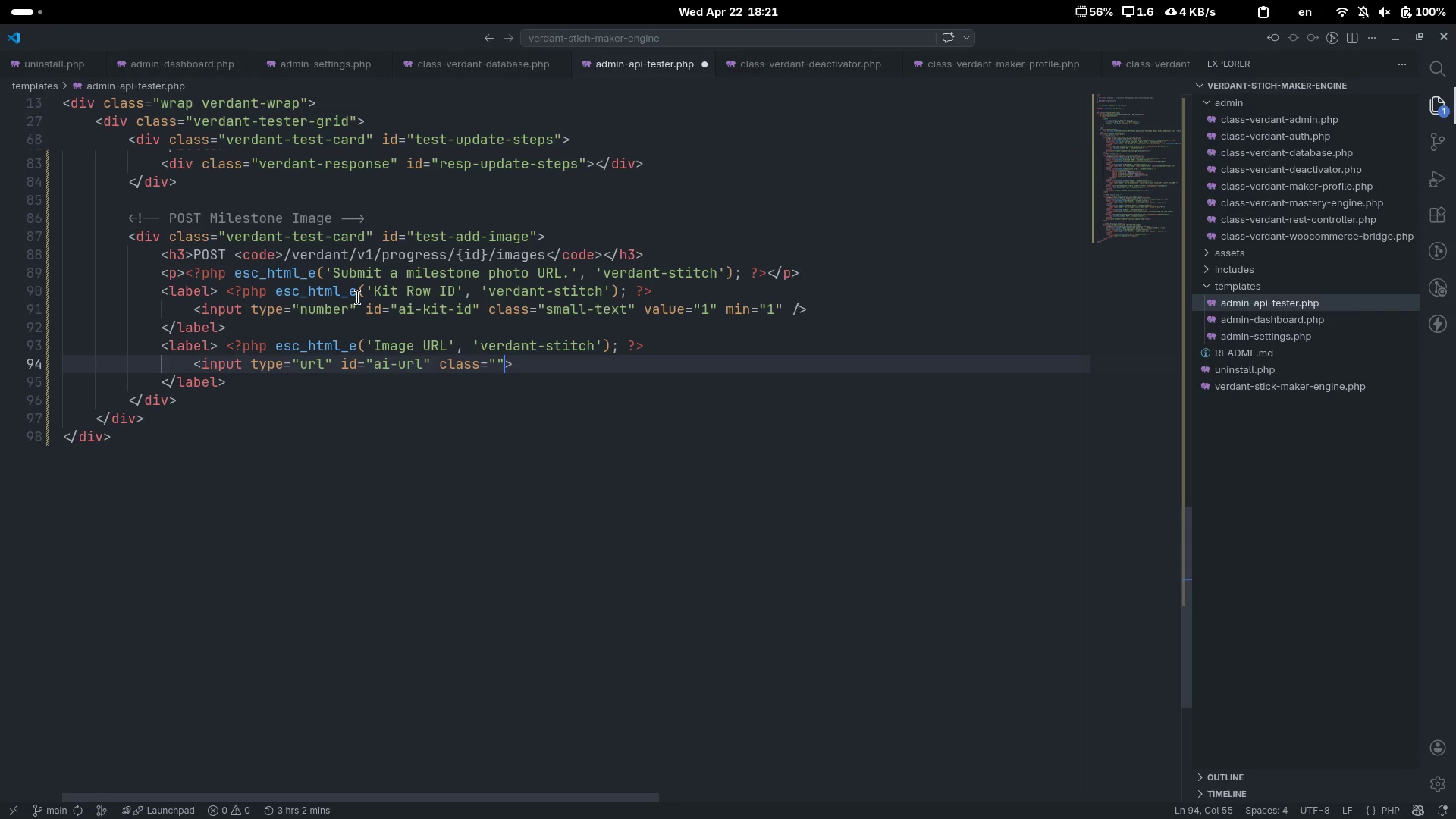 
key(ArrowLeft)
 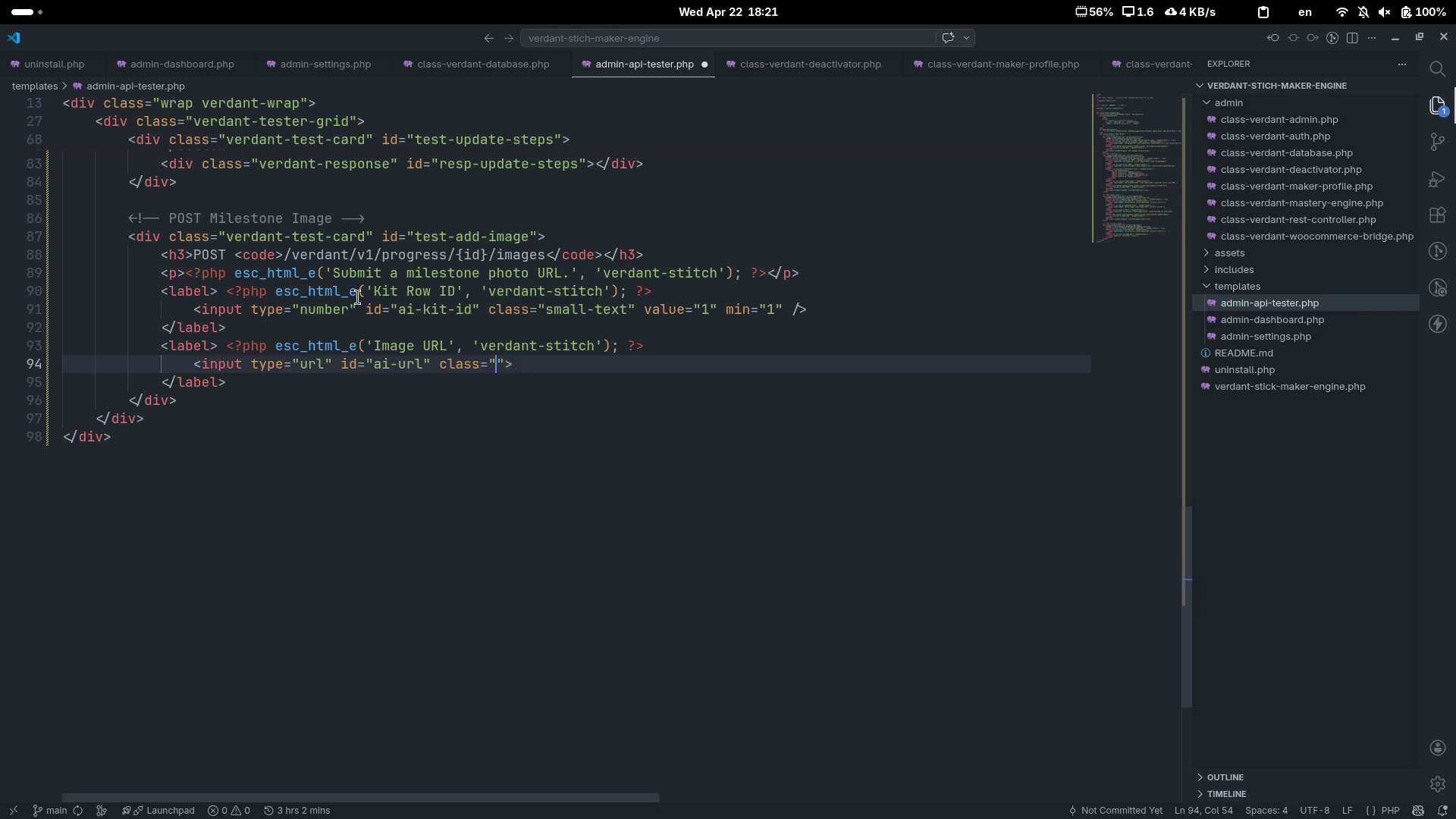 
type(lr)
key(Backspace)
type(arge-text)
 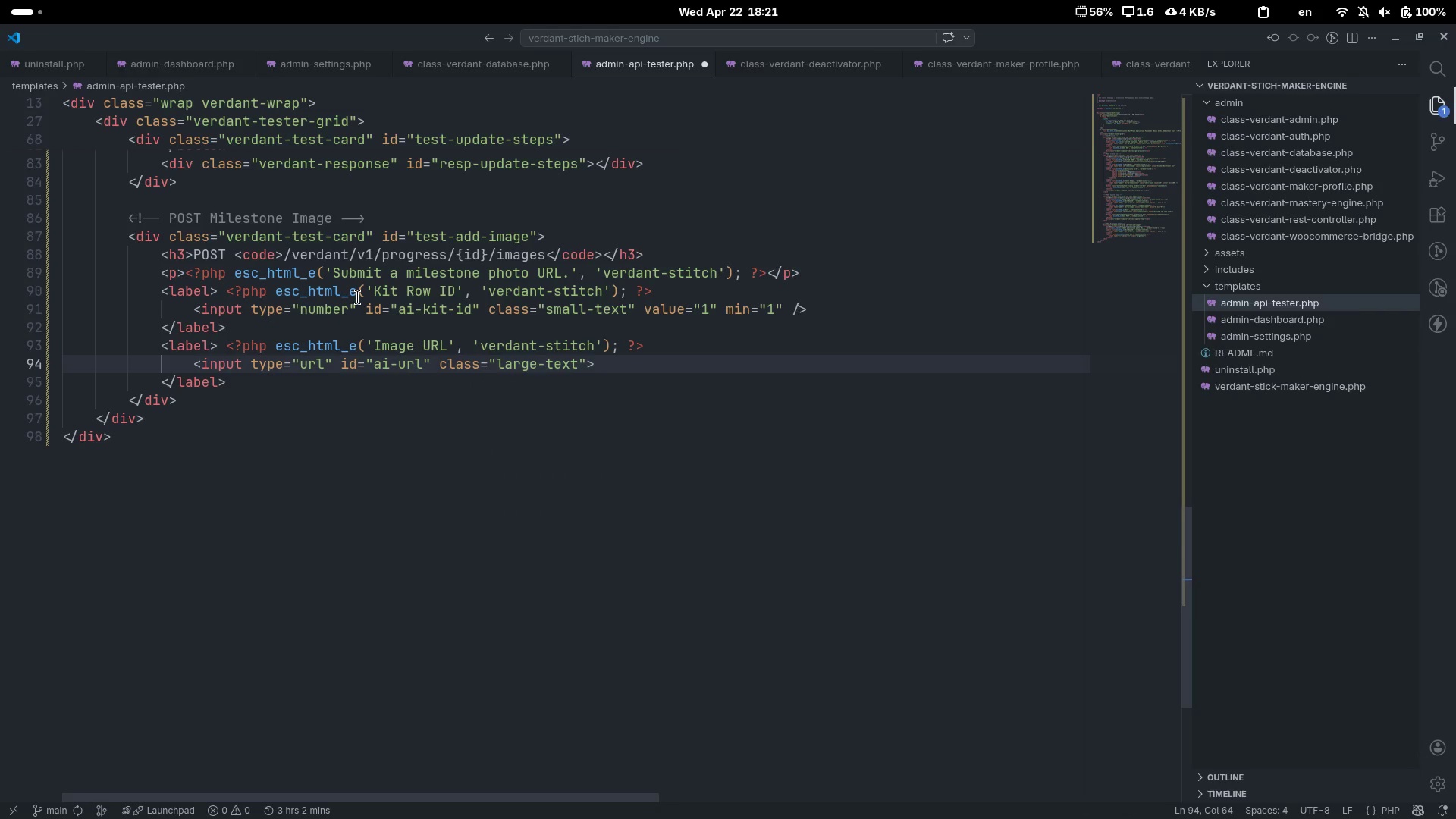 
key(ArrowRight)
 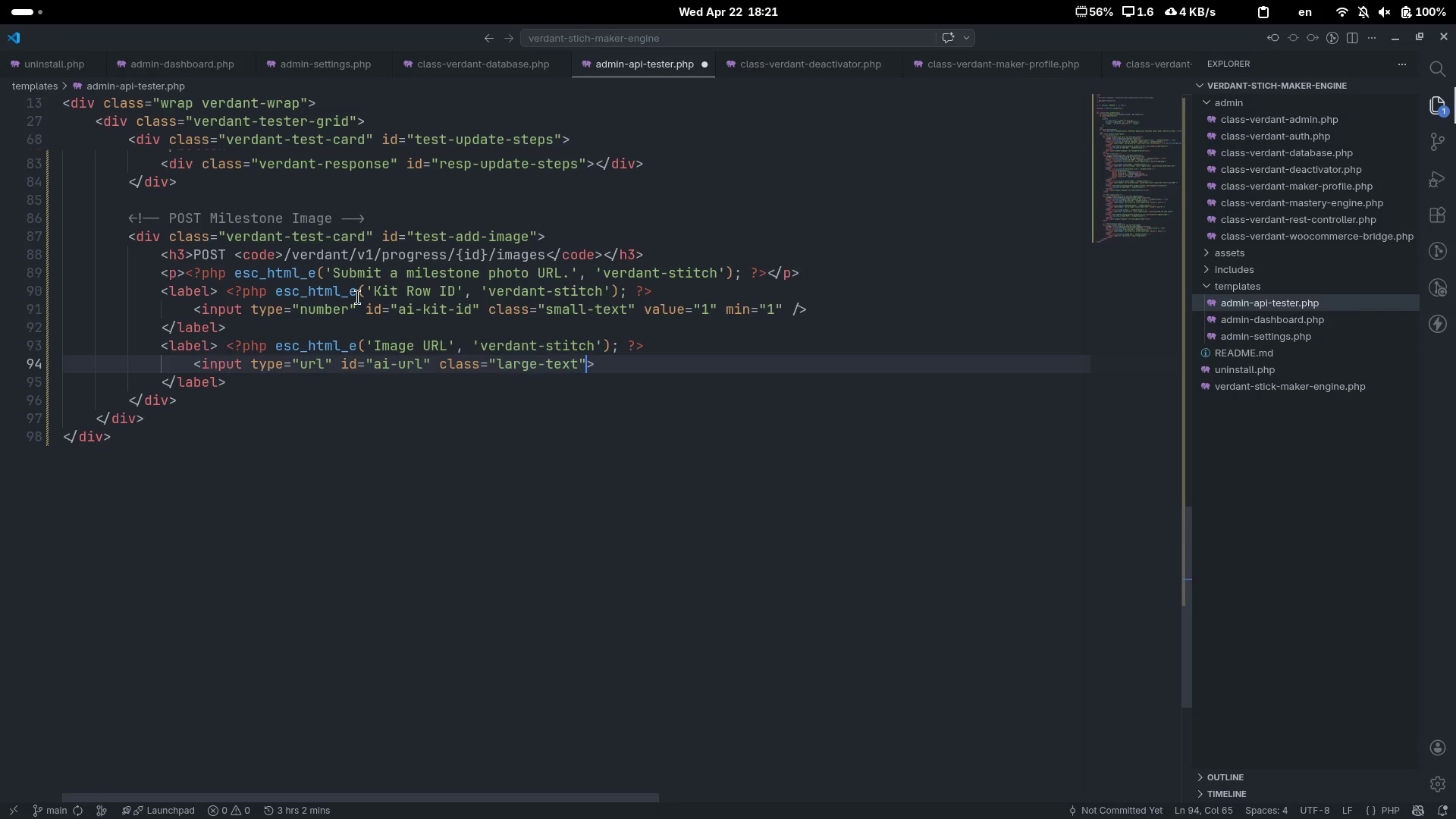 
type( value="")
 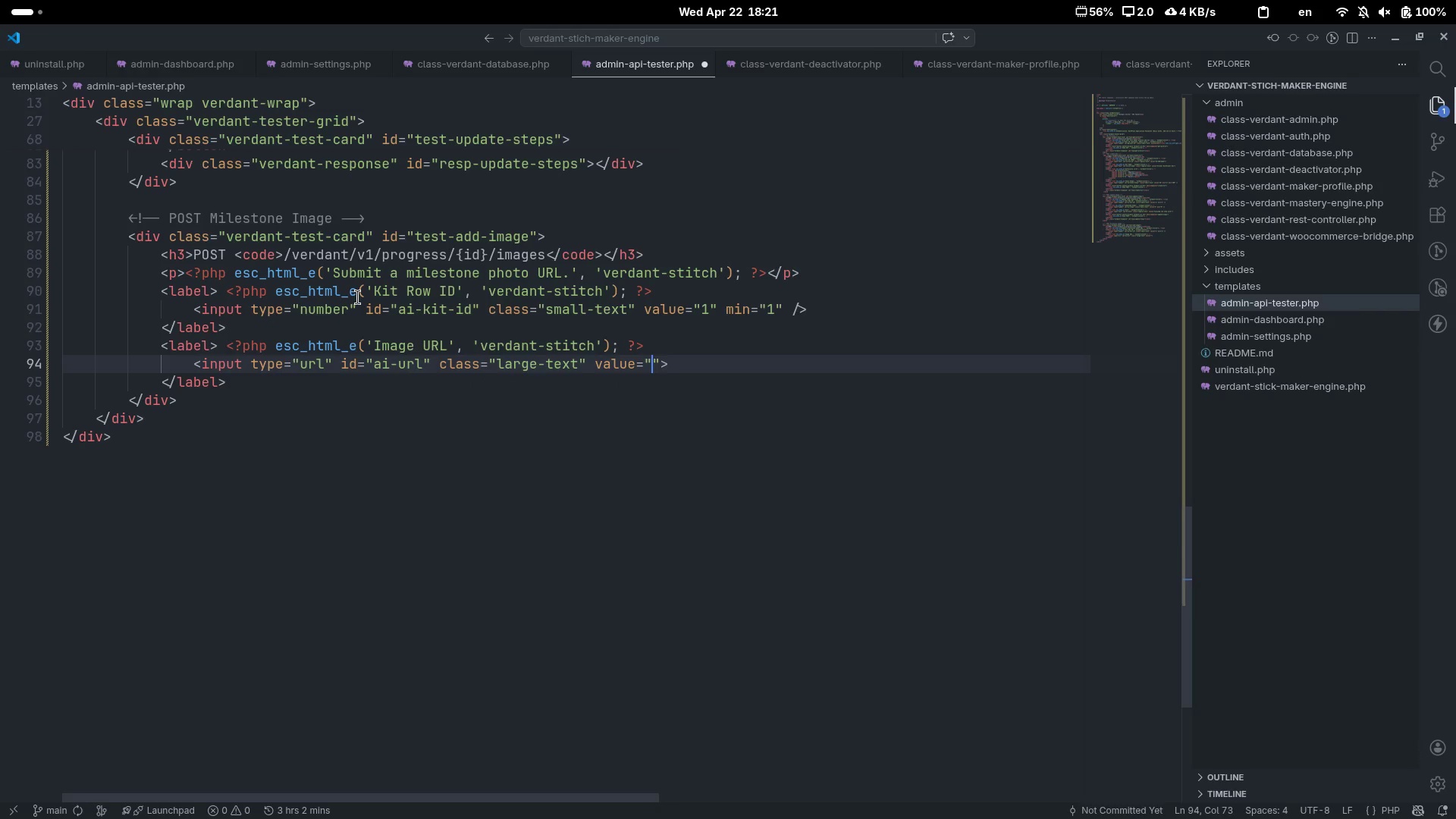 
 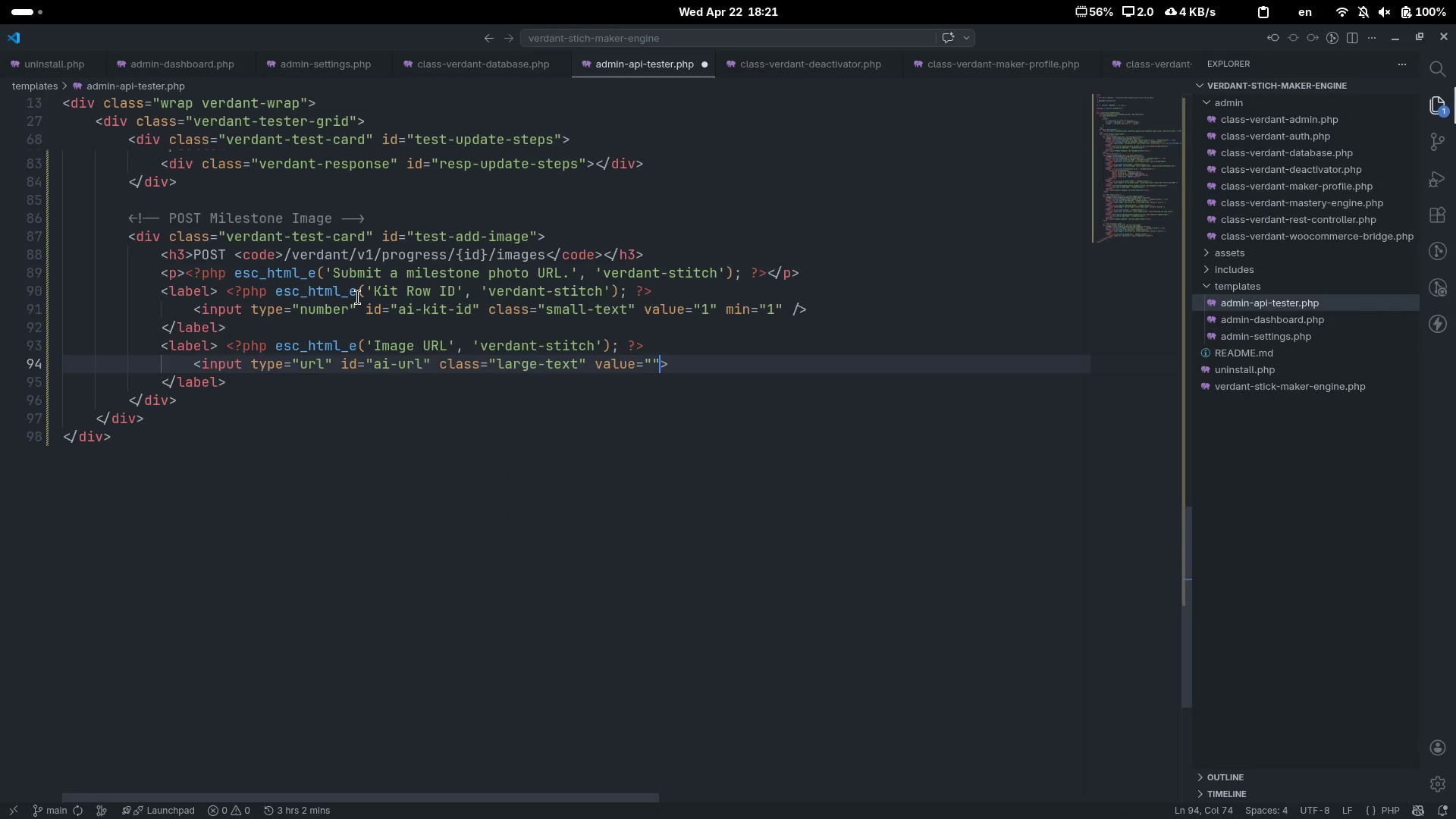 
key(ArrowLeft)
 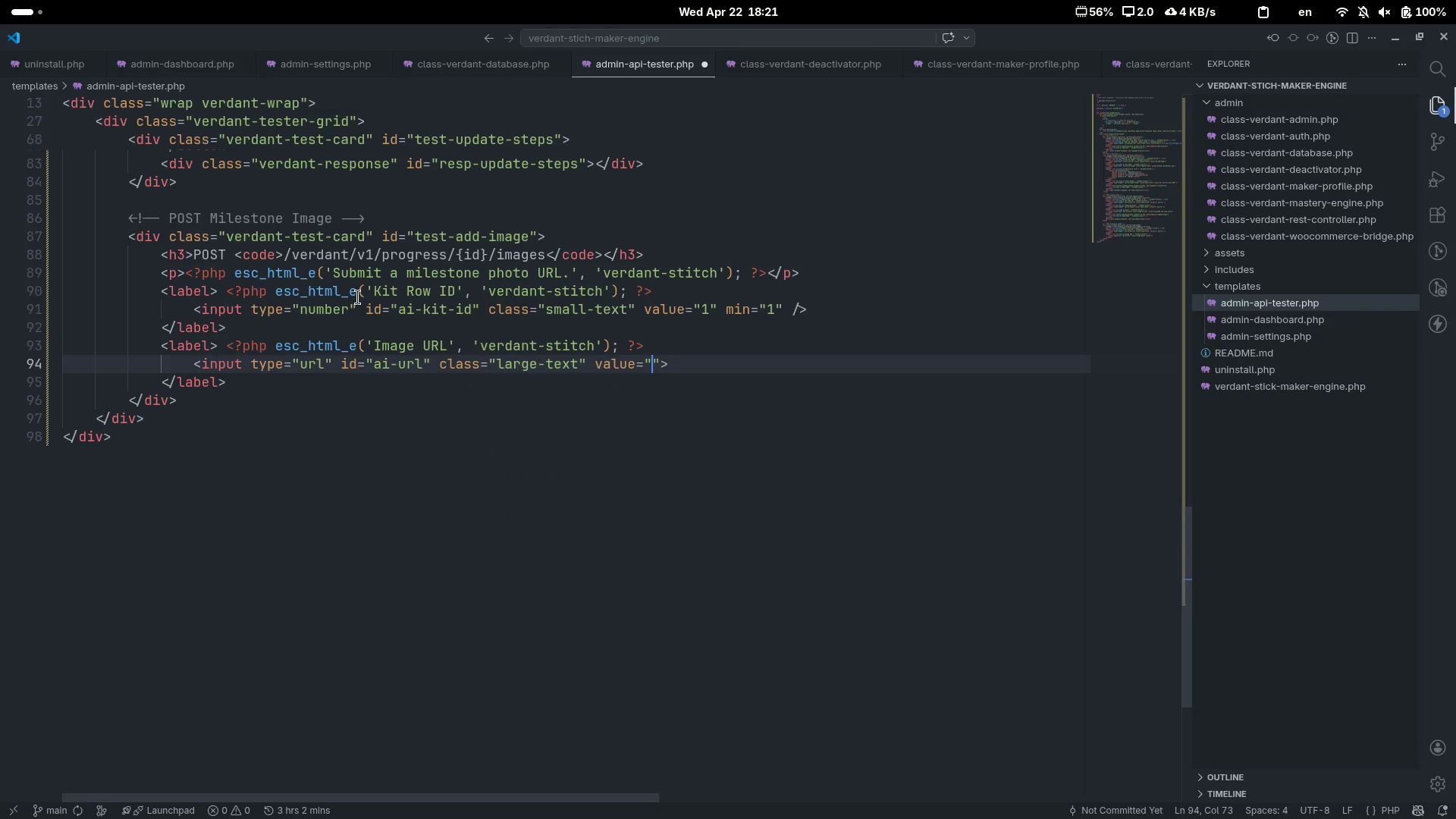 
type(jt)
key(Backspace)
key(Backspace)
type(https://example.com/my-progress.jpf)
key(Backspace)
type(g)
 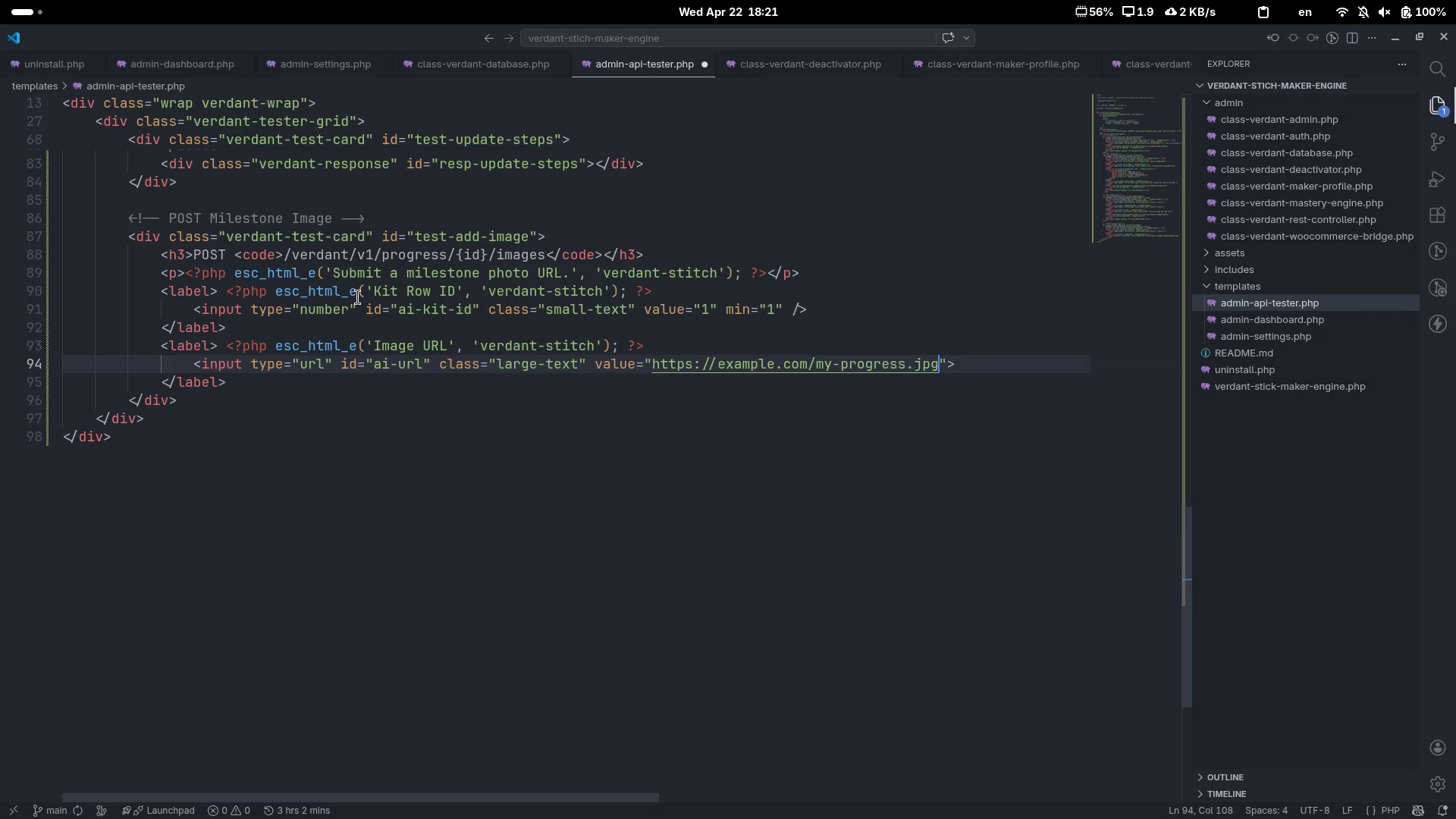 
key(ArrowRight)
 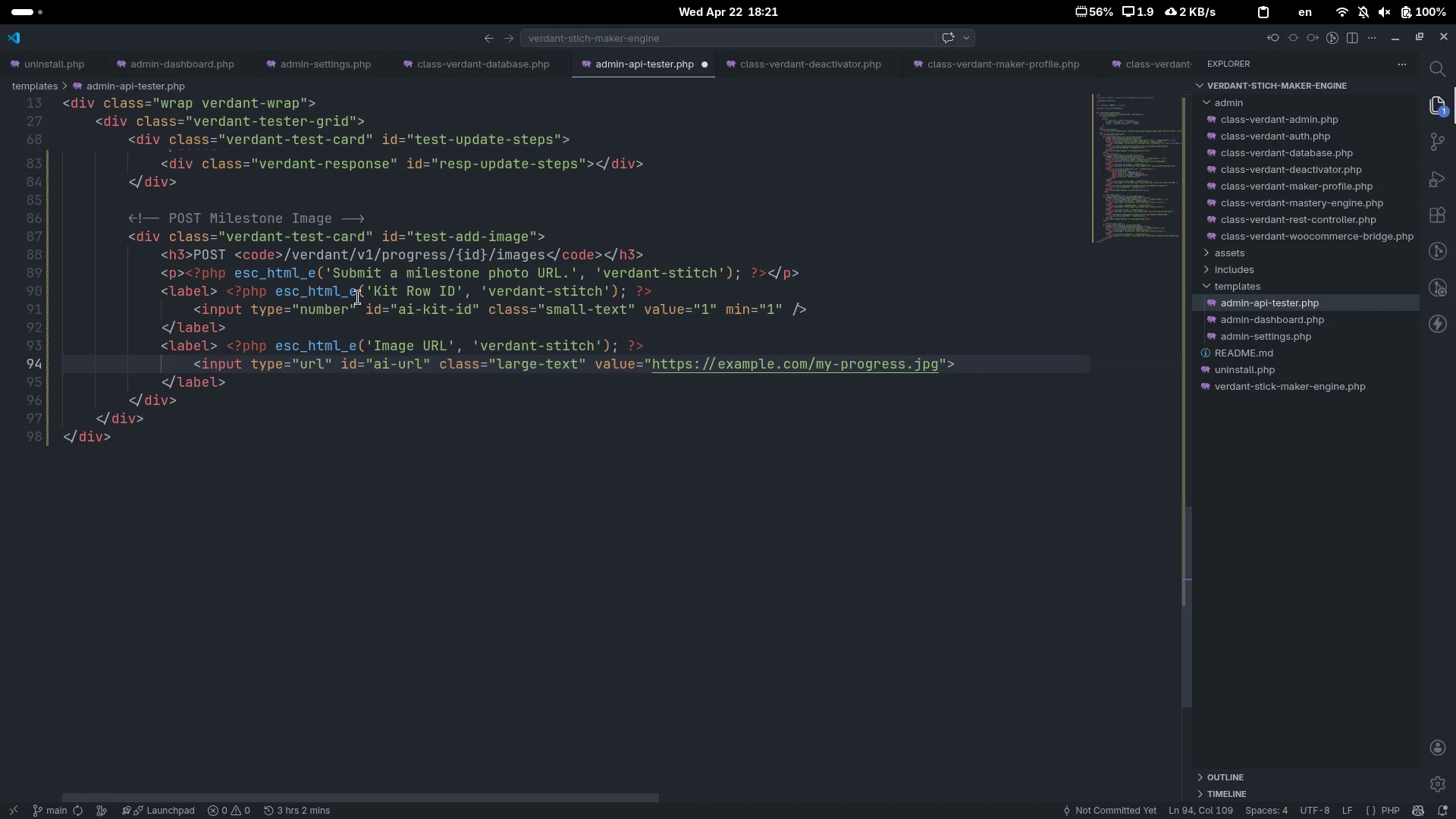 
key(Space)
 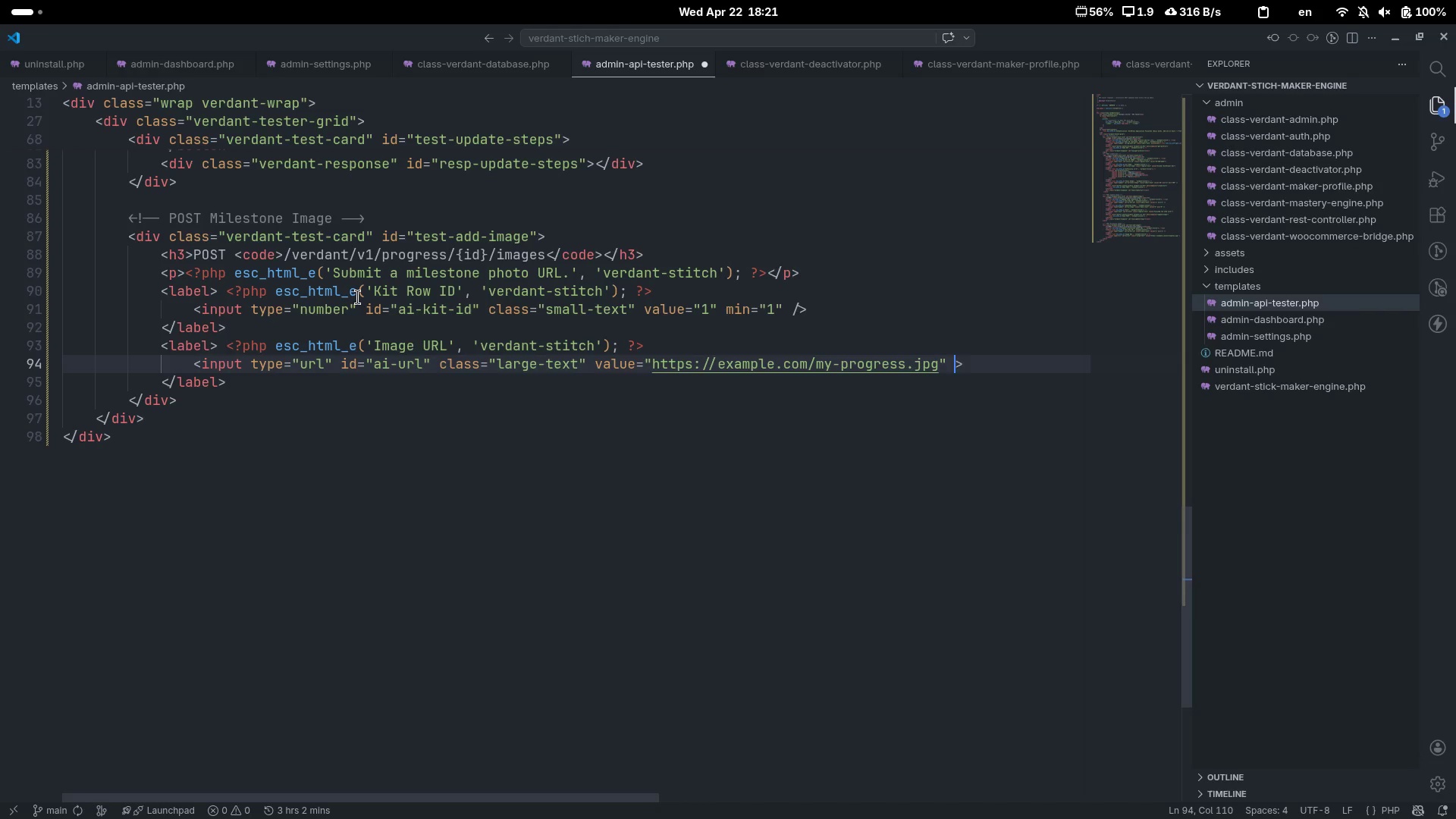 
key(Slash)
 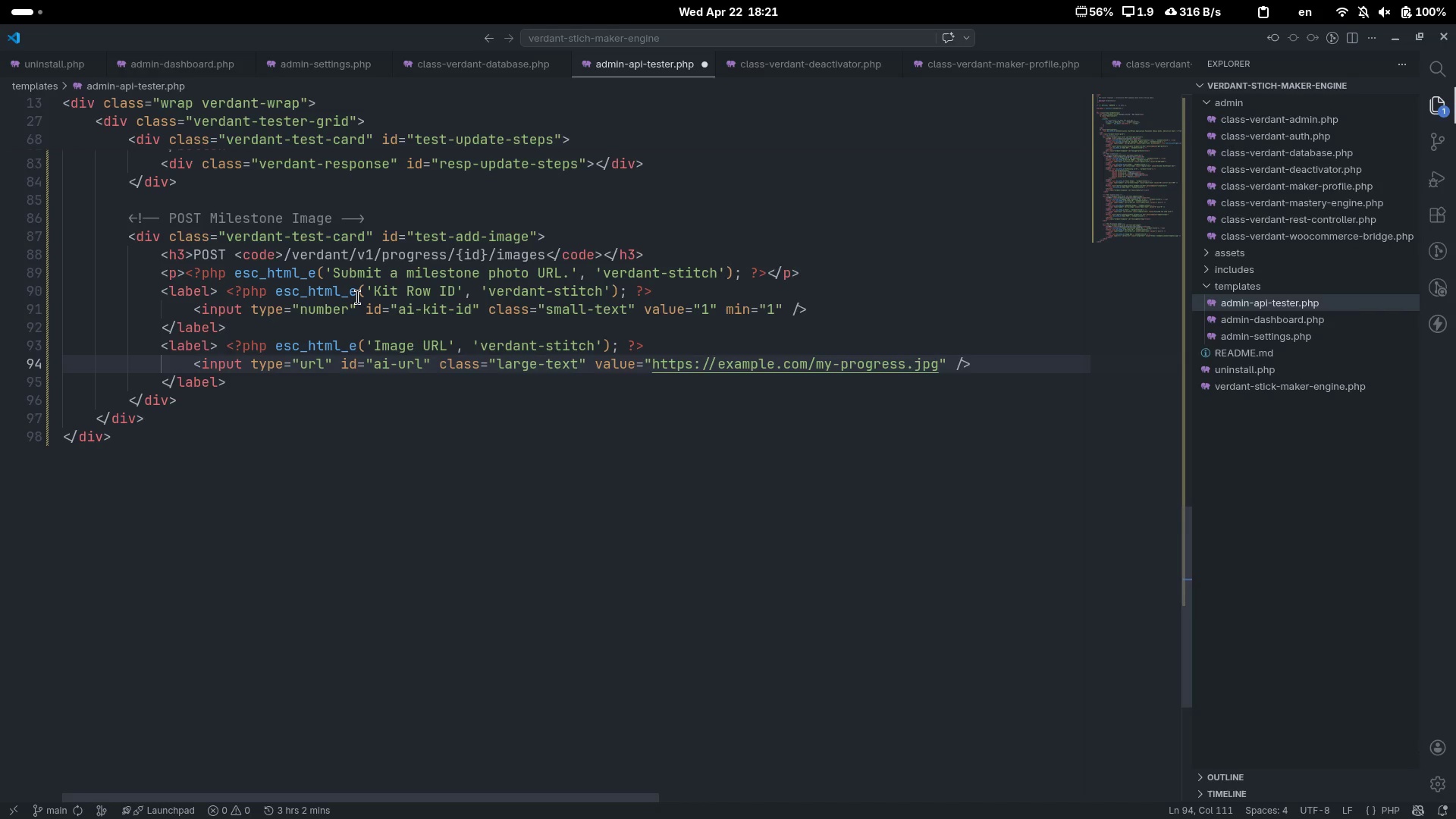 
key(ArrowDown)
 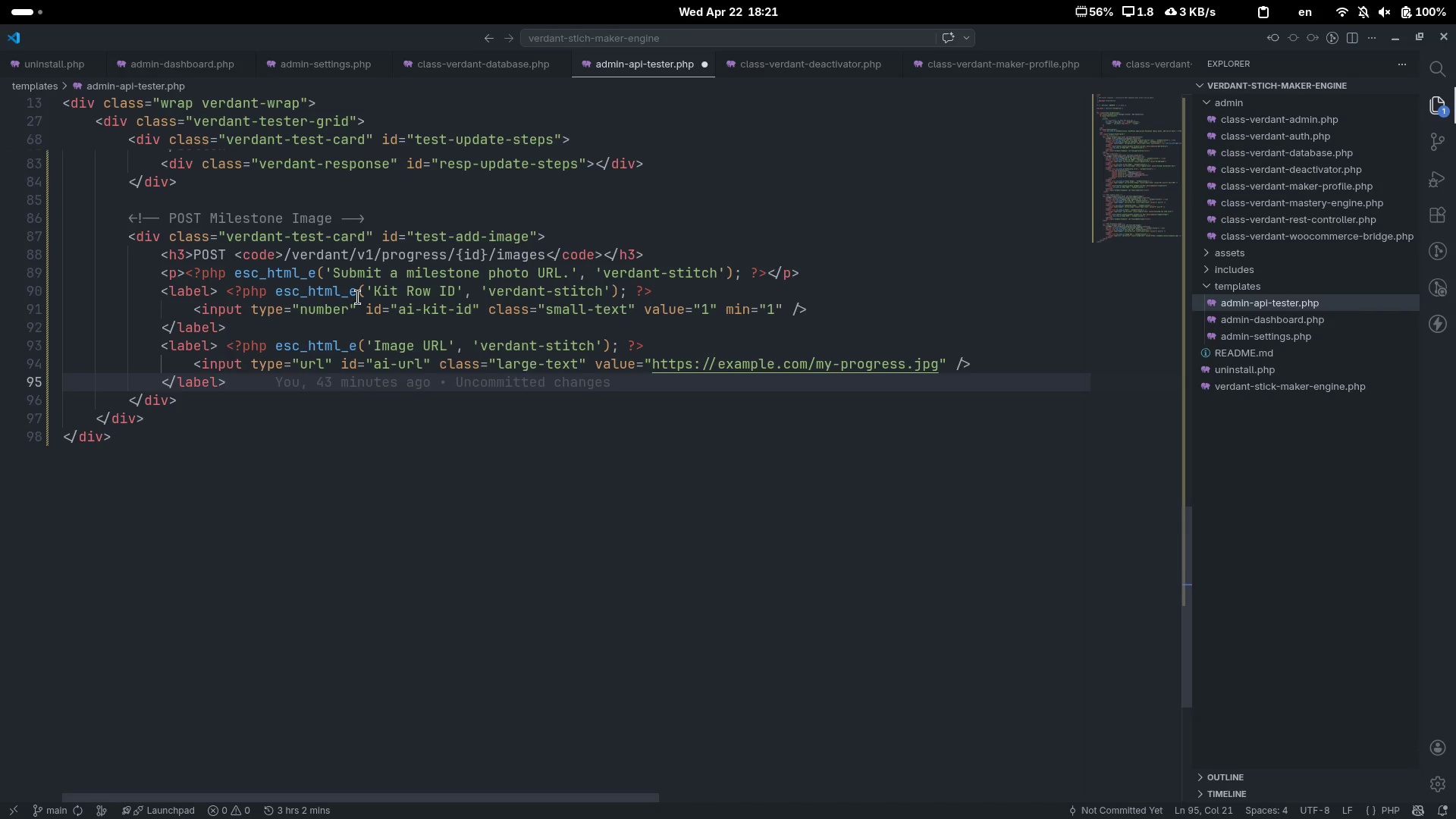 
wait(7.59)
 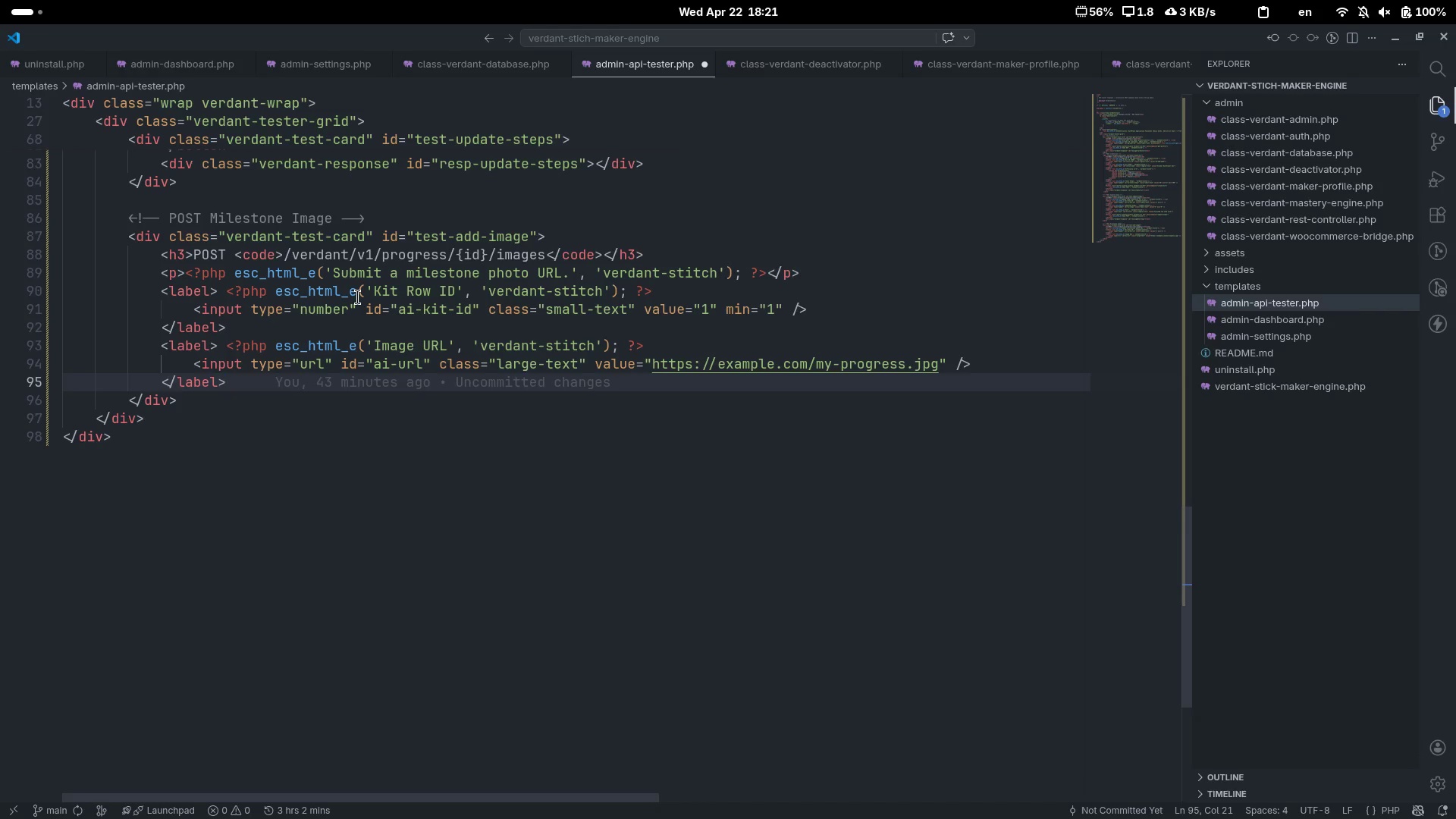 
key(Enter)
 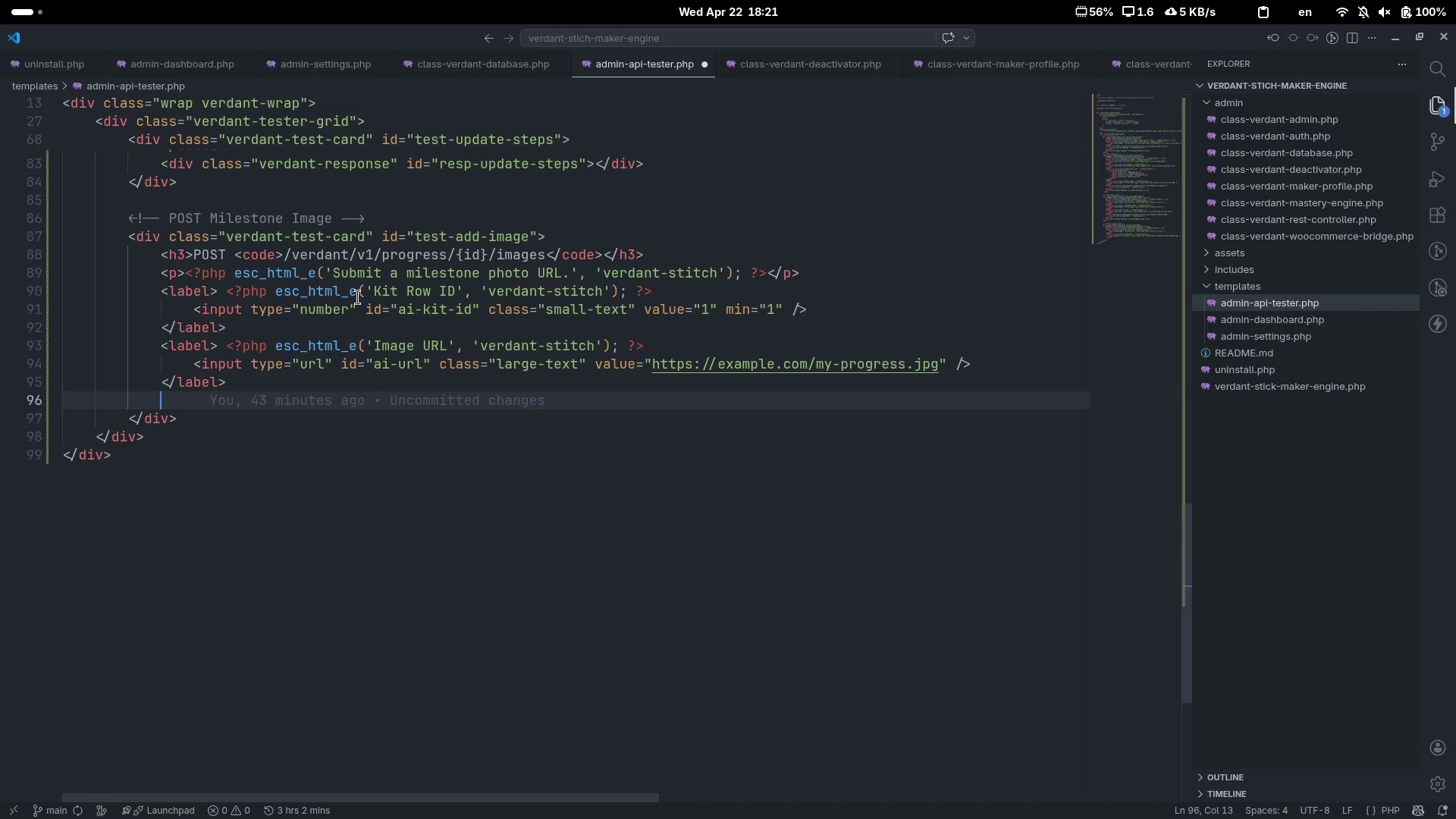 
key(Shift+Comma)
 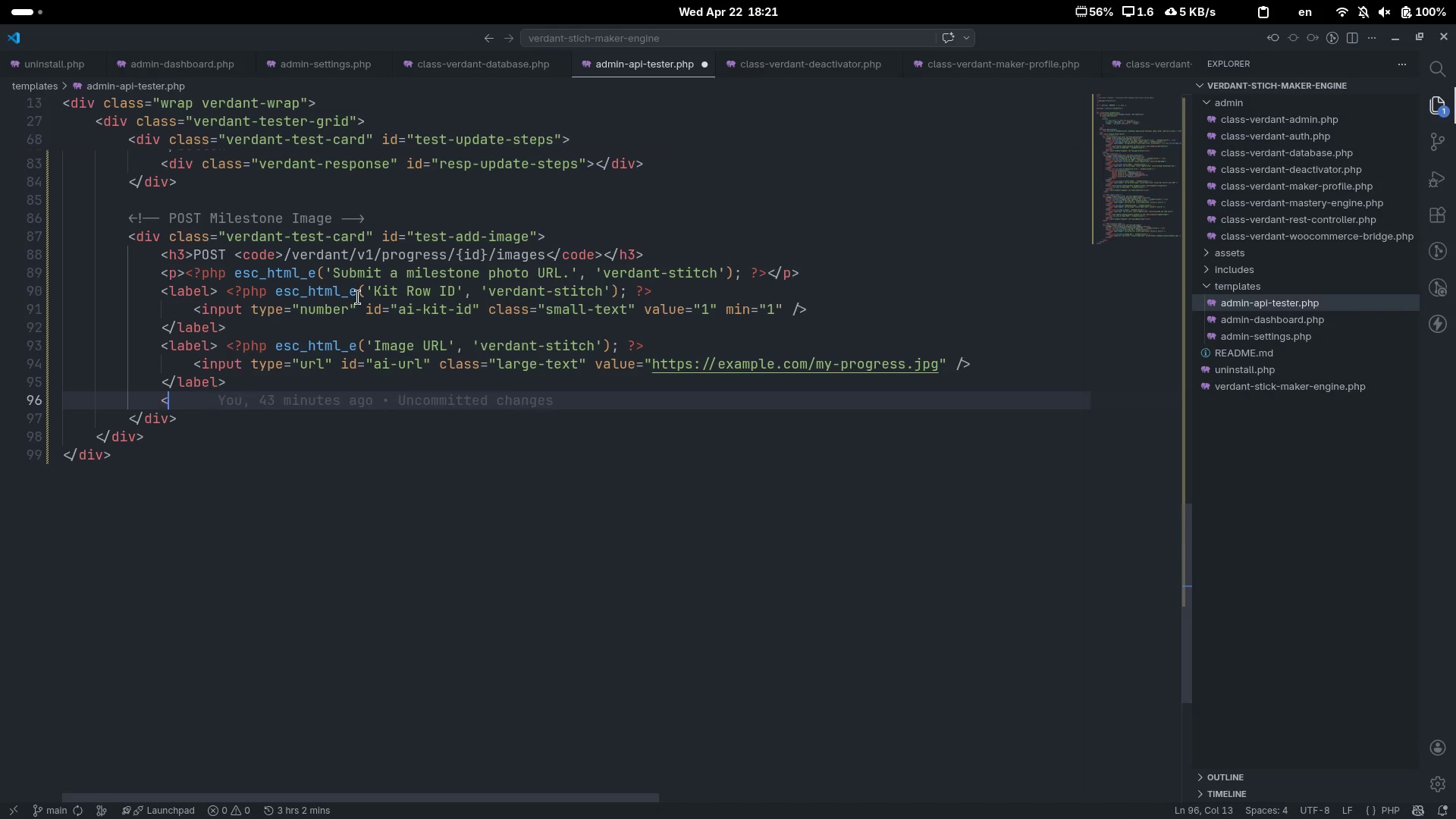 
key(Shift+Period)
 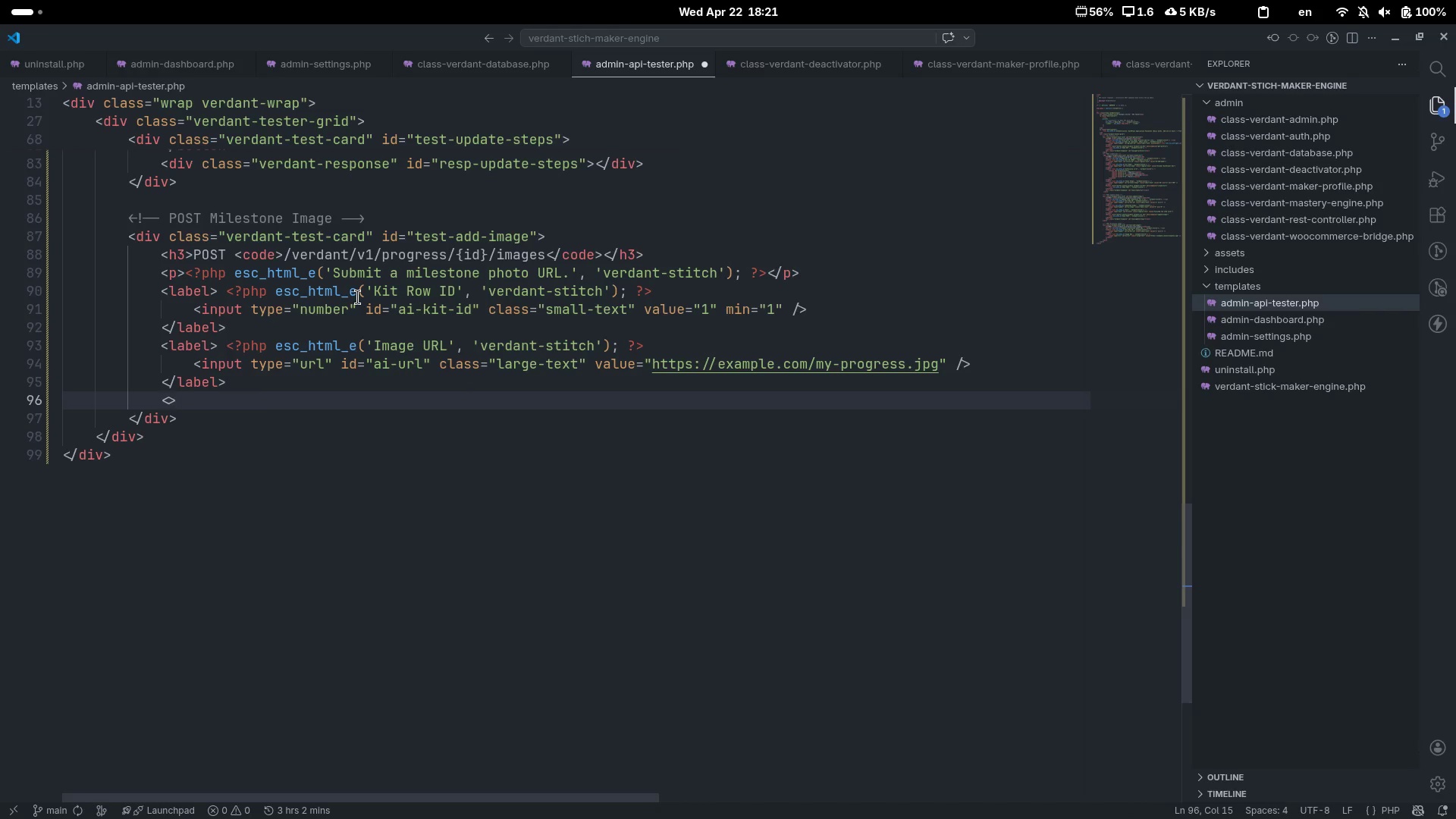 
key(ArrowLeft)
 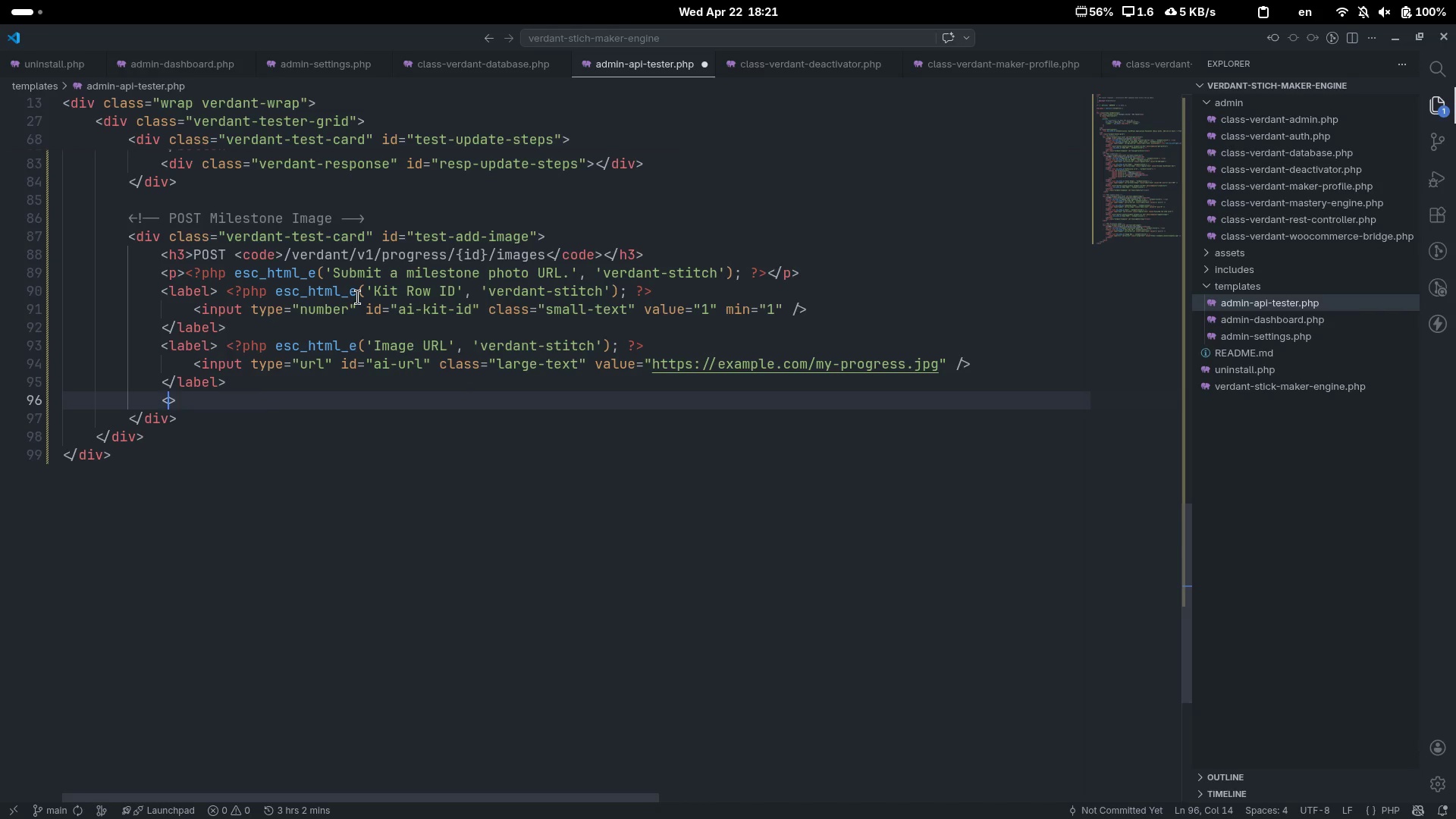 
type(label)
 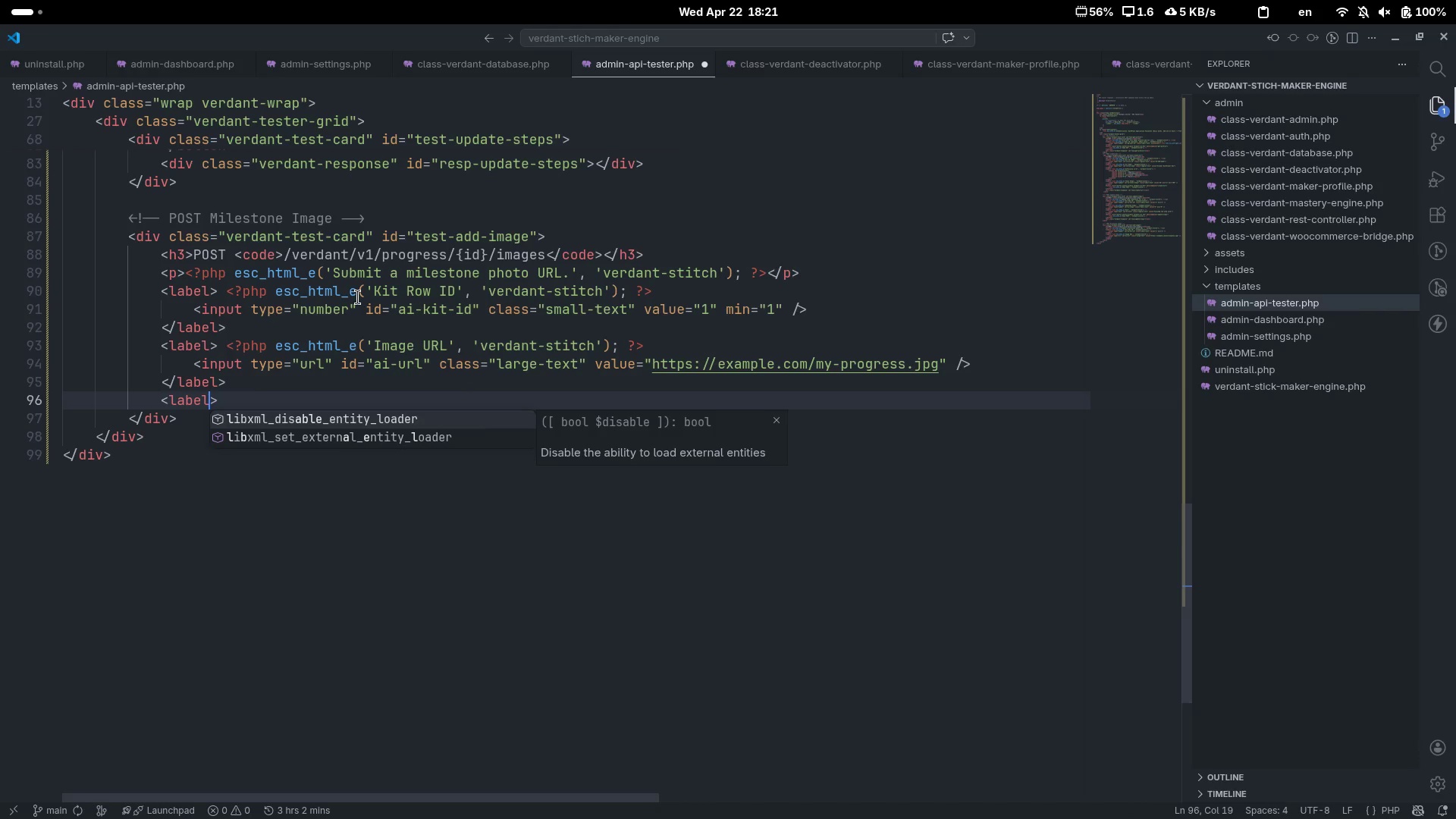 
key(ArrowRight)
 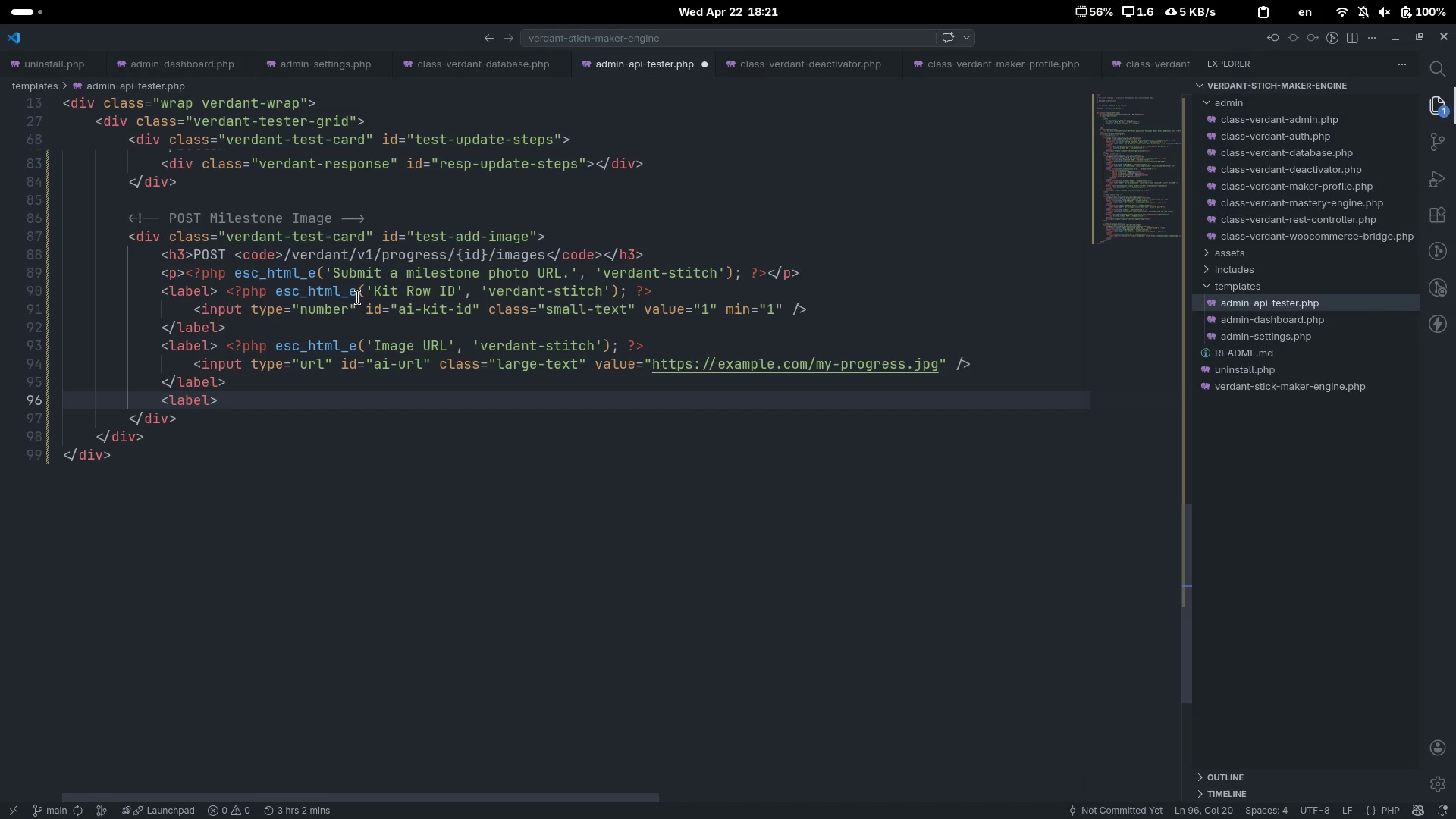 
key(Shift+Comma)
 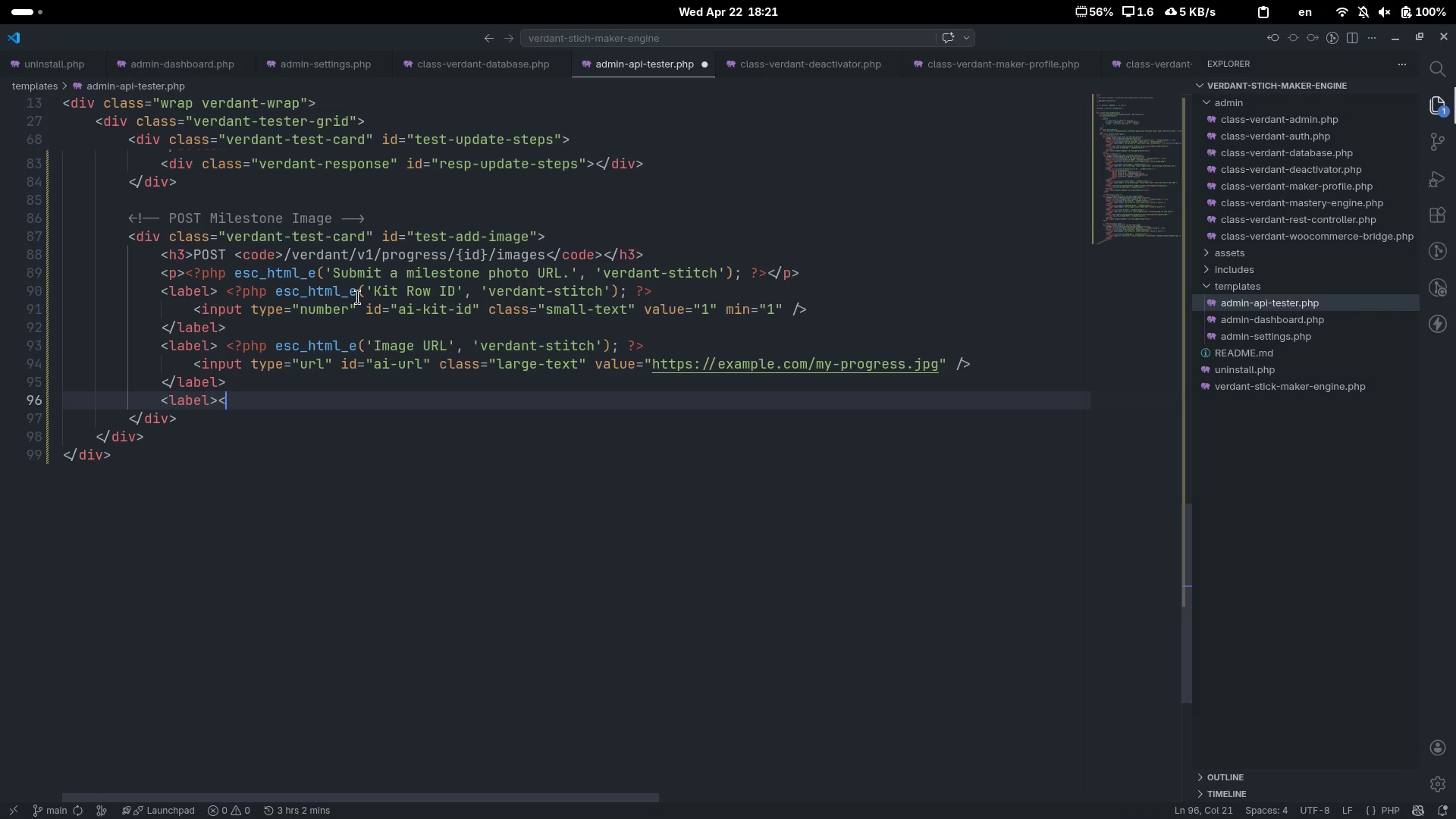 
key(Shift+Period)
 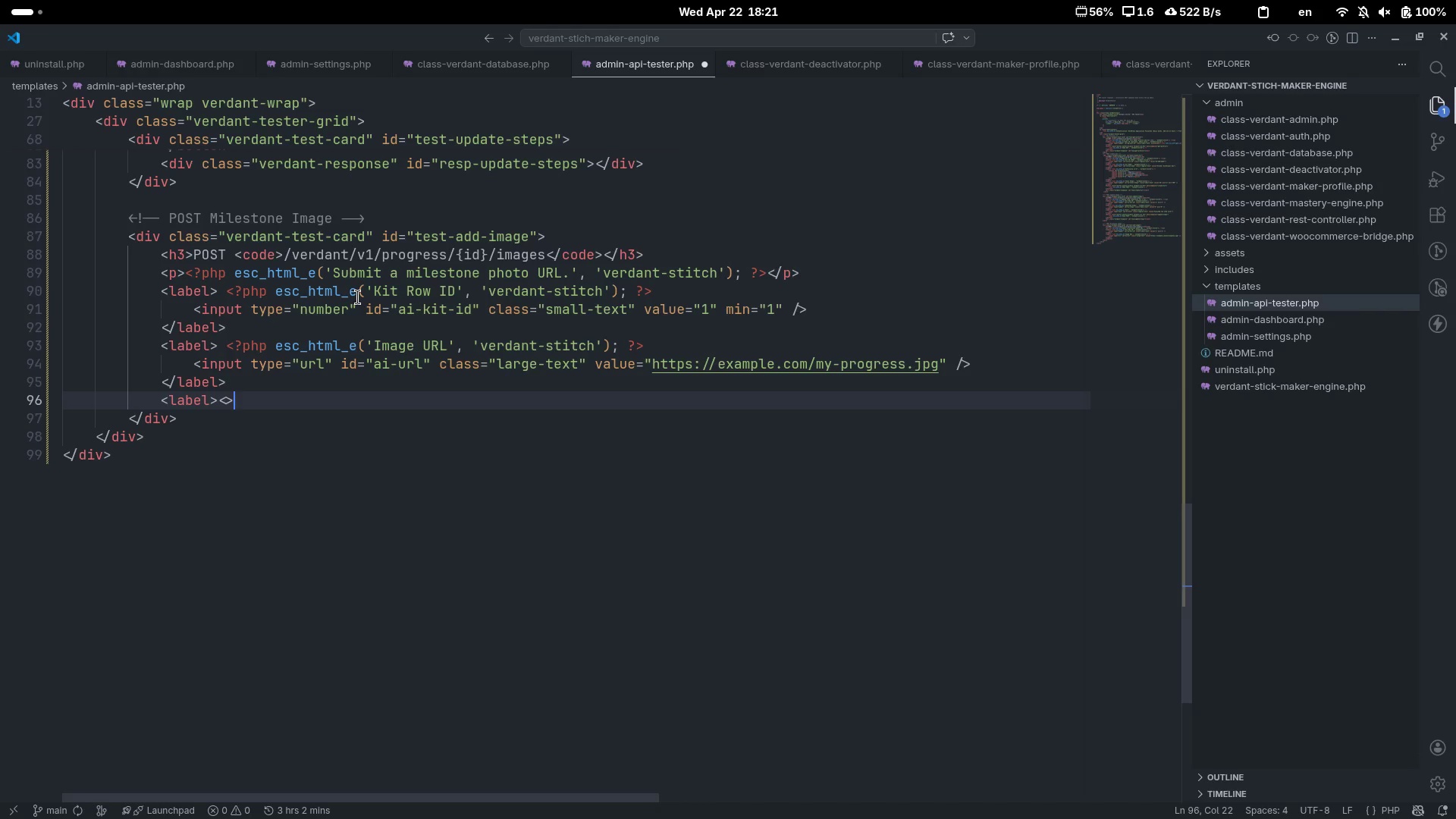 
key(ArrowLeft)
 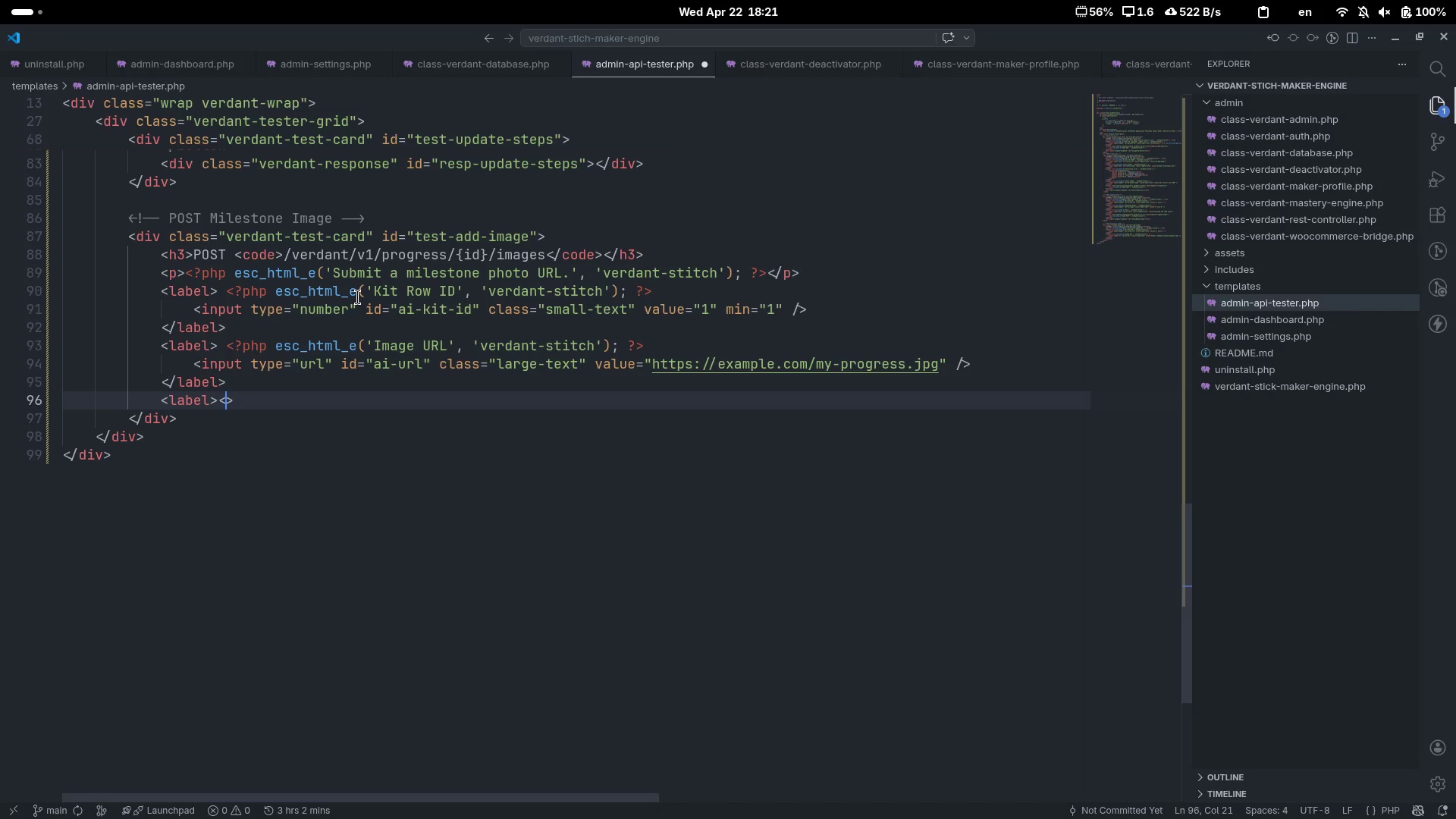 
type(/label)
 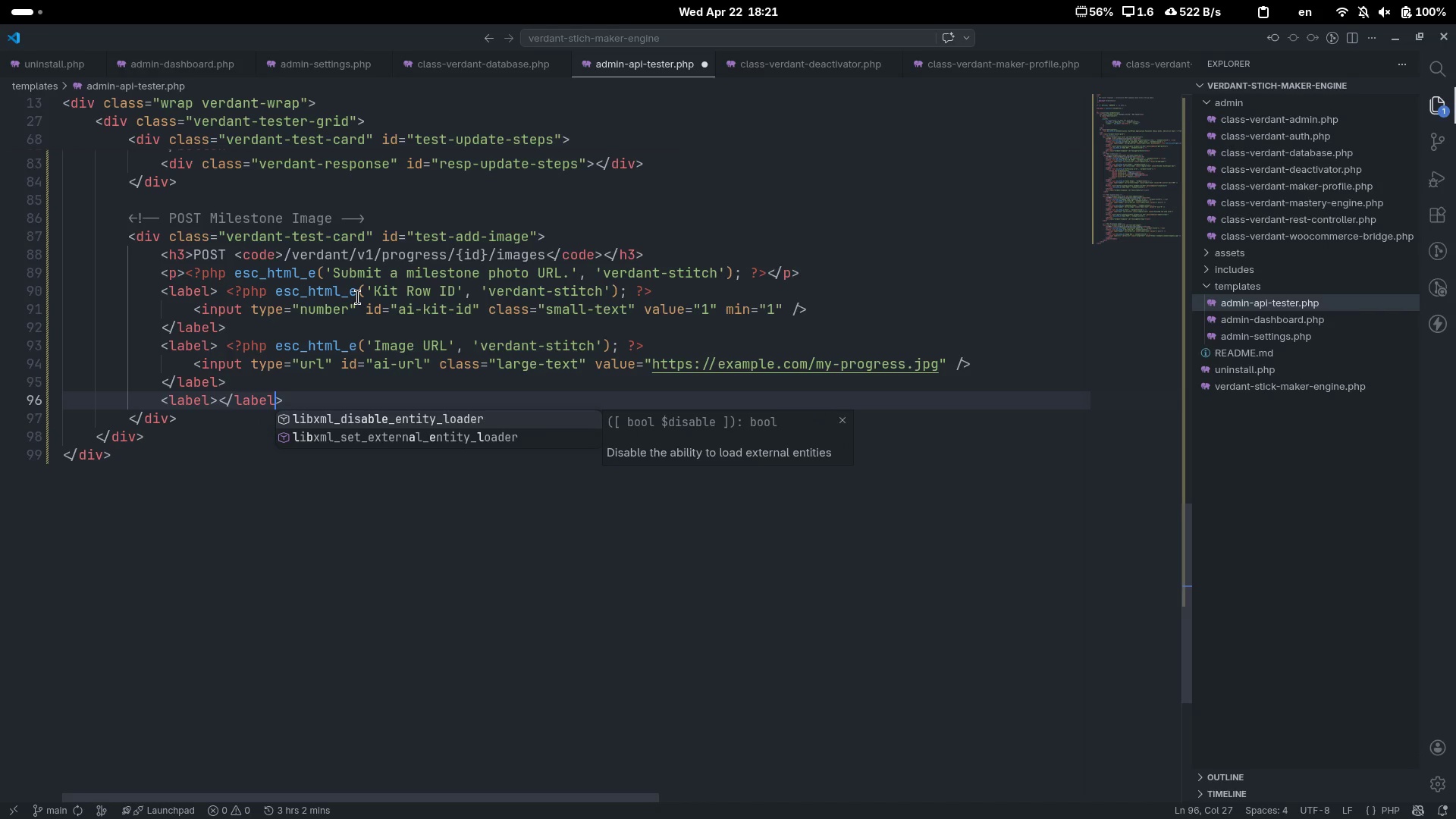 
key(Control+ControlLeft)
 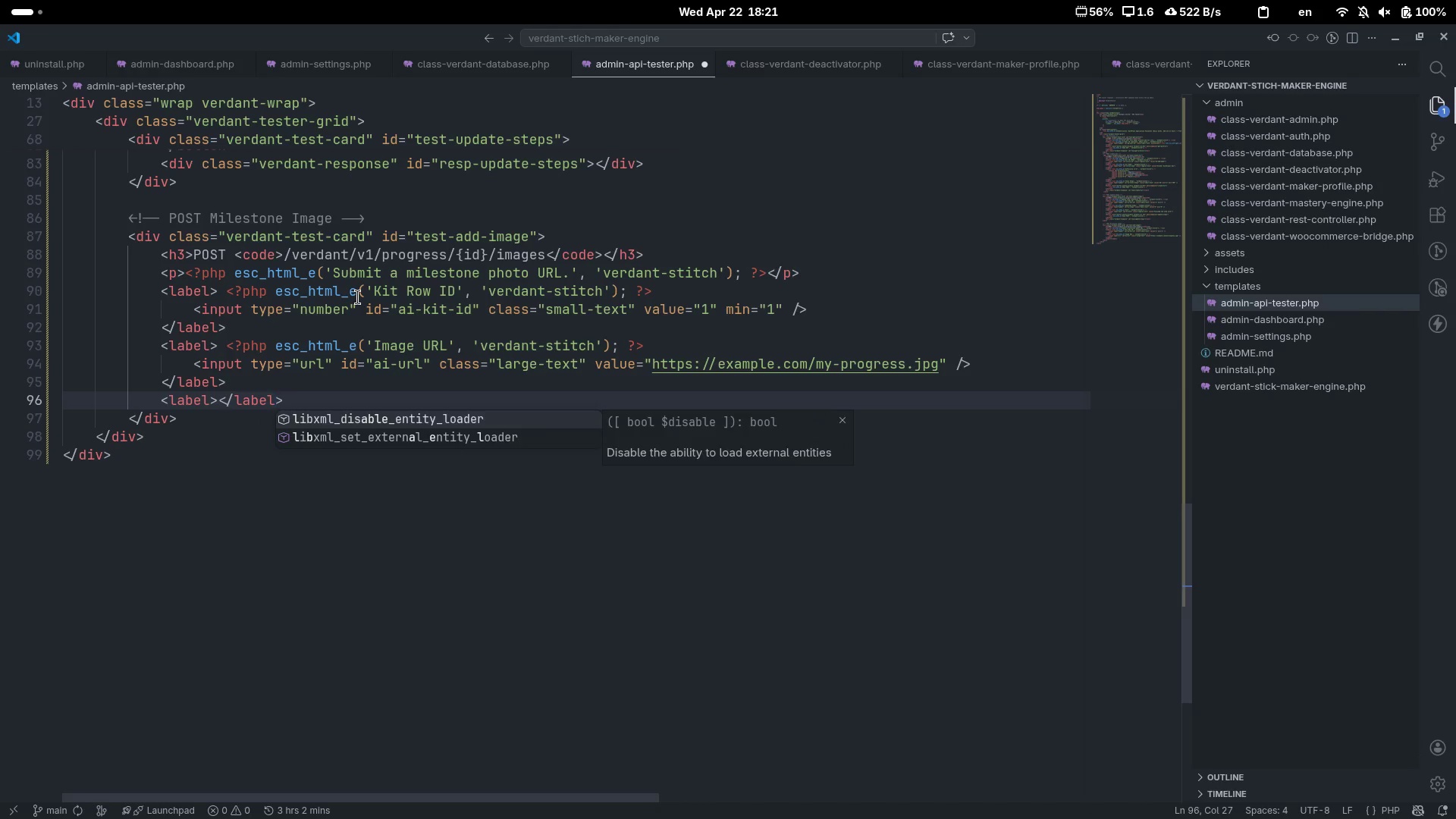 
key(Control+ArrowLeft)
 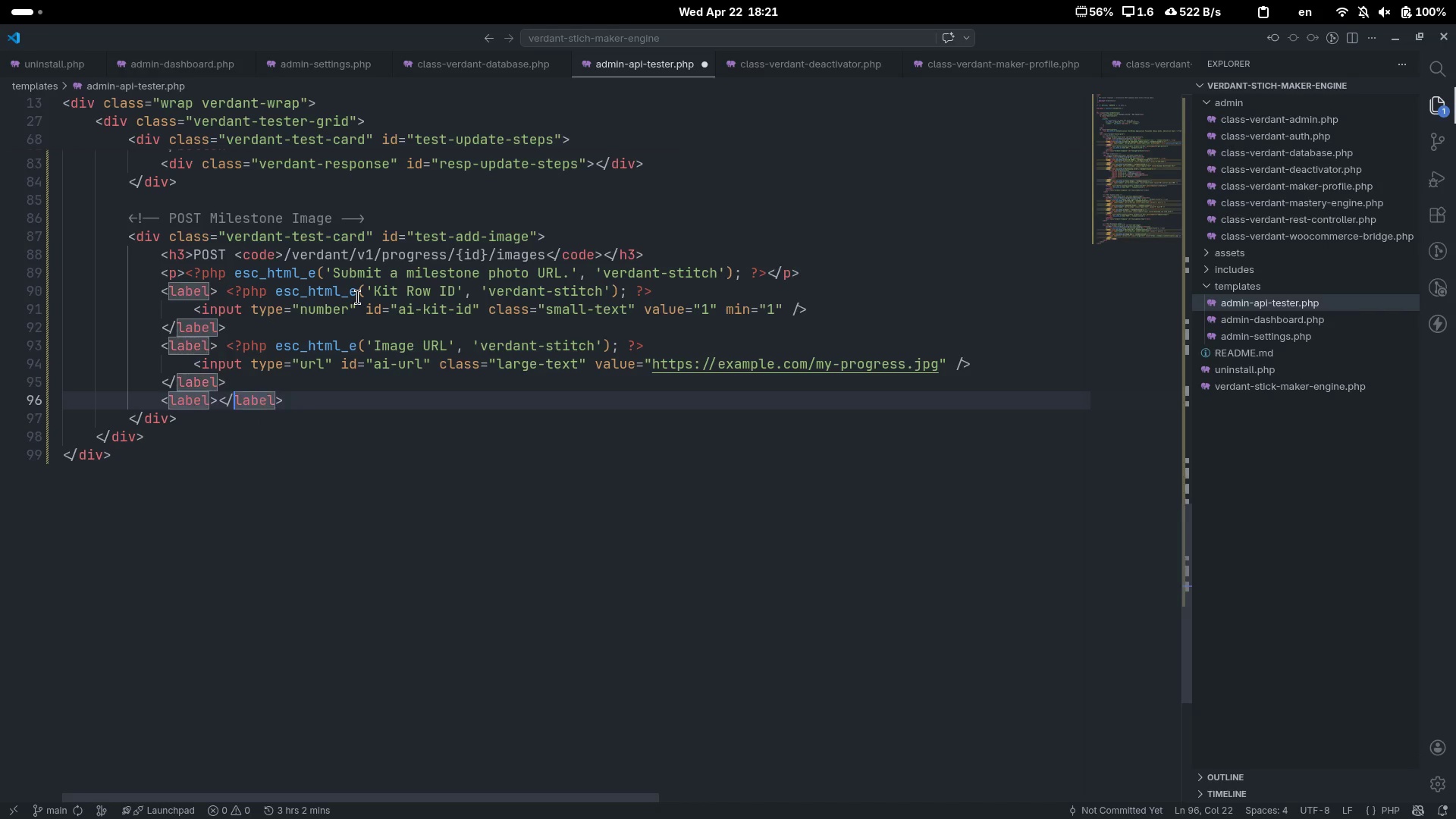 
key(ArrowLeft)
 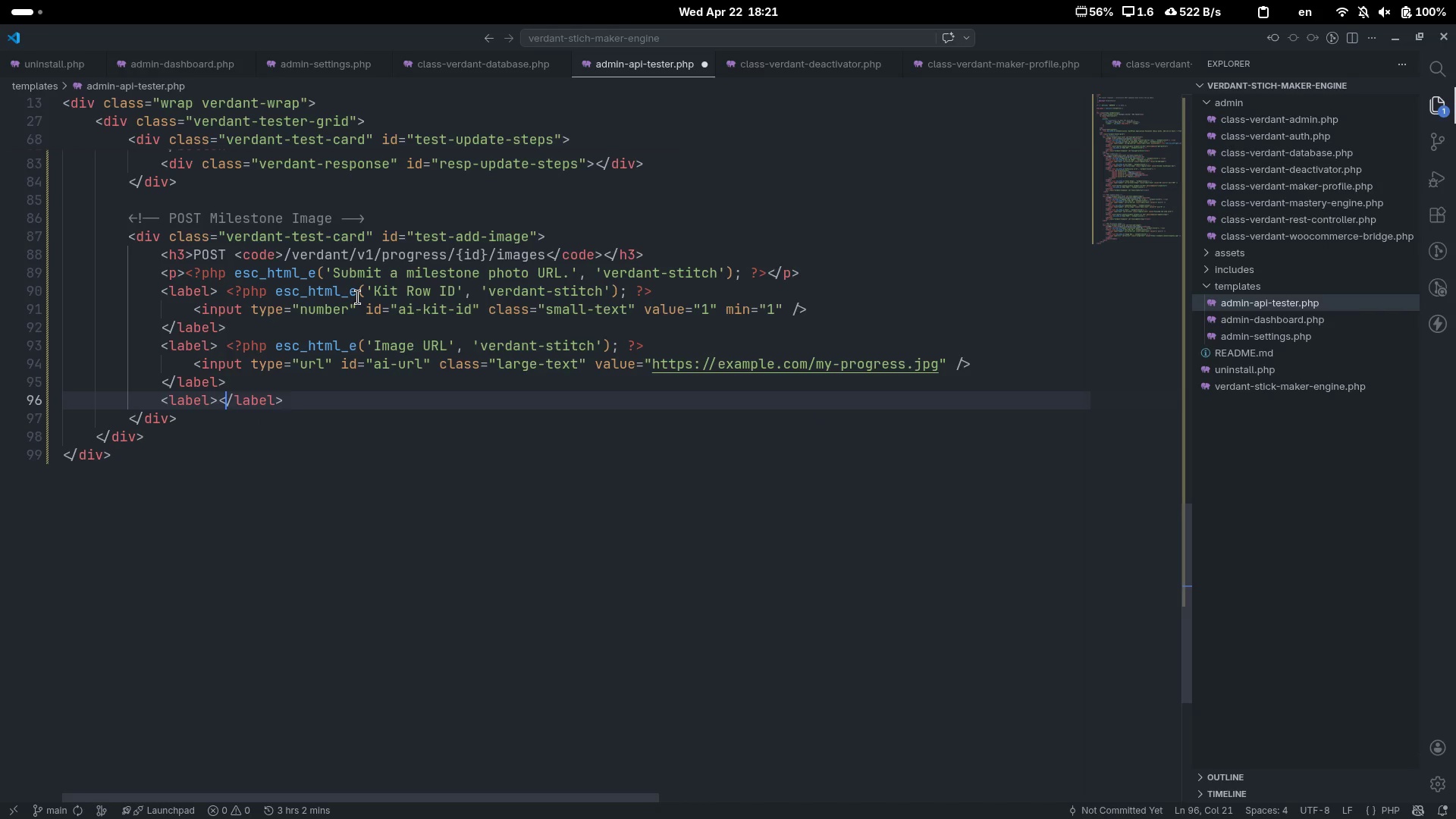 
key(ArrowLeft)
 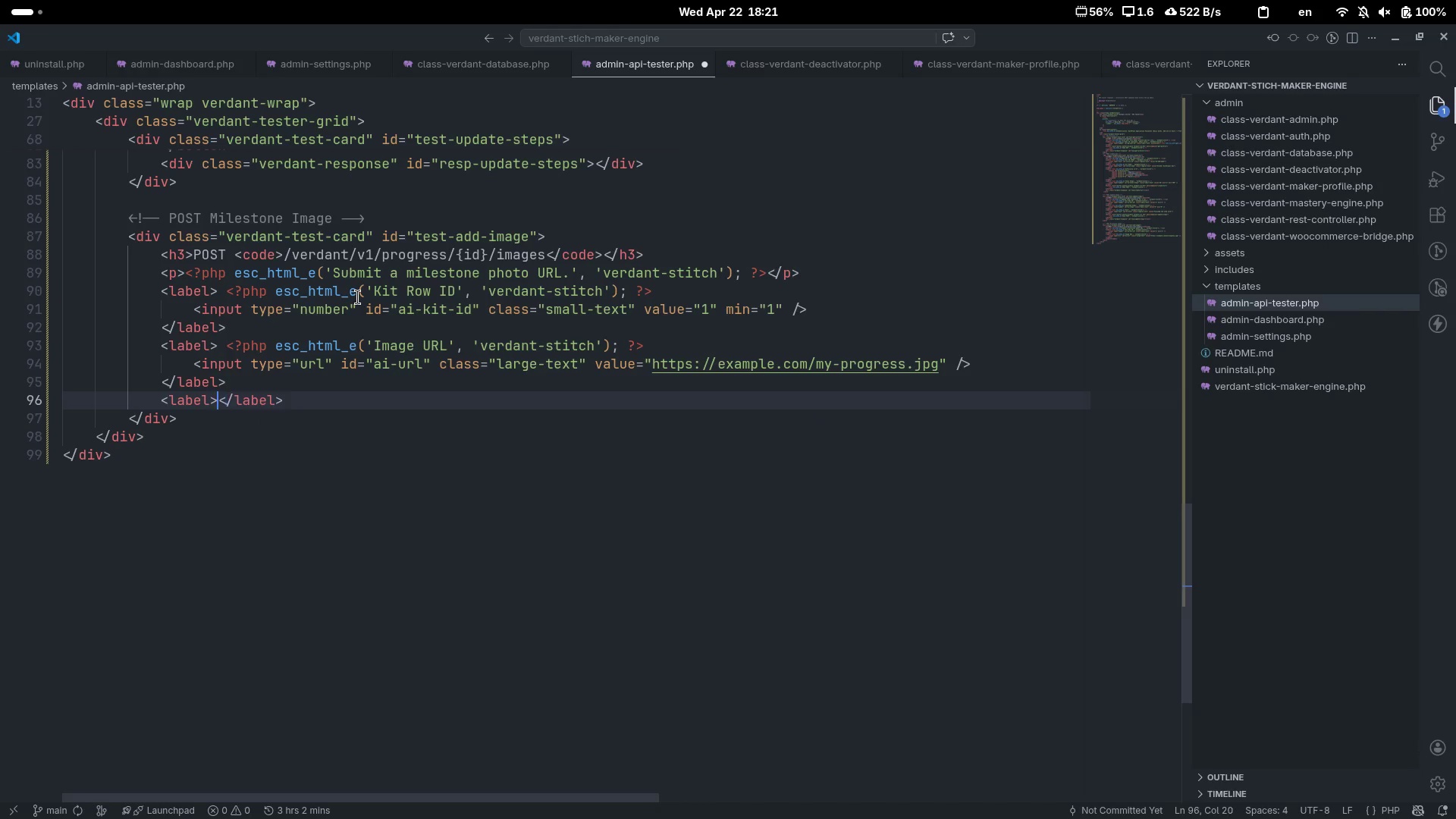 
key(Space)
 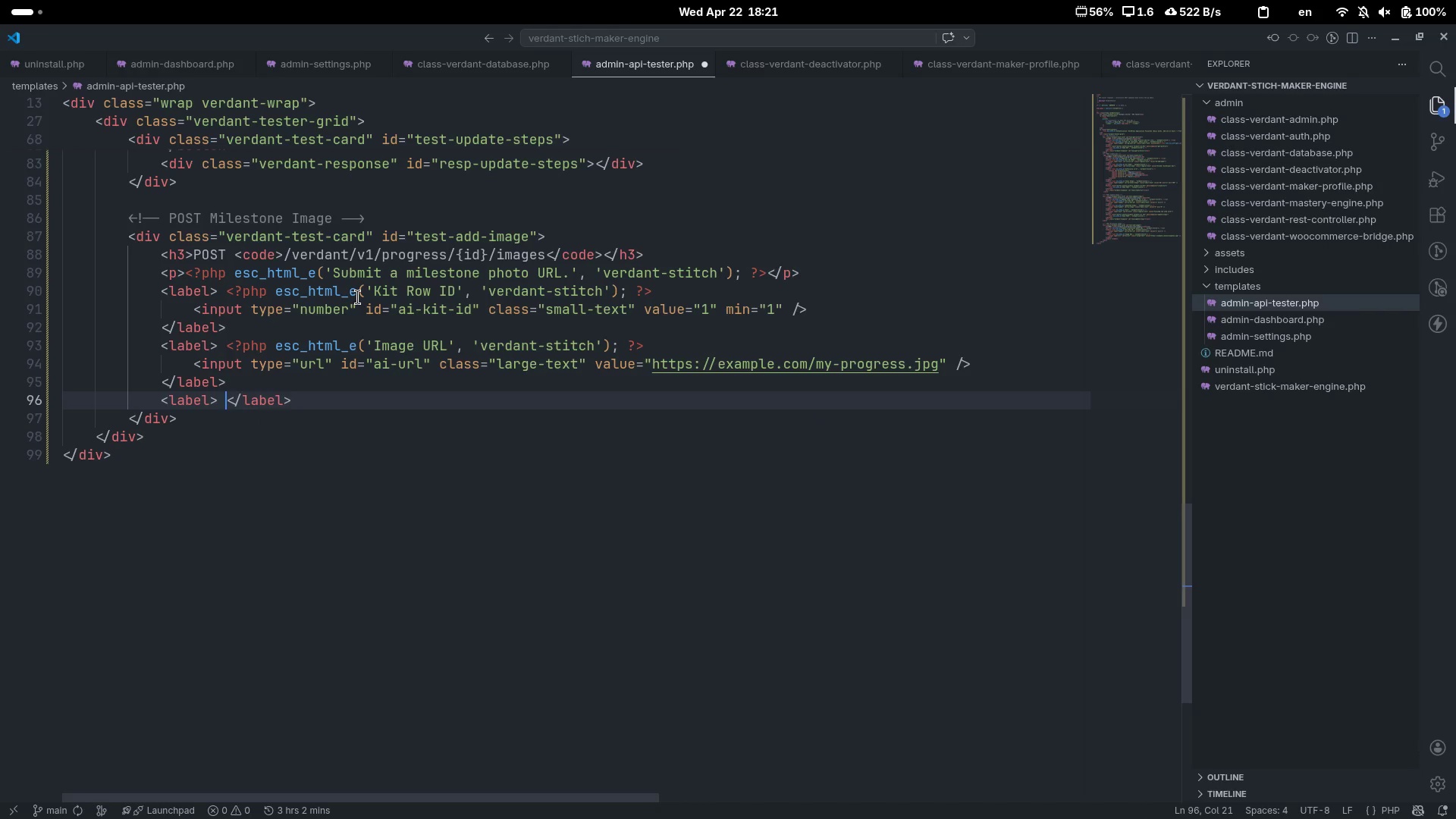 
key(Backspace)
 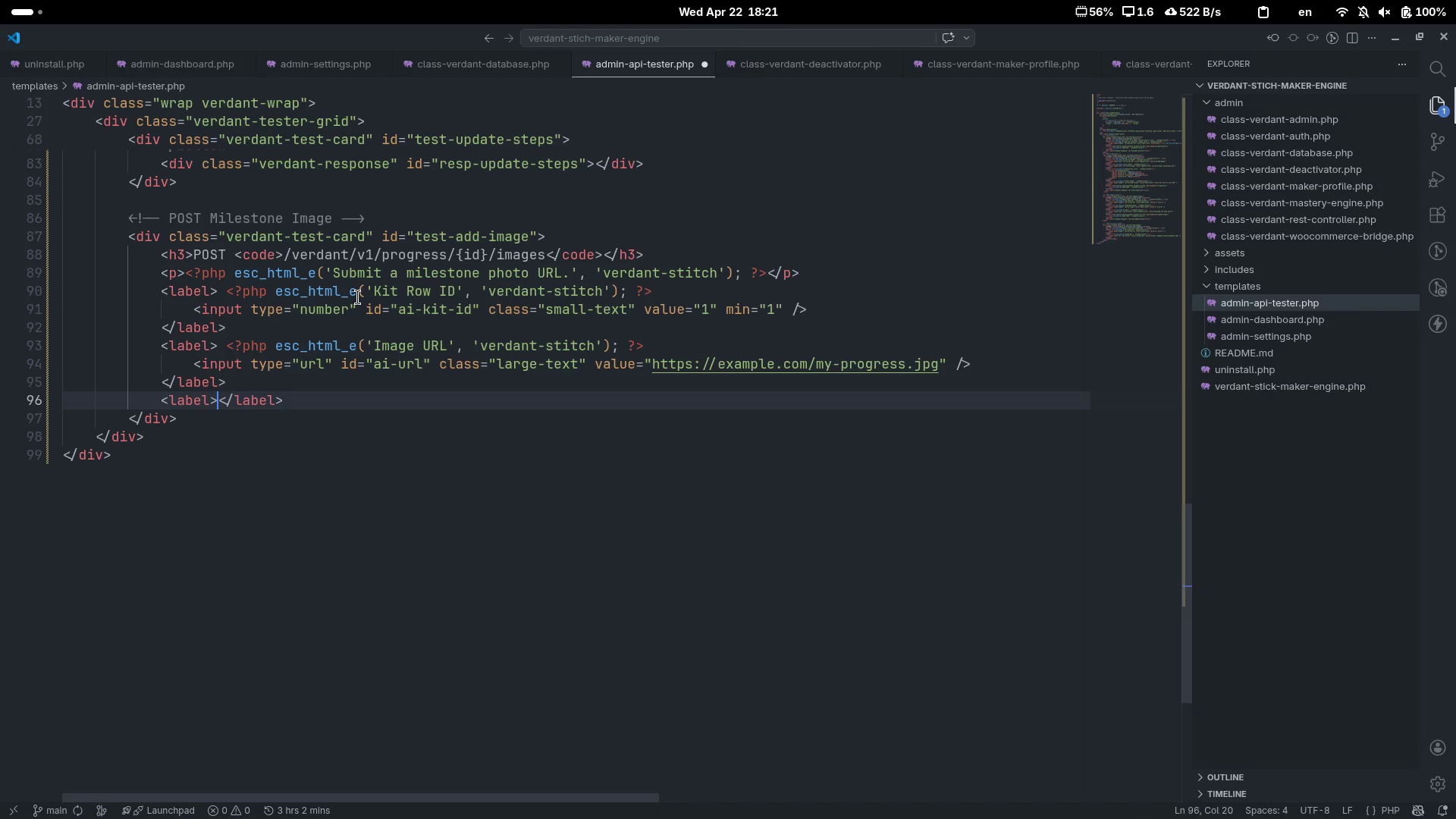 
key(Enter)
 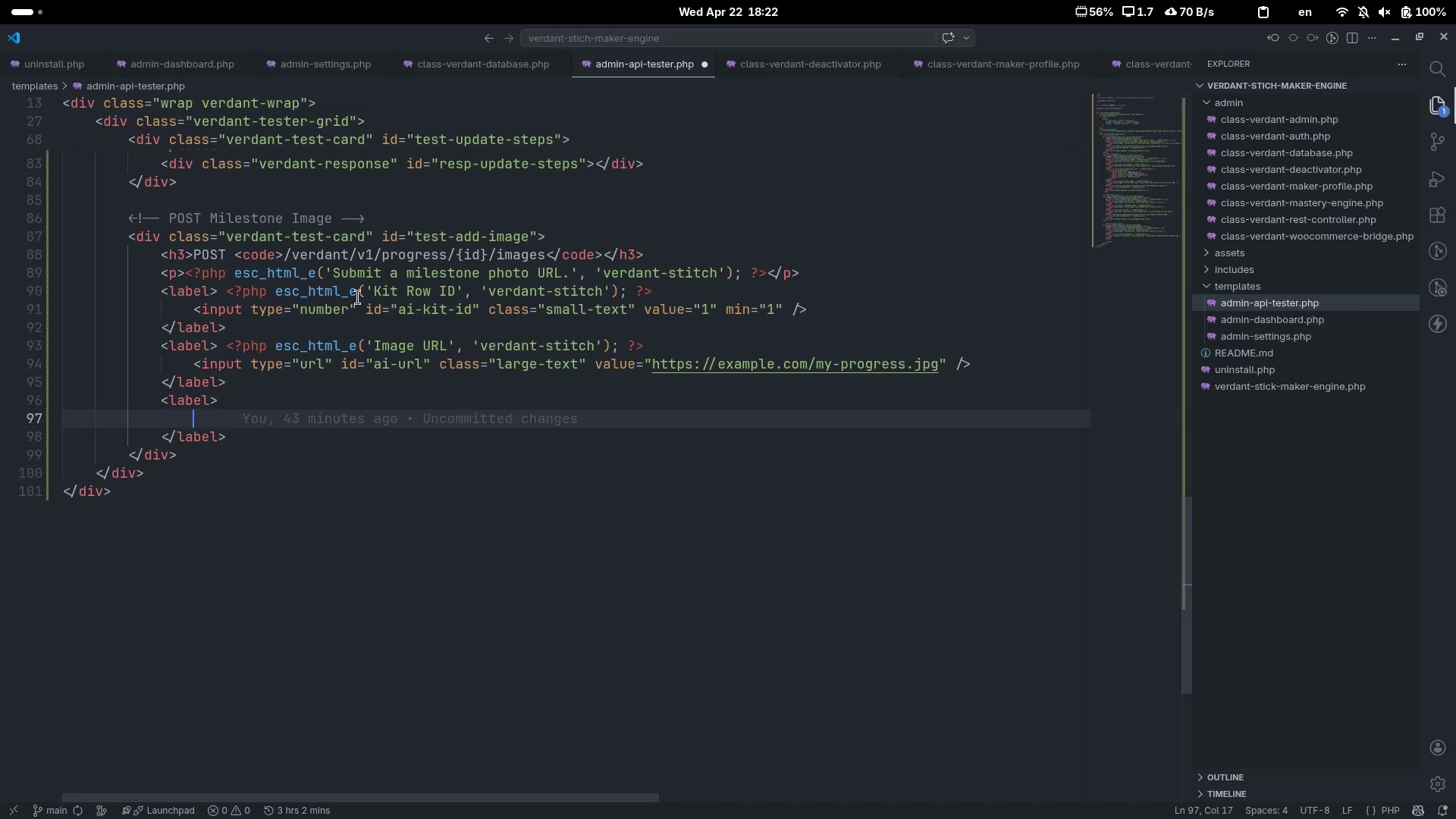 
wait(34.2)
 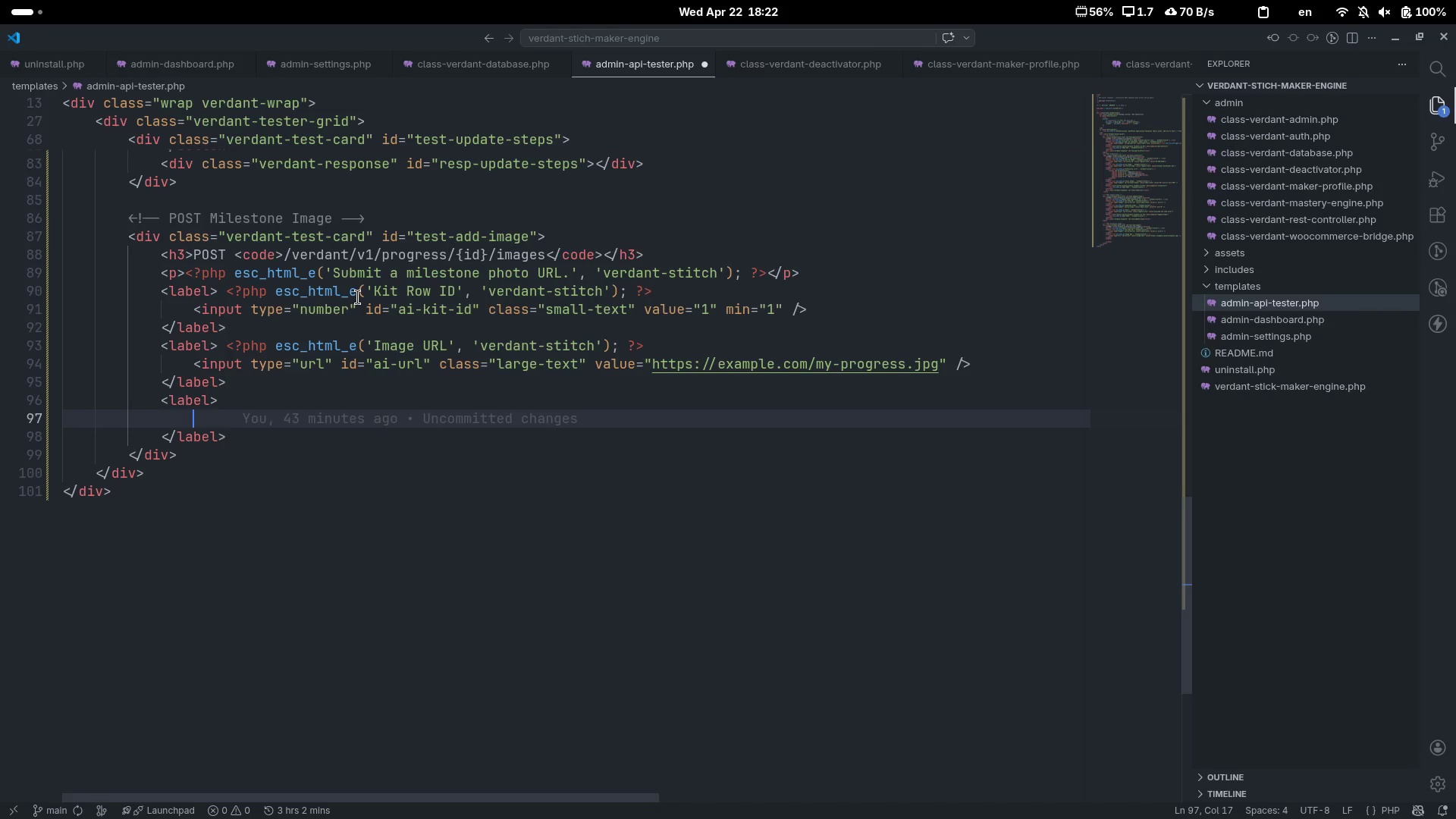 
key(ArrowUp)
 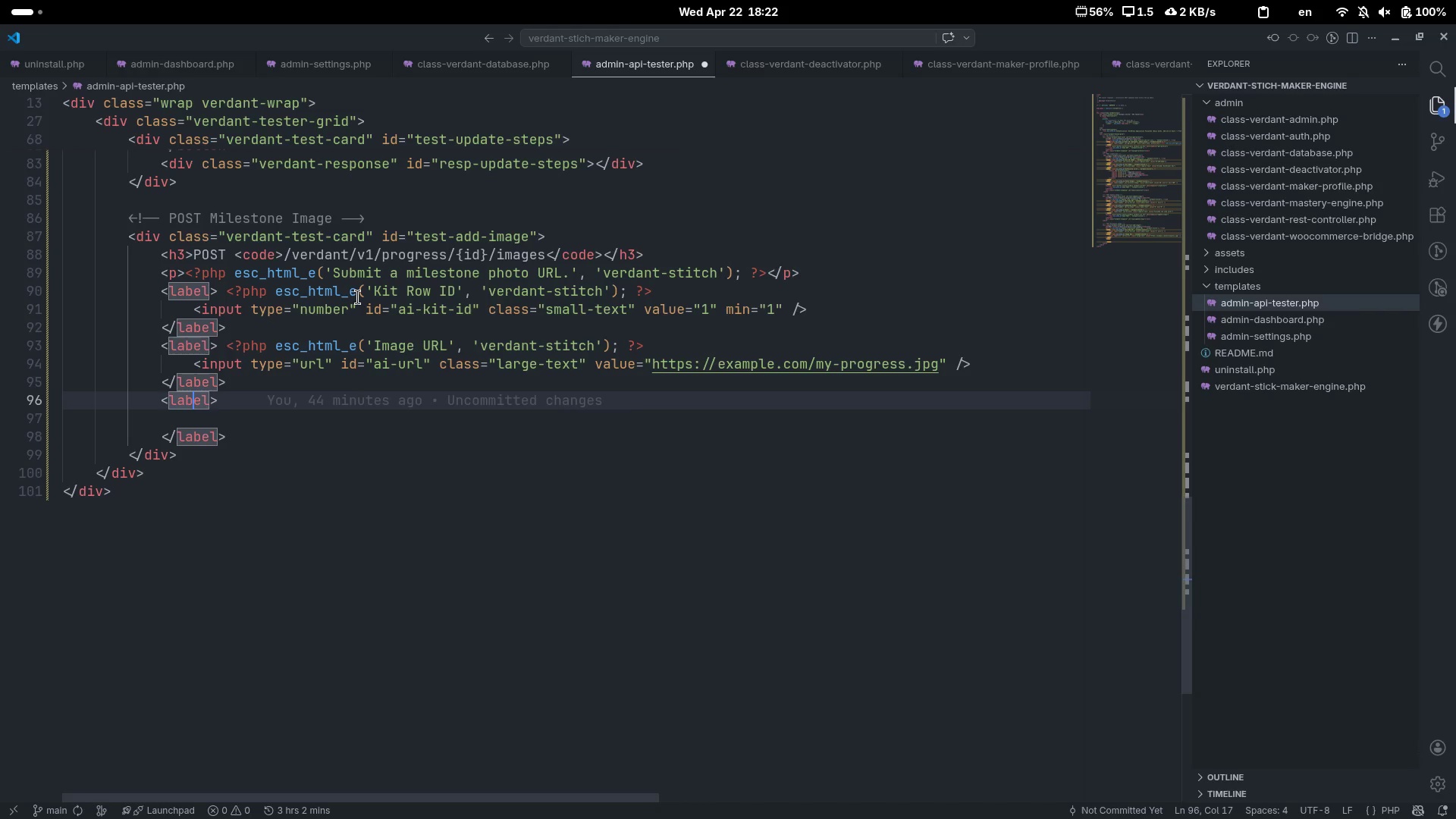 
key(Control+ArrowRight)
 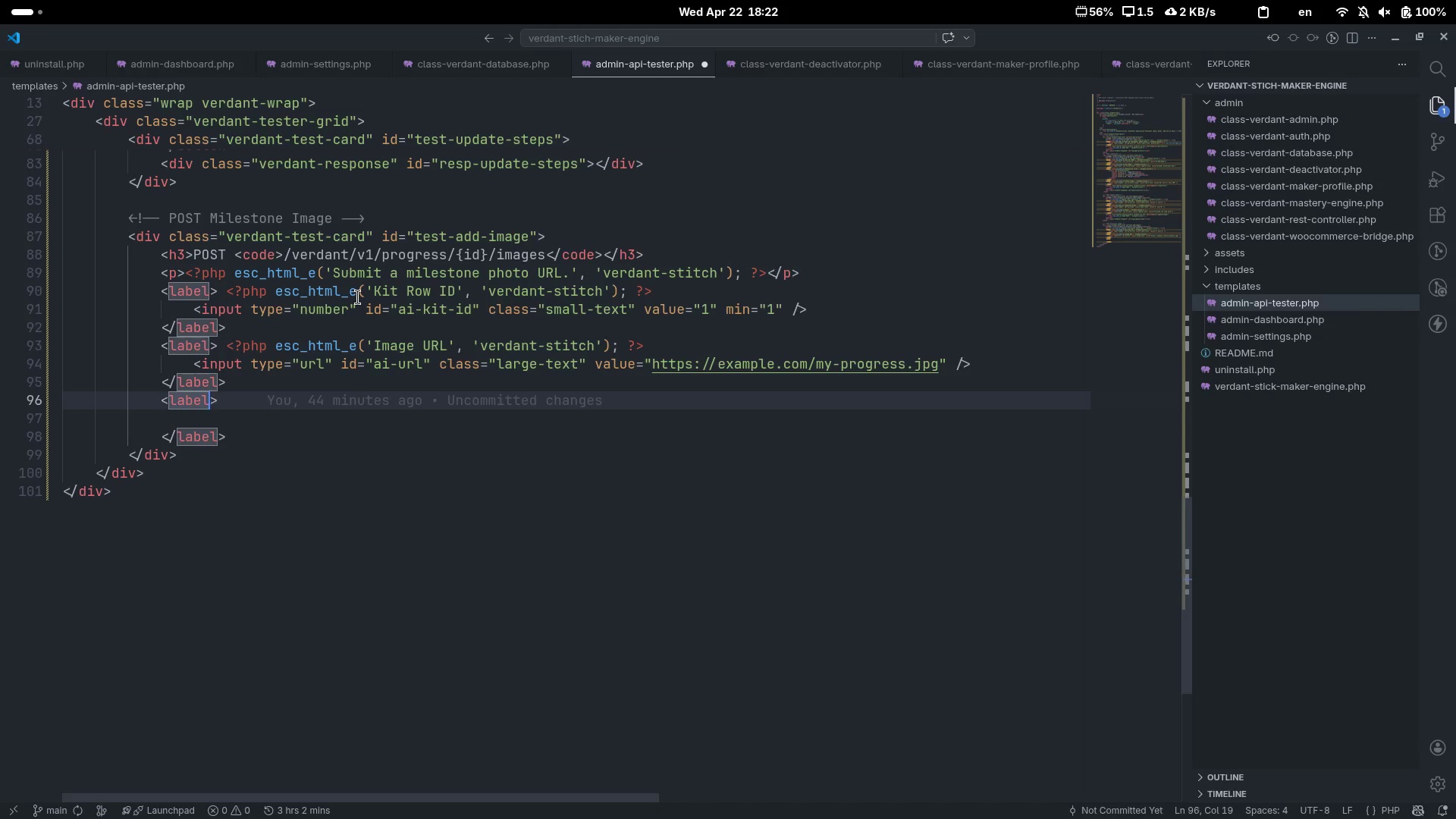 
key(ArrowRight)
 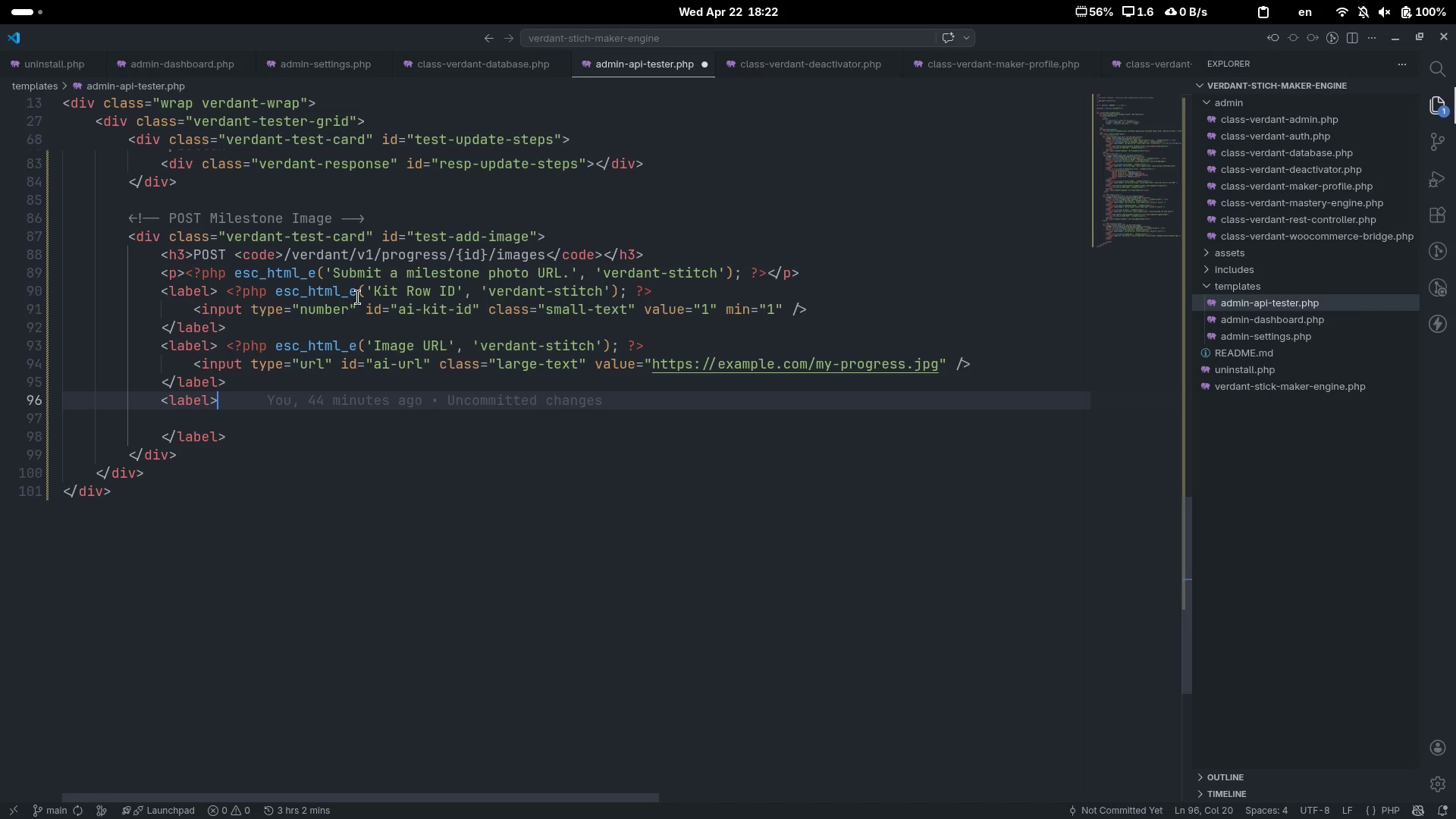 
key(Shift+Comma)
 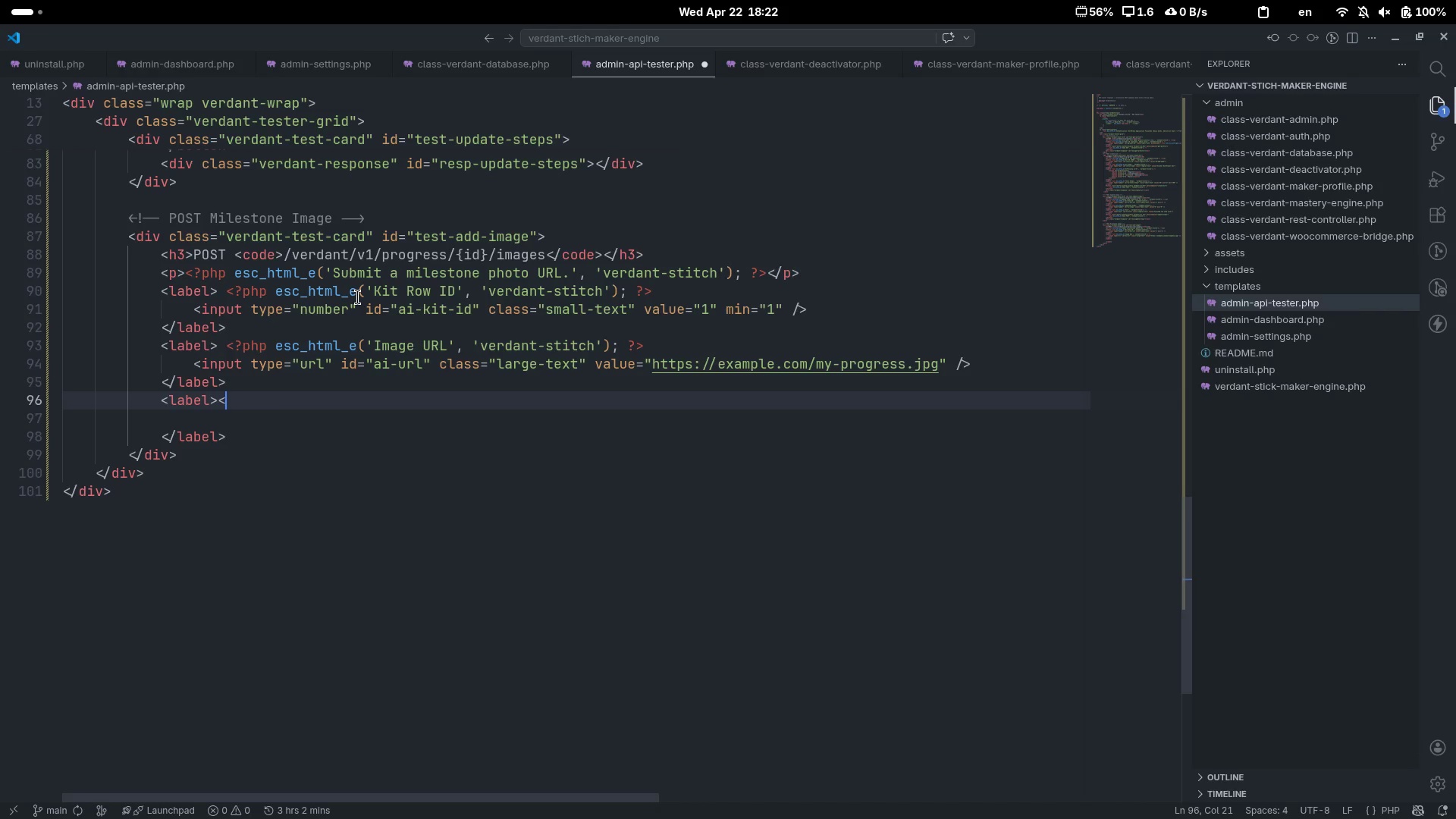 
key(Shift+Slash)
 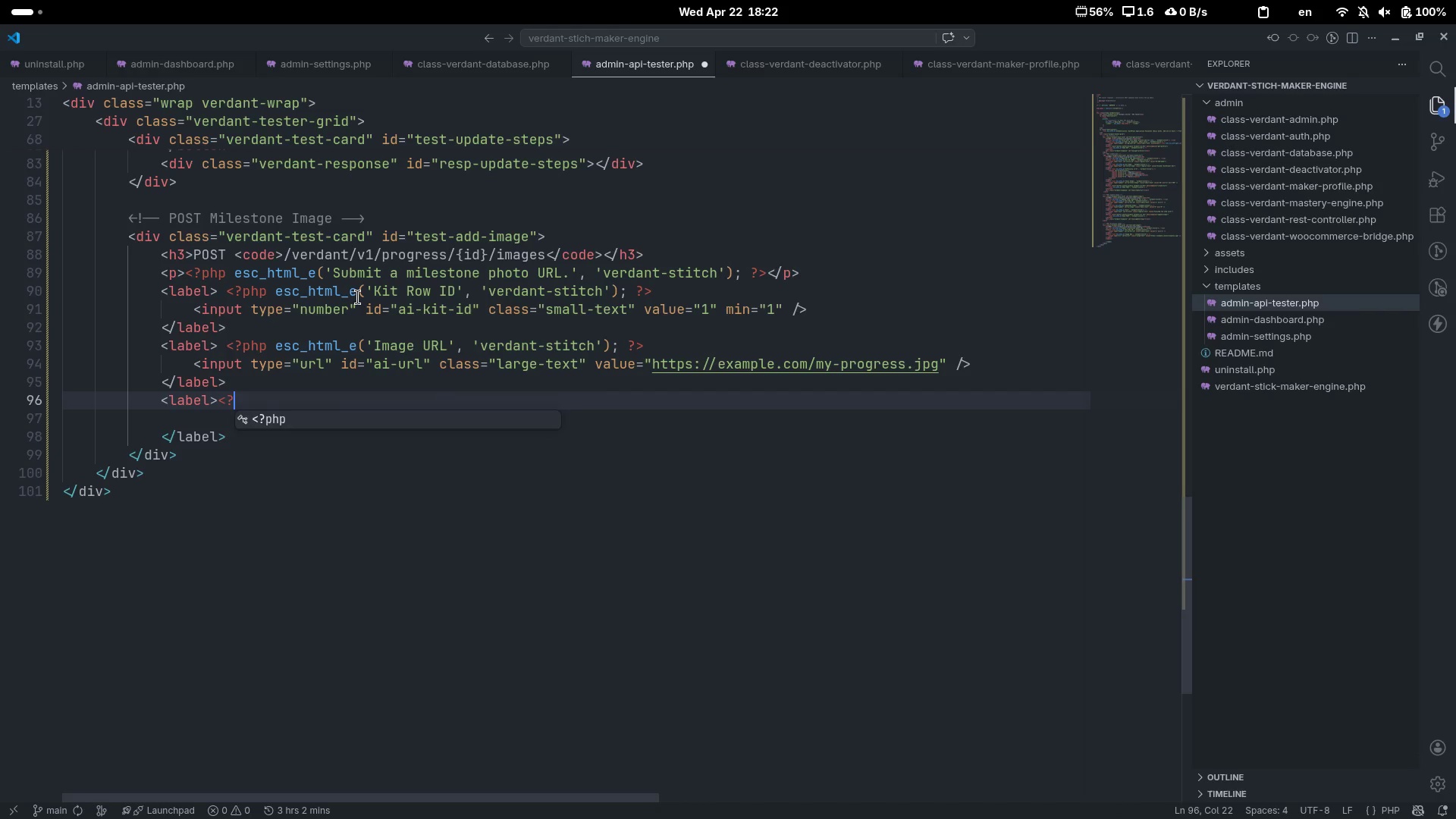 
key(Shift+A)
 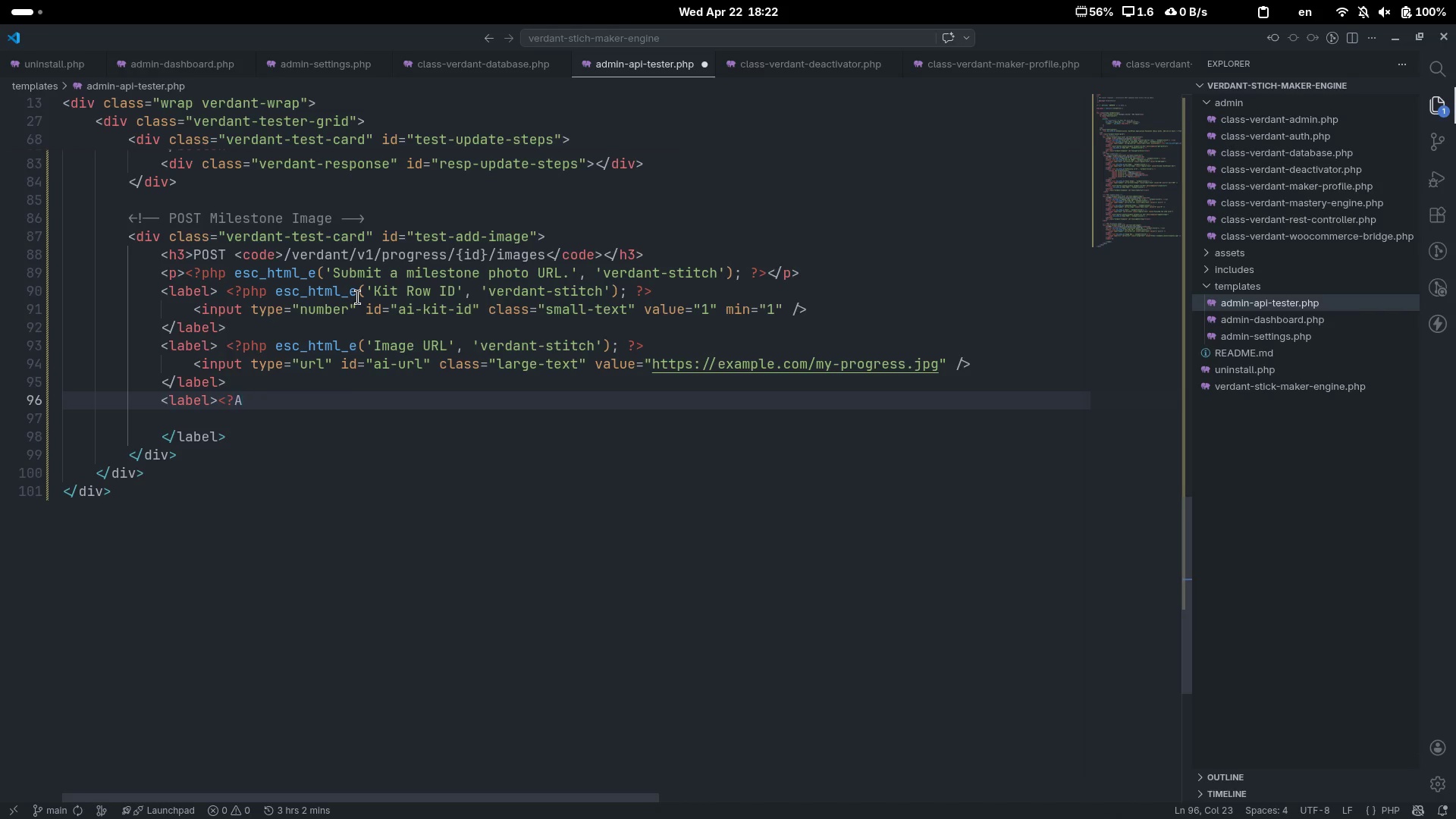 
key(Backspace)
 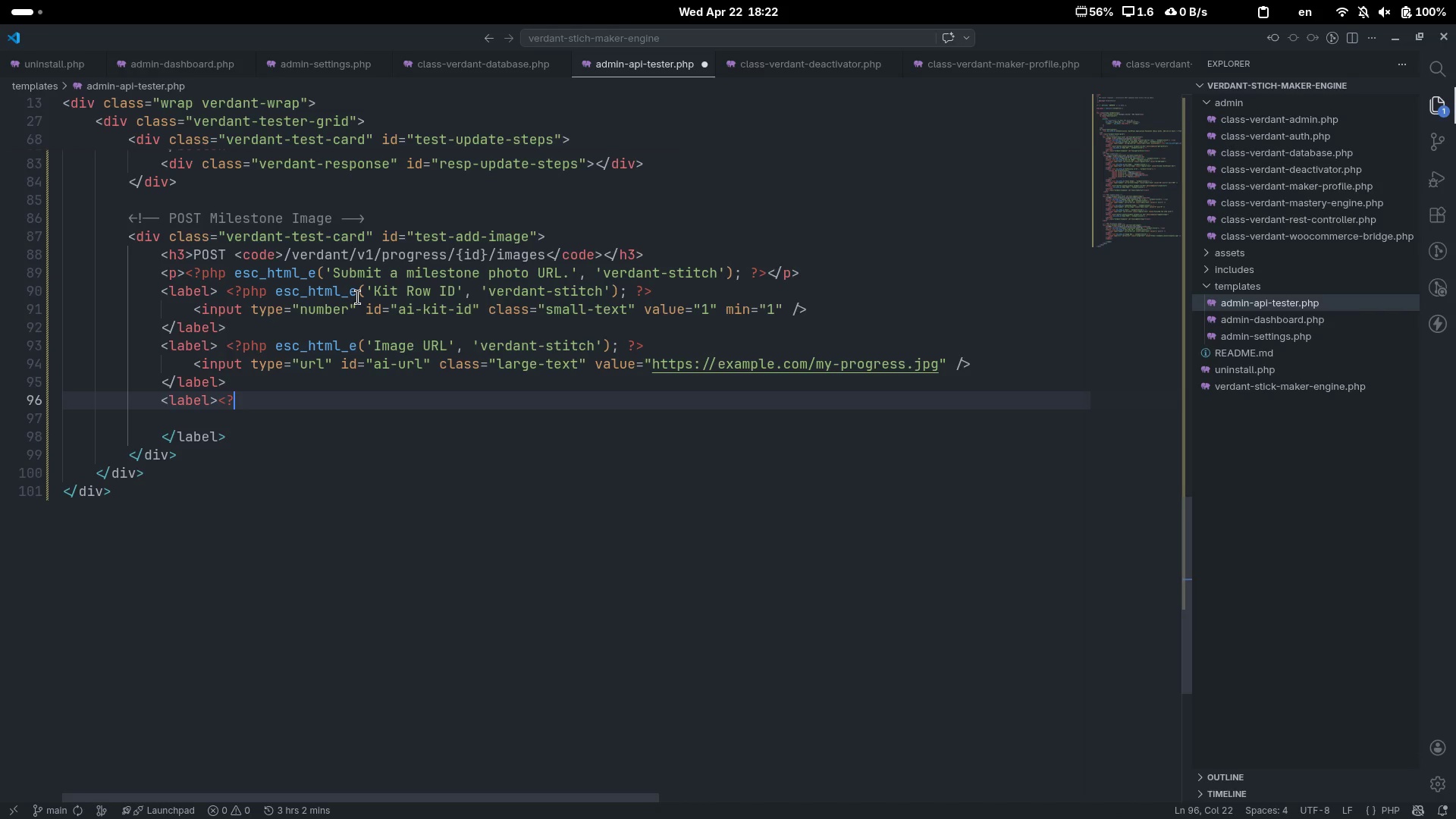 
key(Space)
 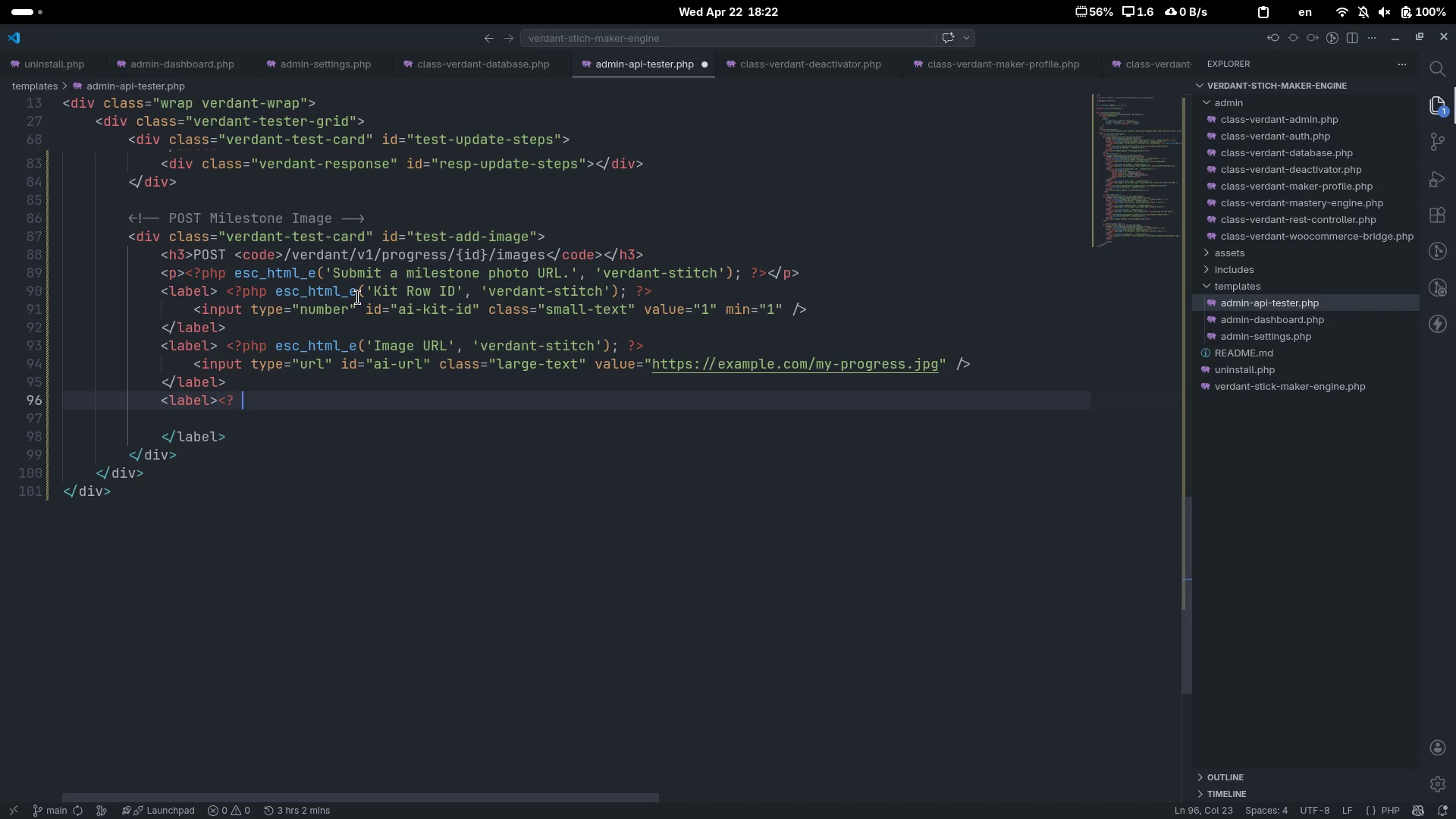 
key(P)
 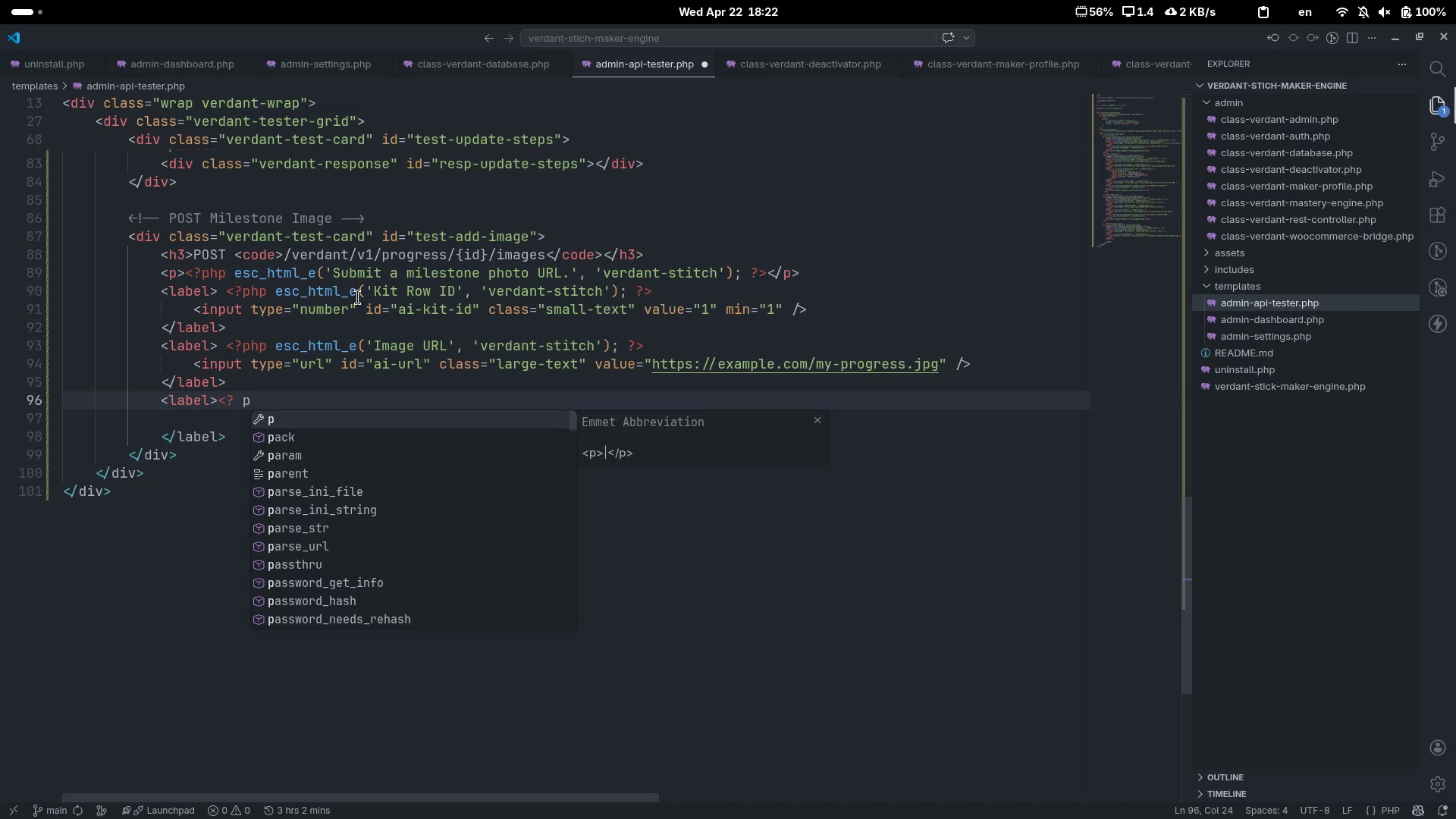 
key(Backspace)
 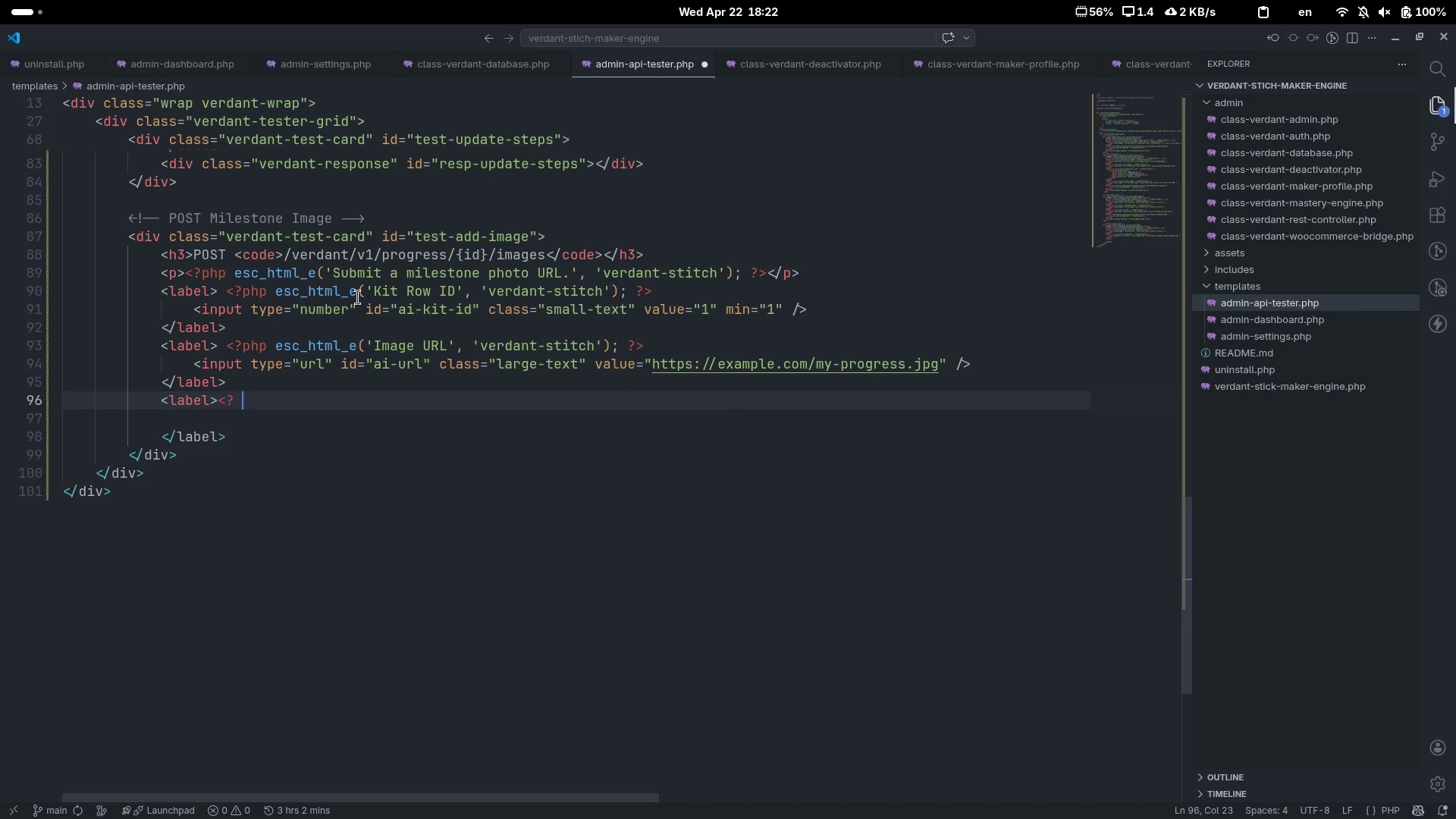 
key(Backspace)
 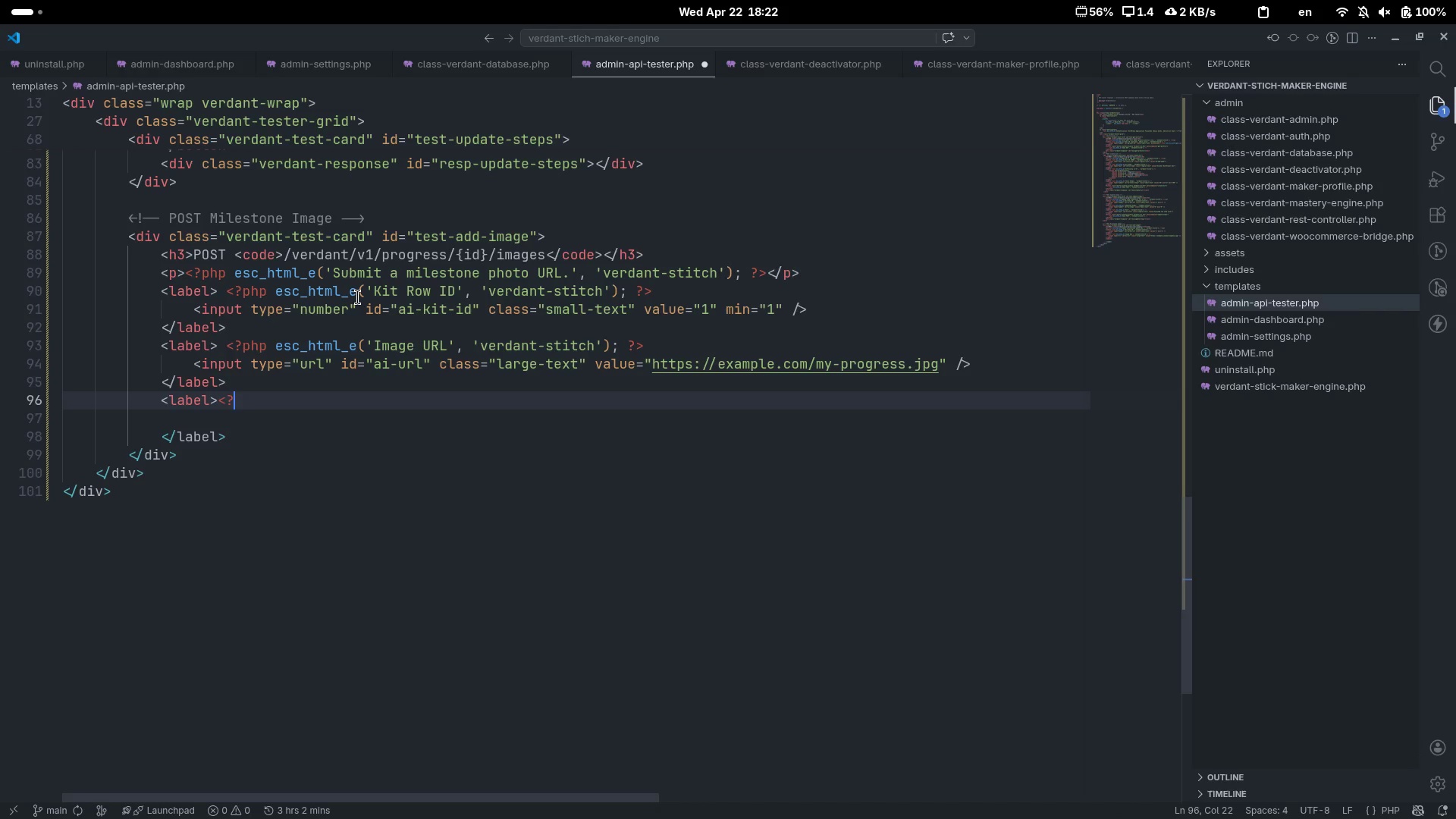 
key(P)
 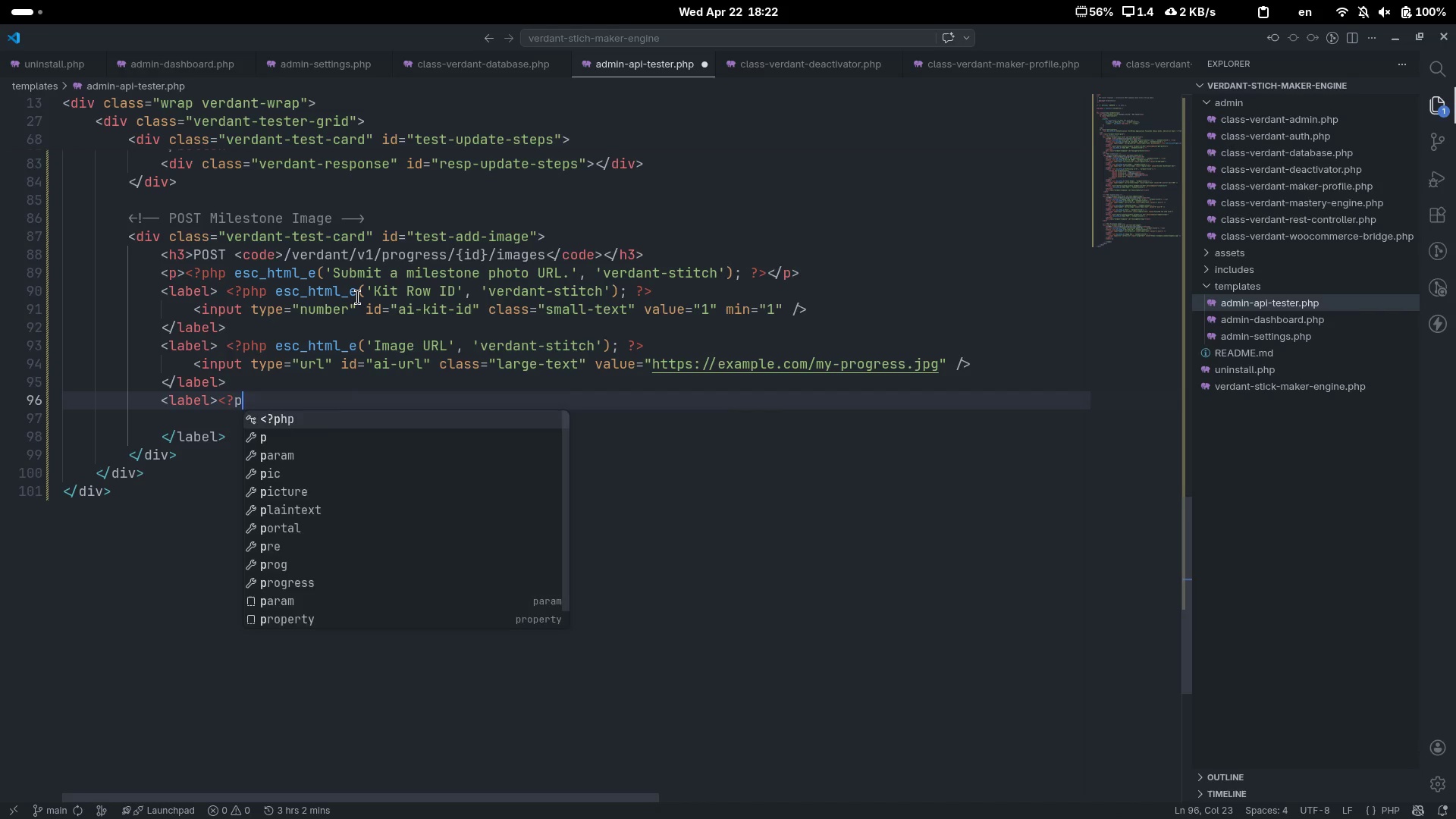 
key(Tab)
 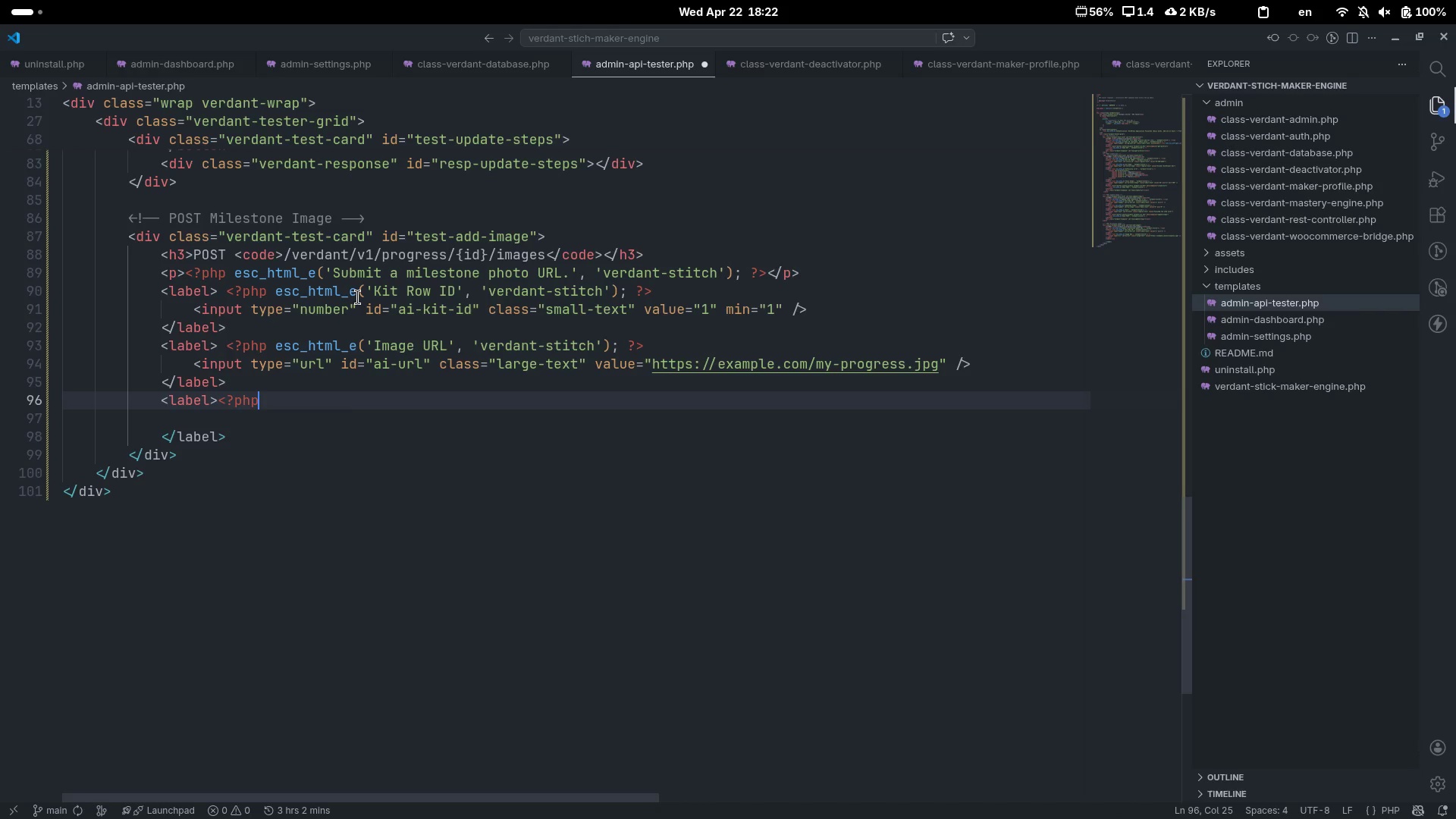 
key(Space)
 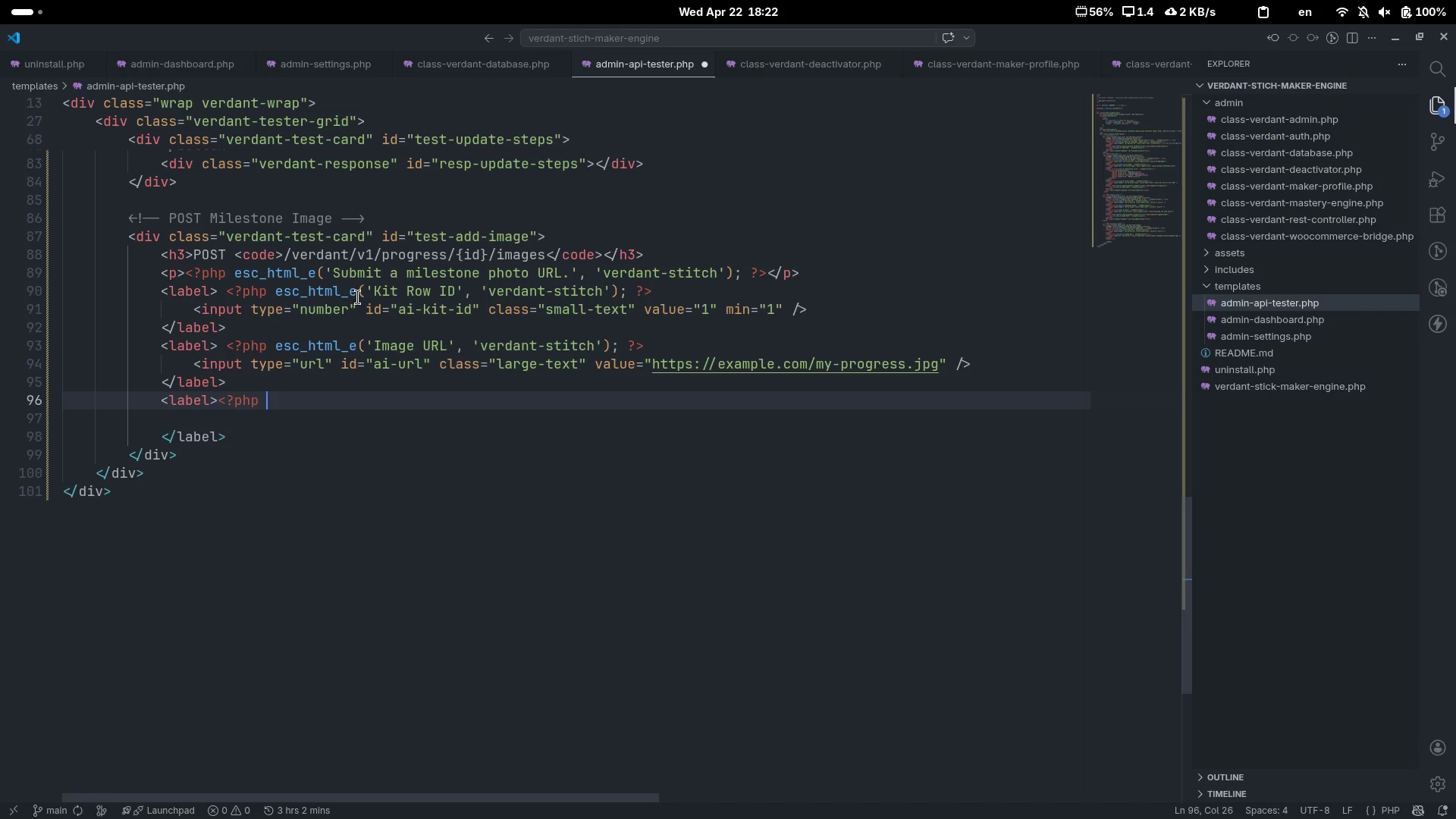 
key(Shift+Period)
 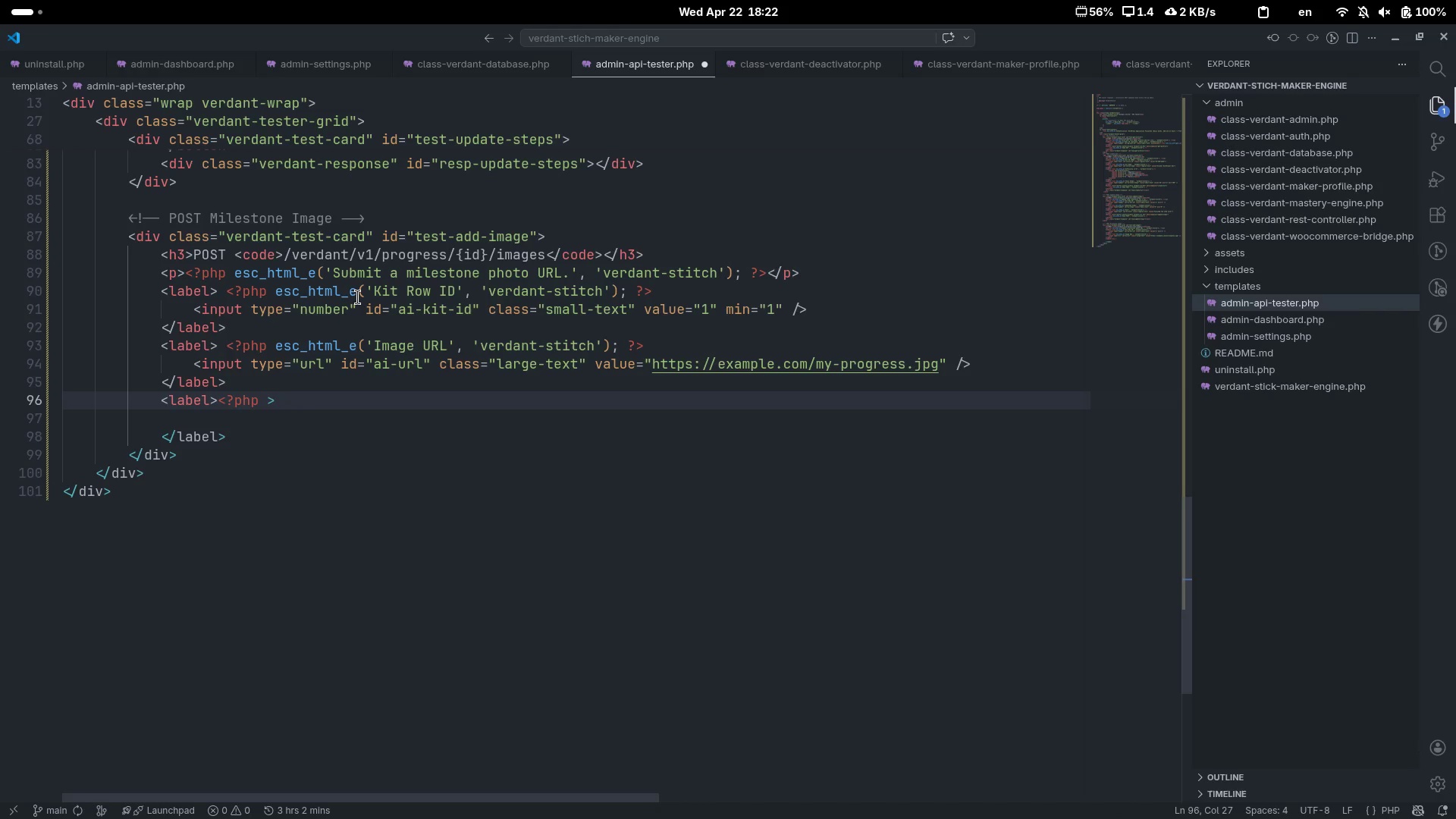 
key(Backspace)
 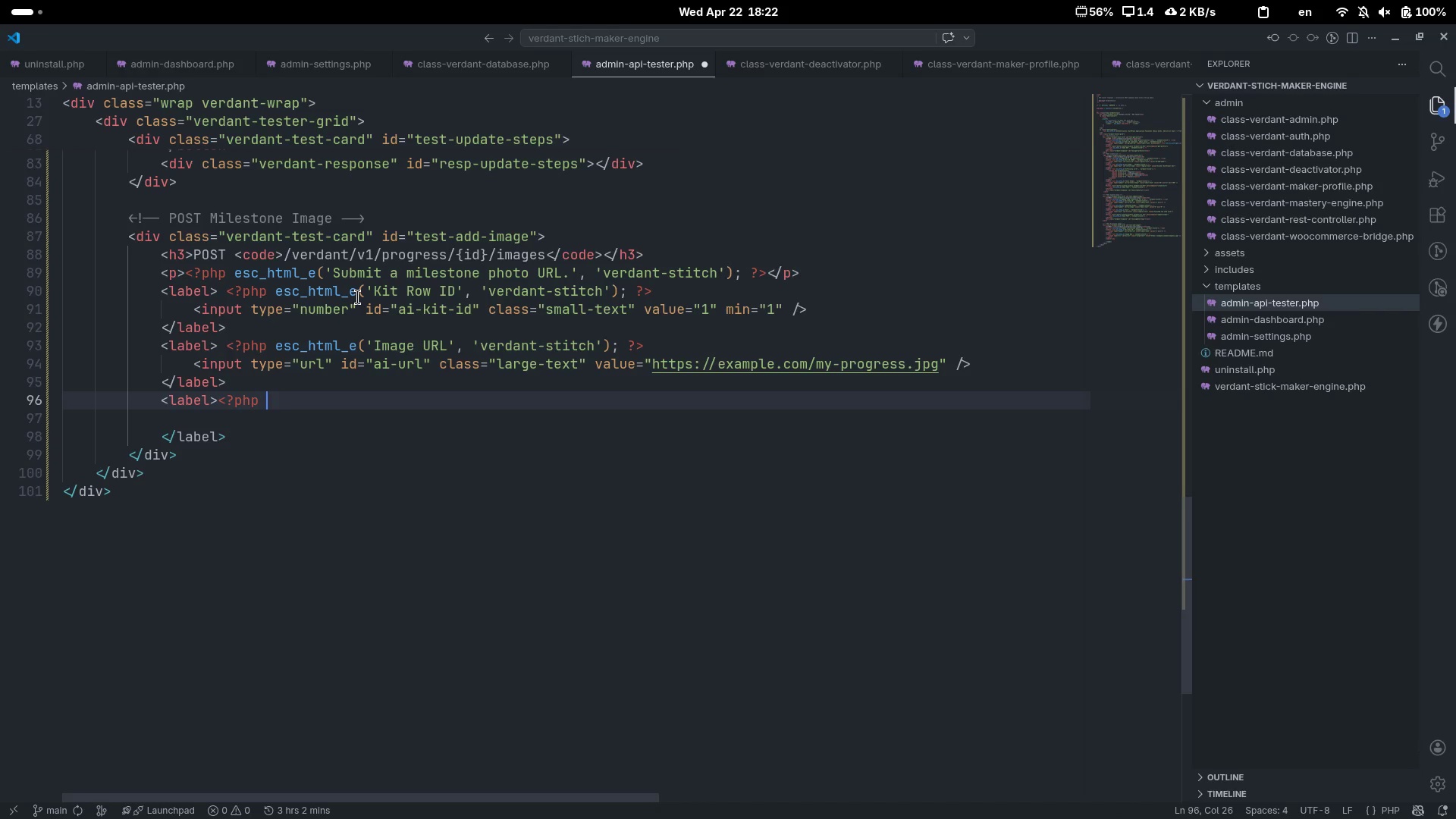 
key(Shift+Slash)
 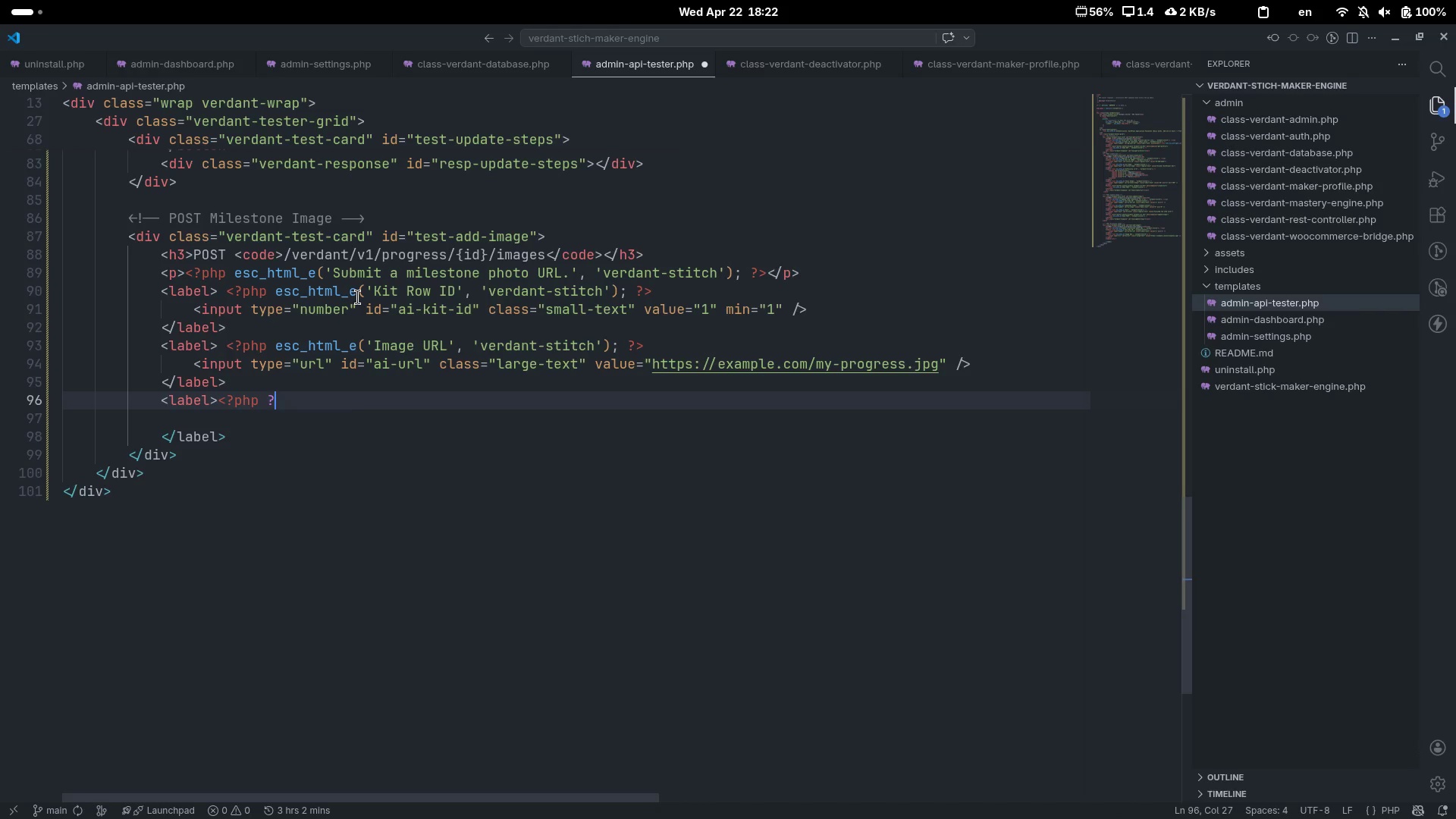 
key(Shift+Period)
 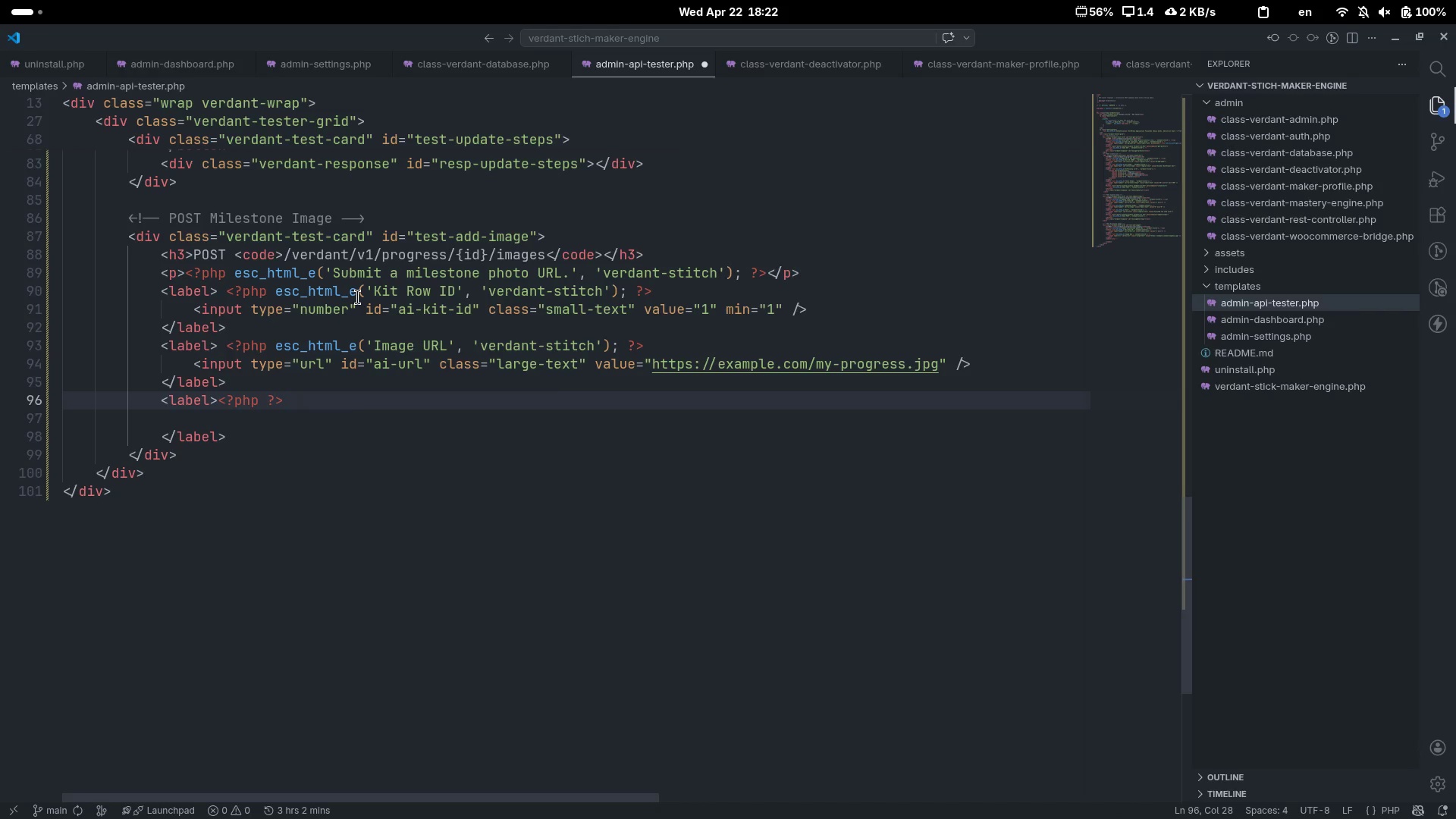 
key(ArrowLeft)
 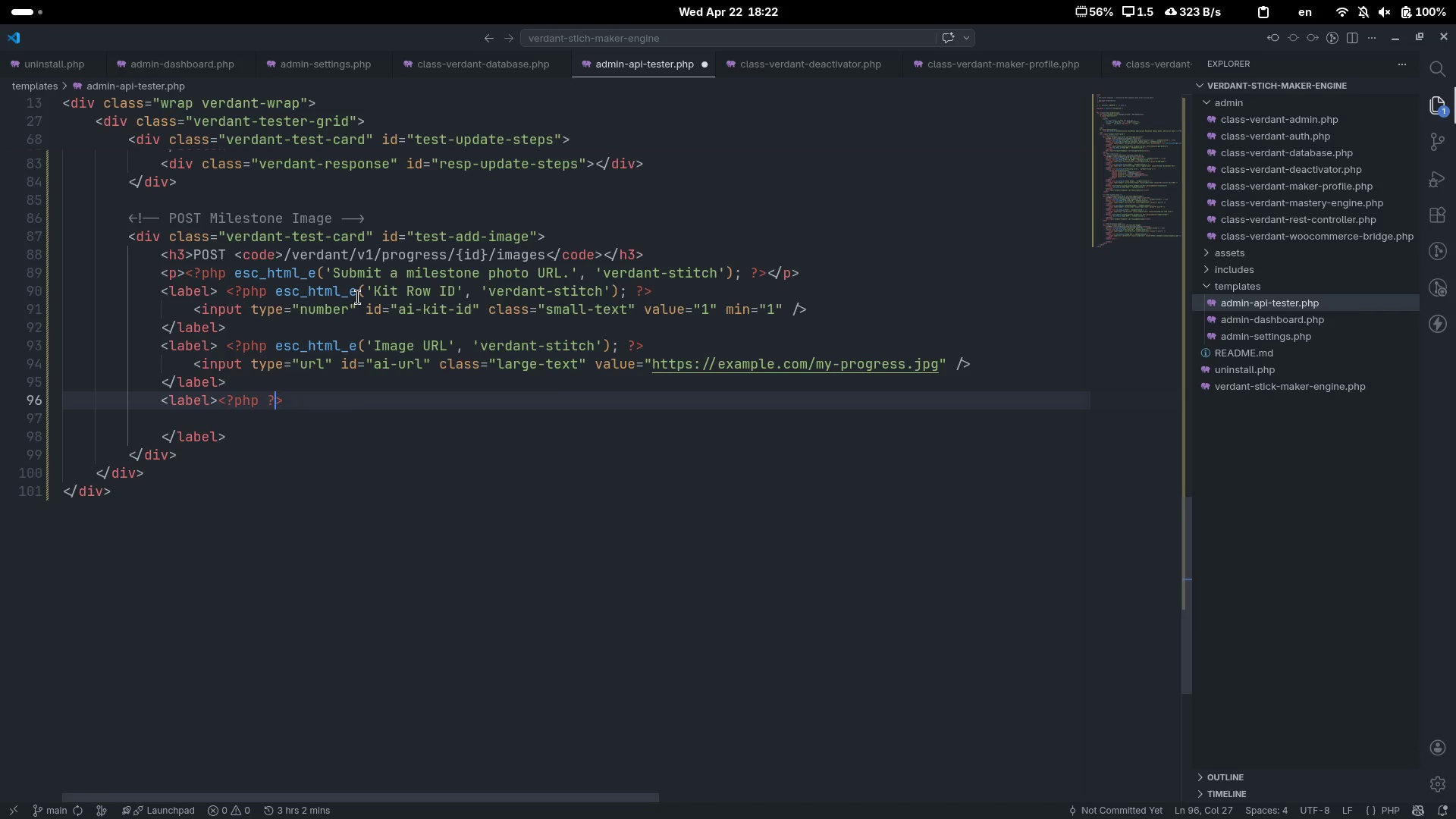 
key(ArrowLeft)
 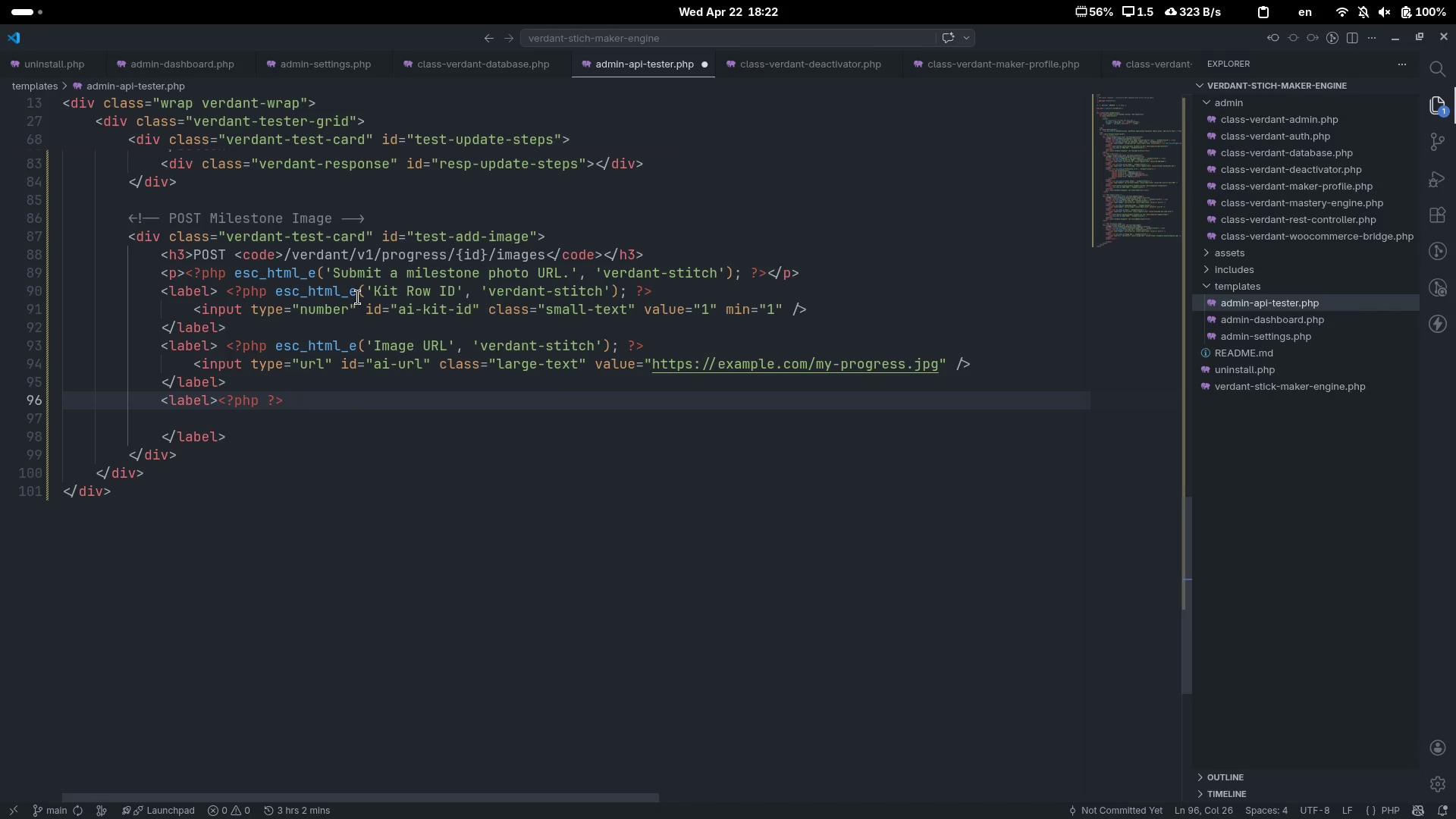 
key(ArrowLeft)
 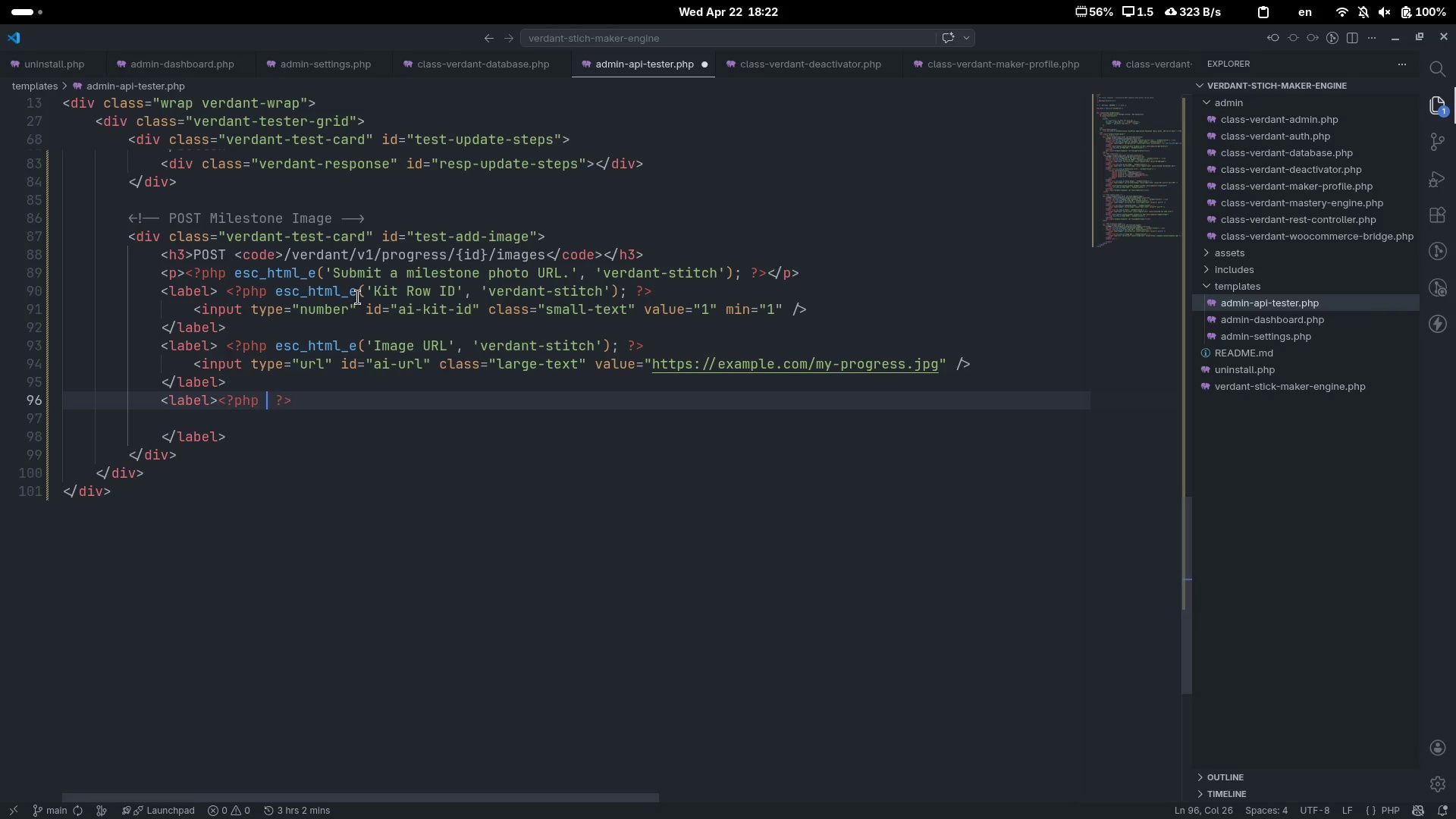 
type( esc_html_e('Step Number ())
 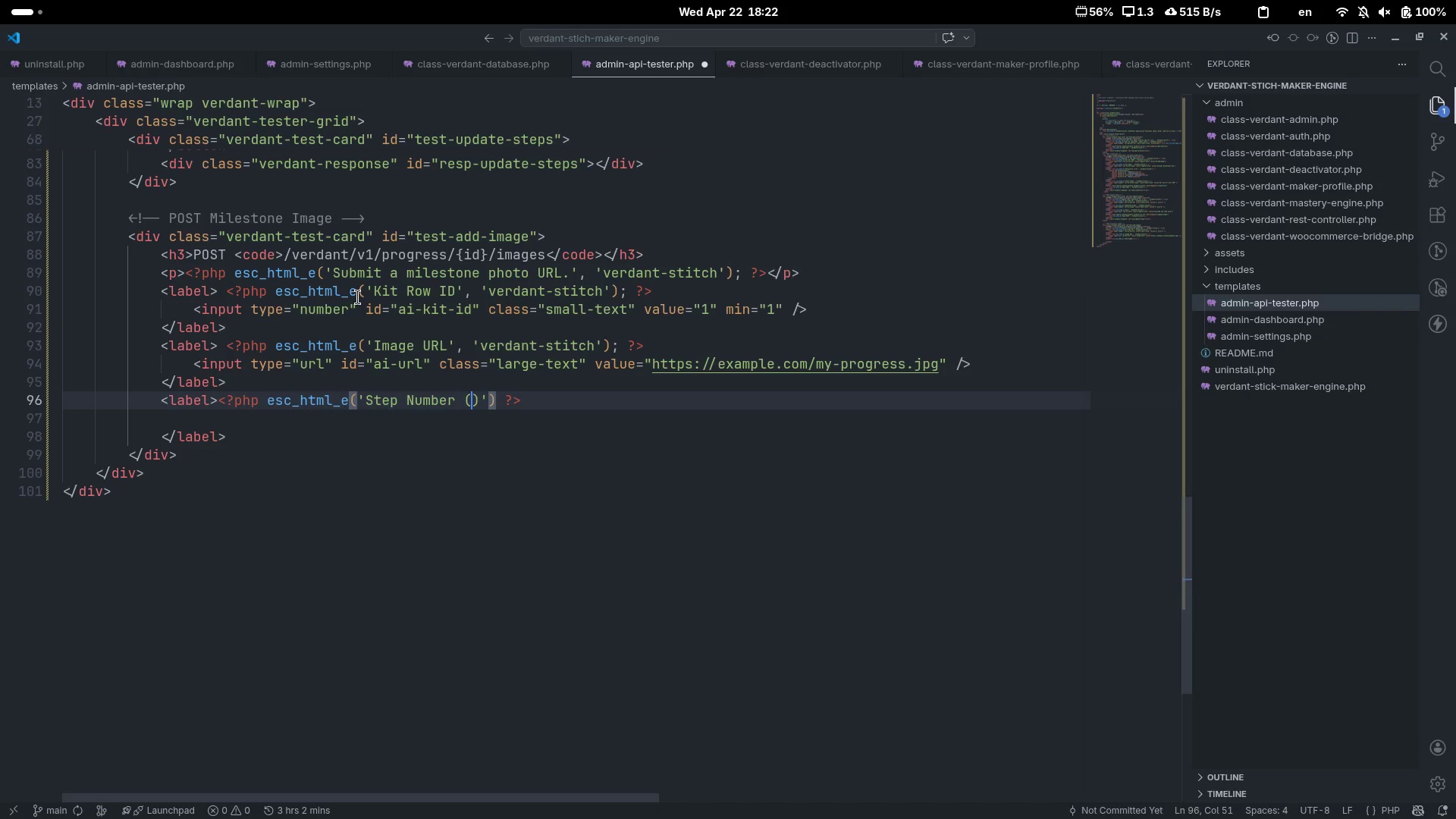 
 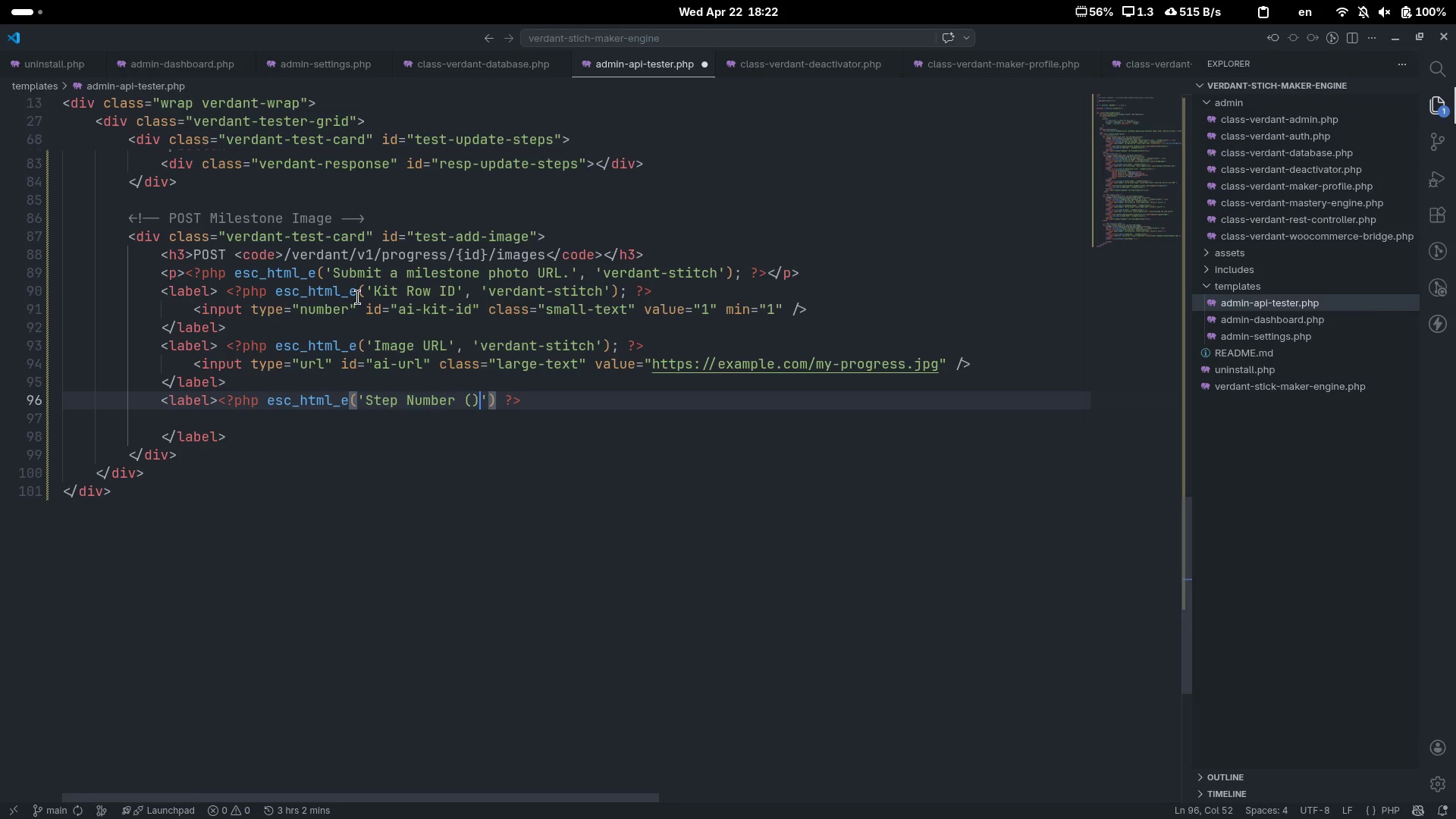 
key(ArrowLeft)
 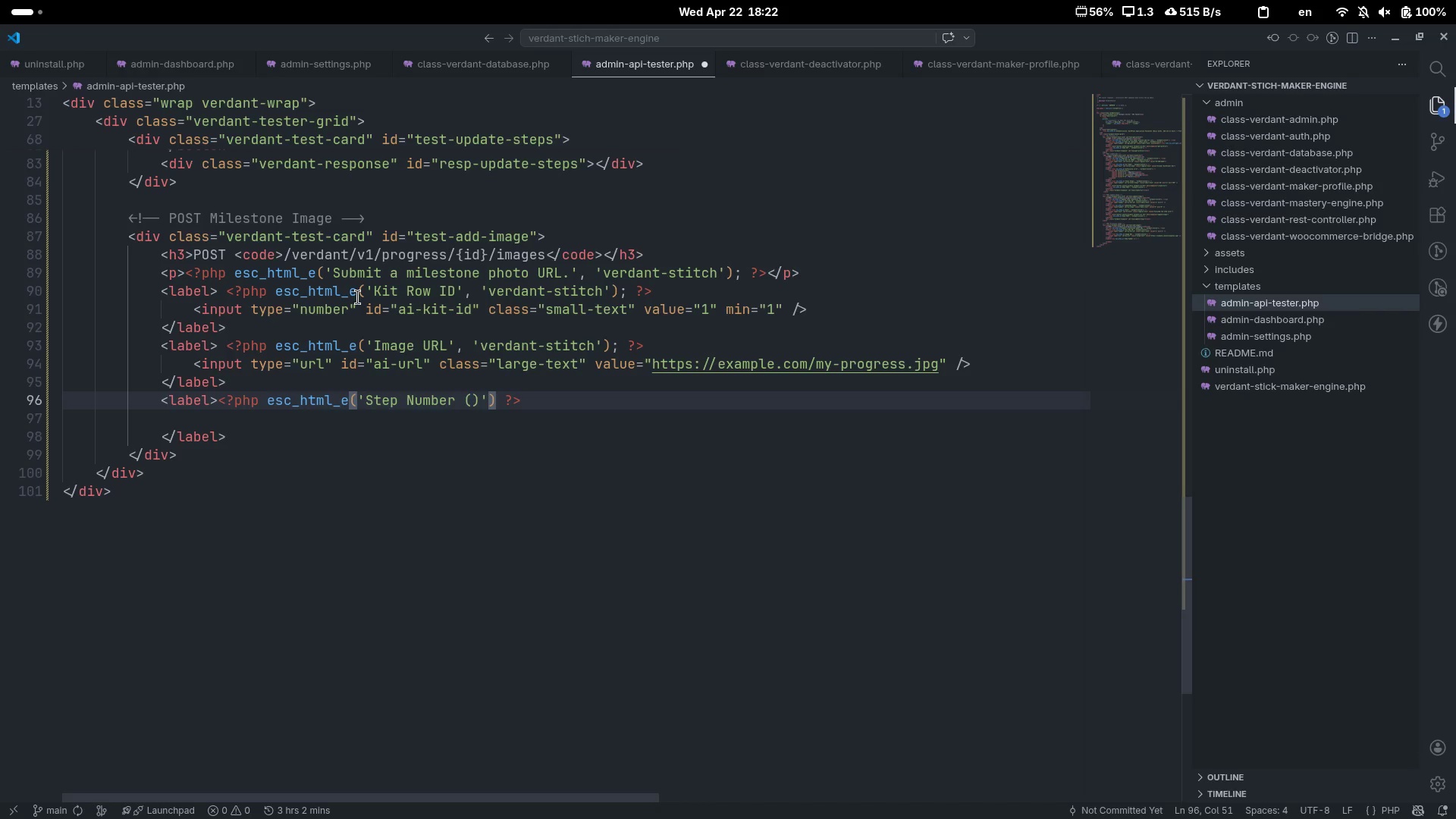 
type(0 = e)
key(Backspace)
type(general)
 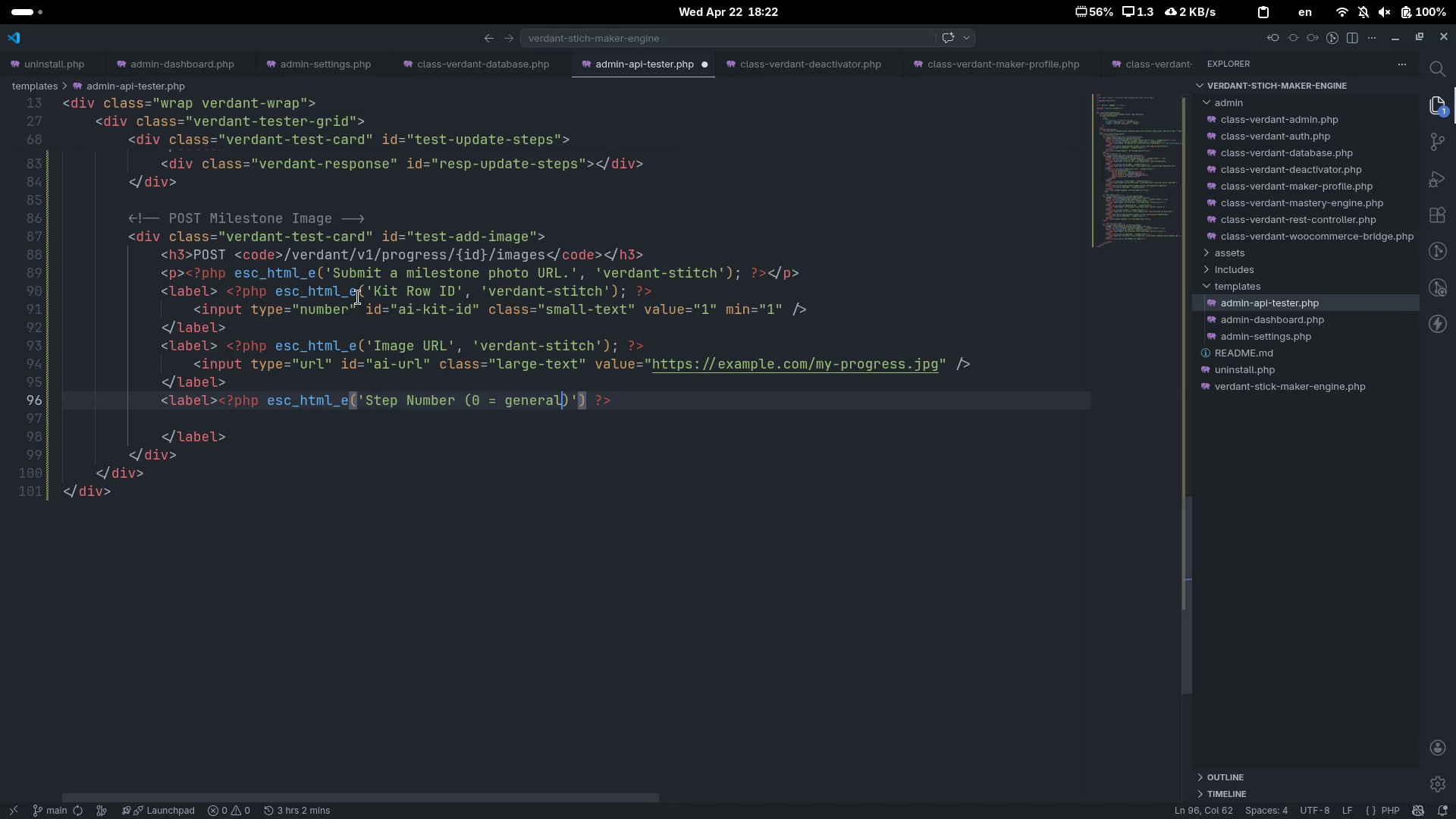 
key(ArrowRight)
 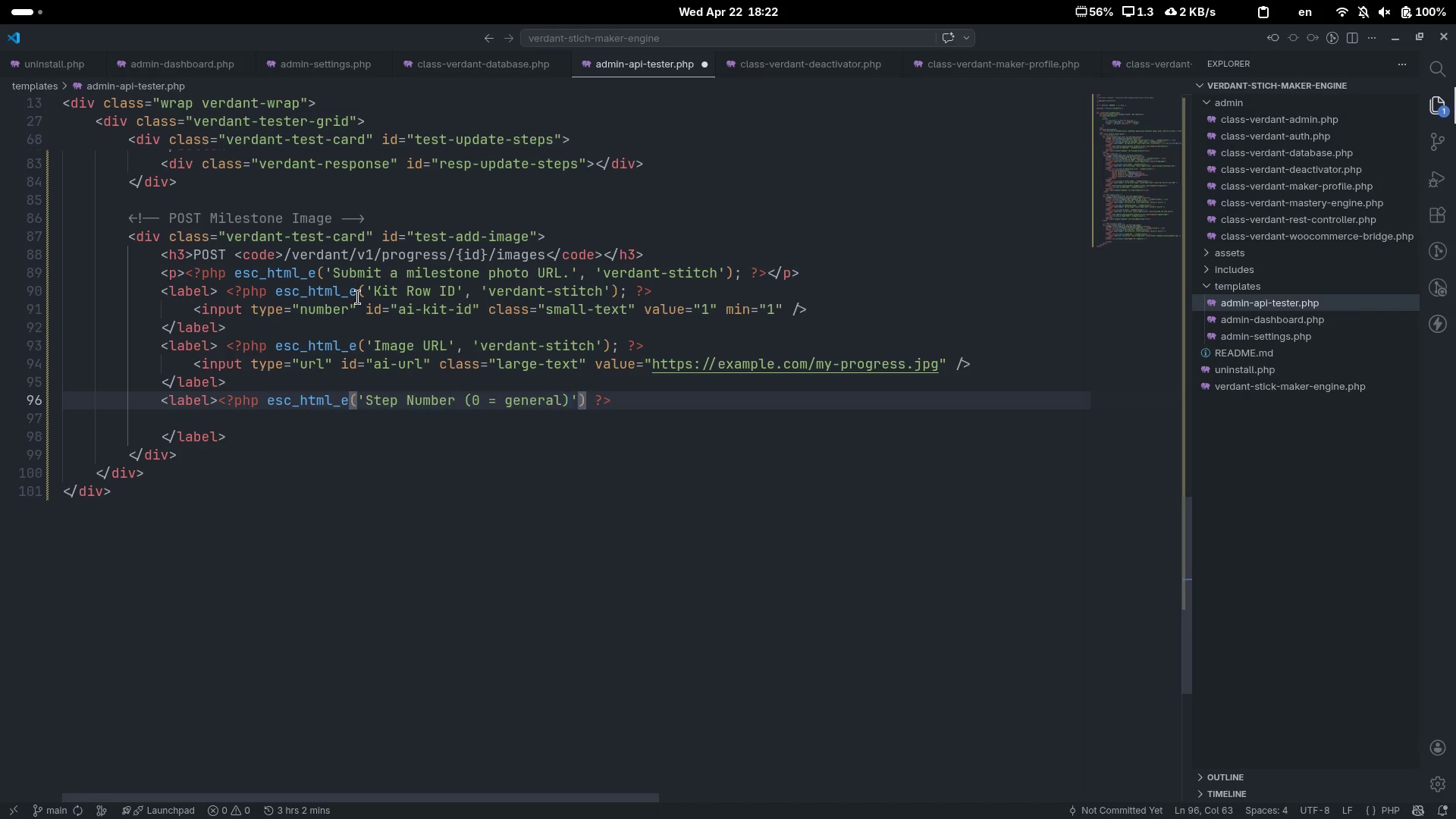 
key(ArrowRight)
 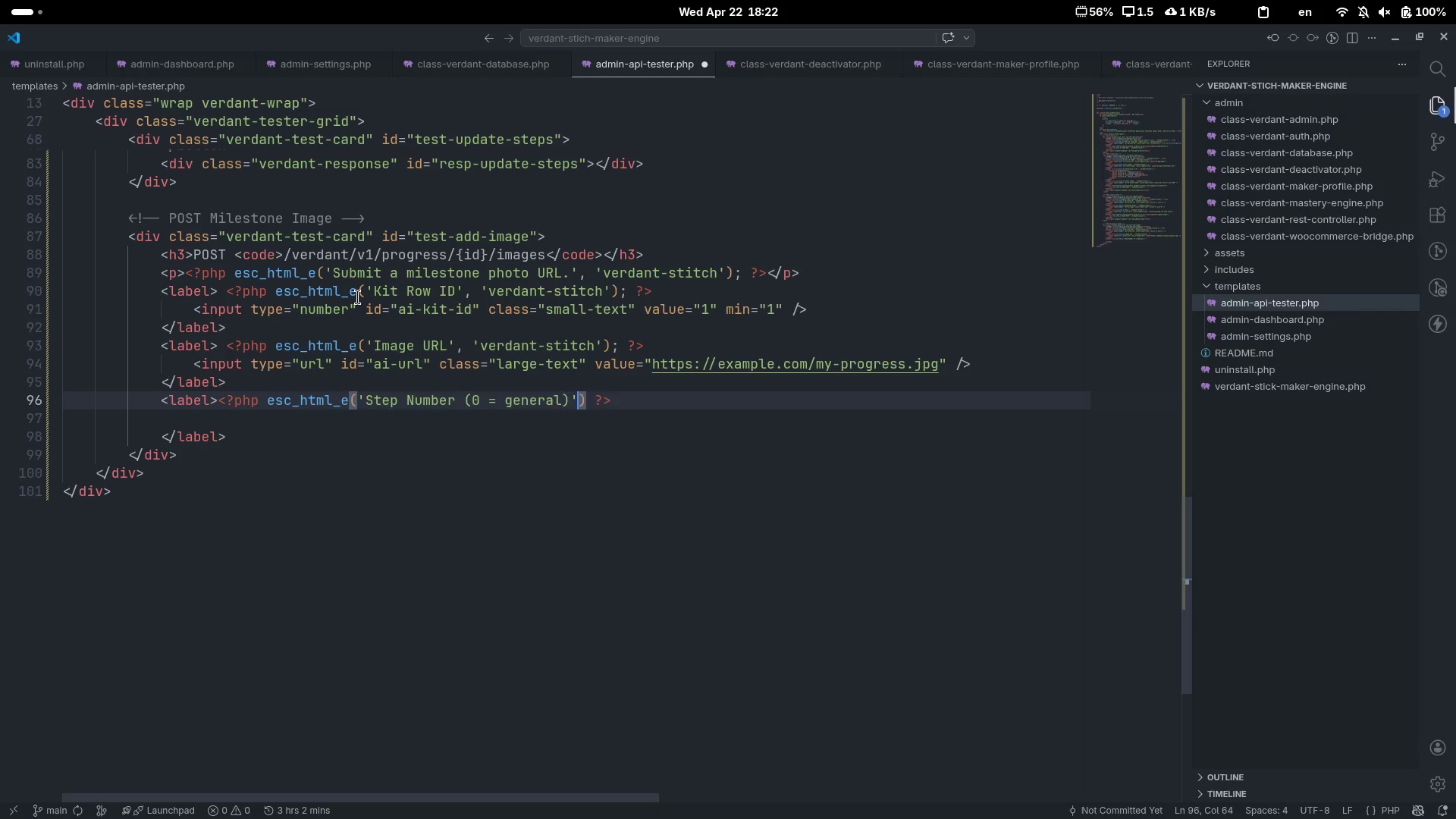 
type( )
key(Backspace)
type(, 'verdant-stitch)
 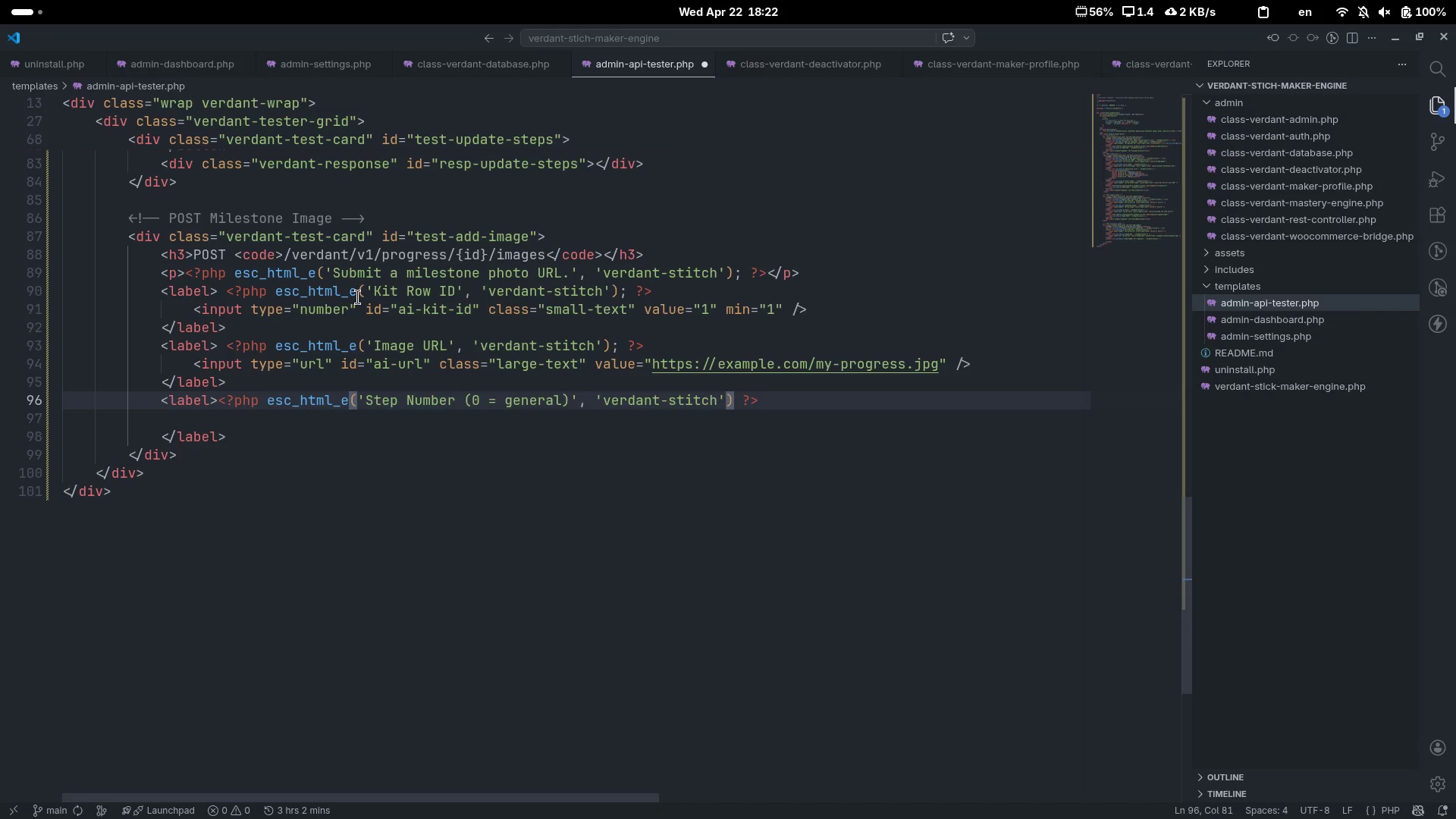 
key(ArrowRight)
 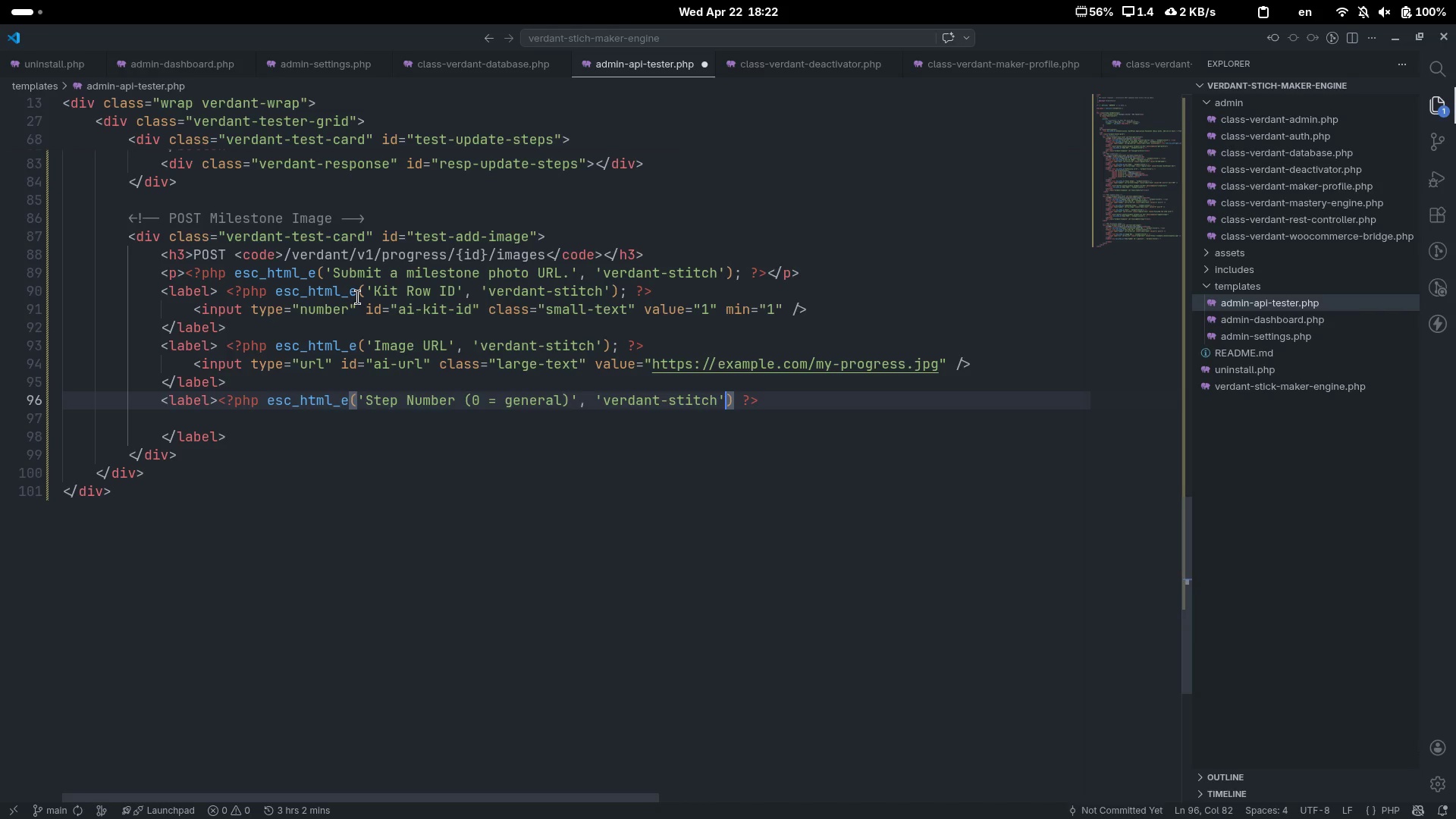 
key(ArrowRight)
 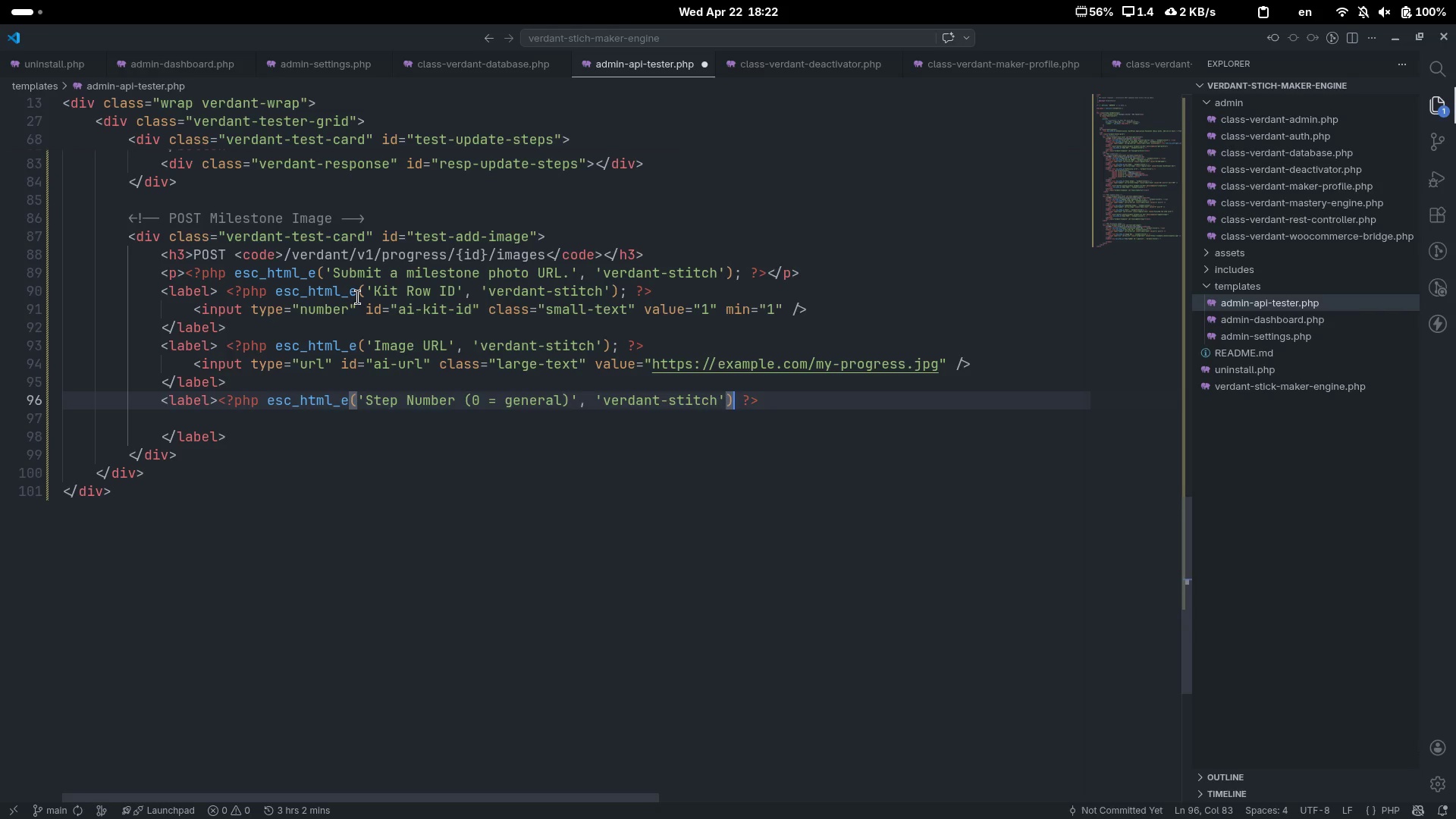 
key(Semicolon)
 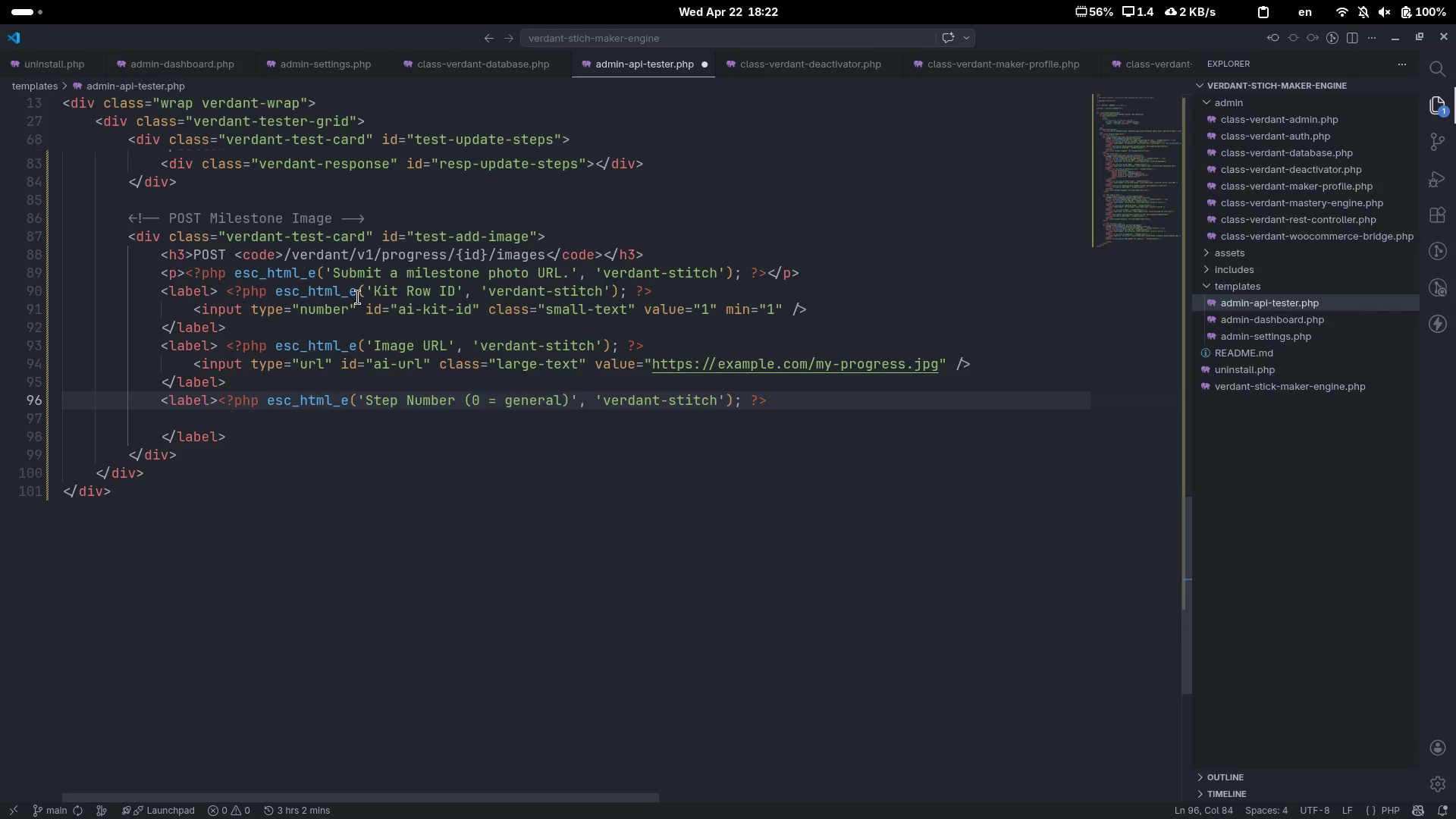 
key(ArrowDown)
 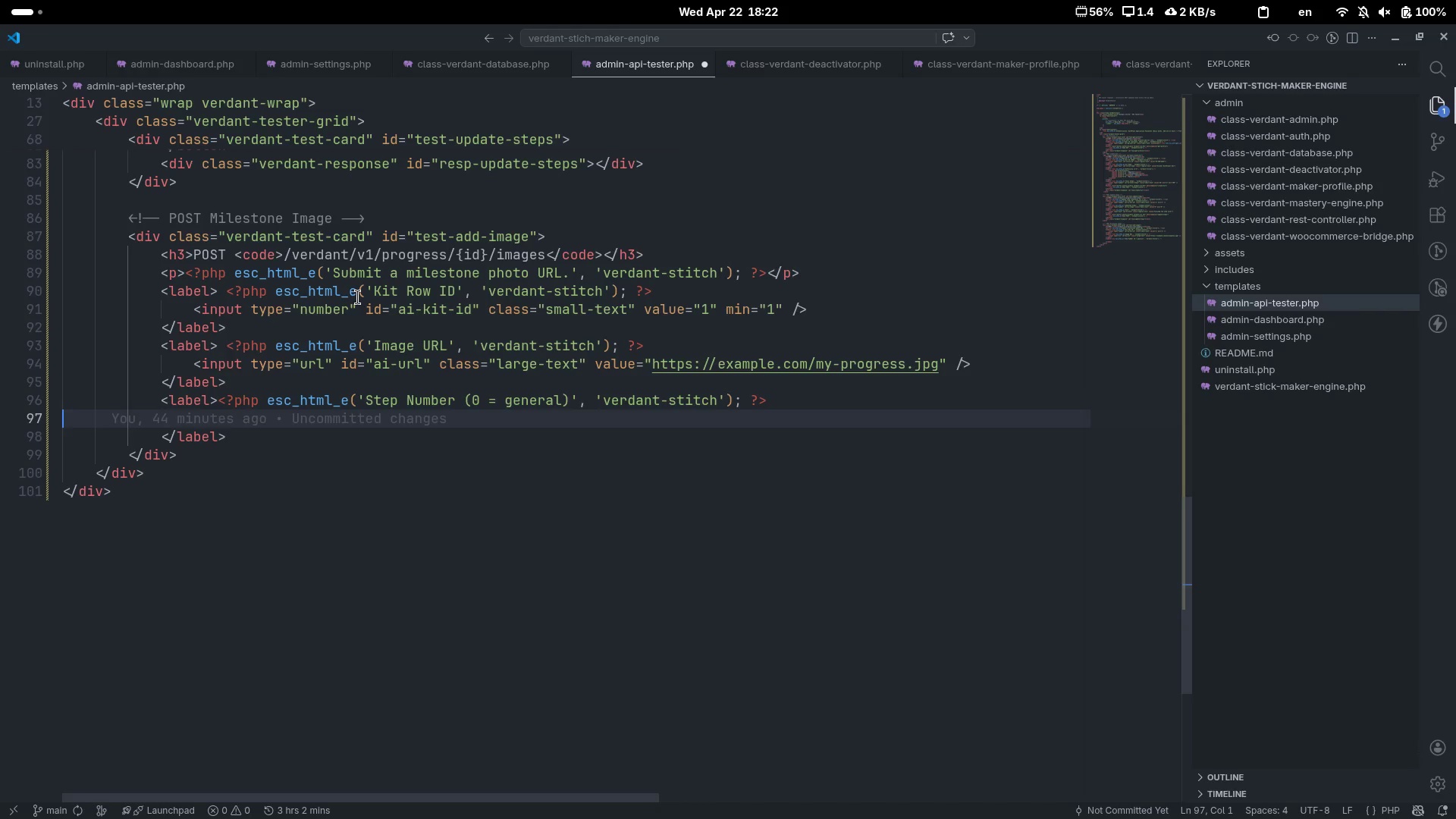 
key(Tab)
 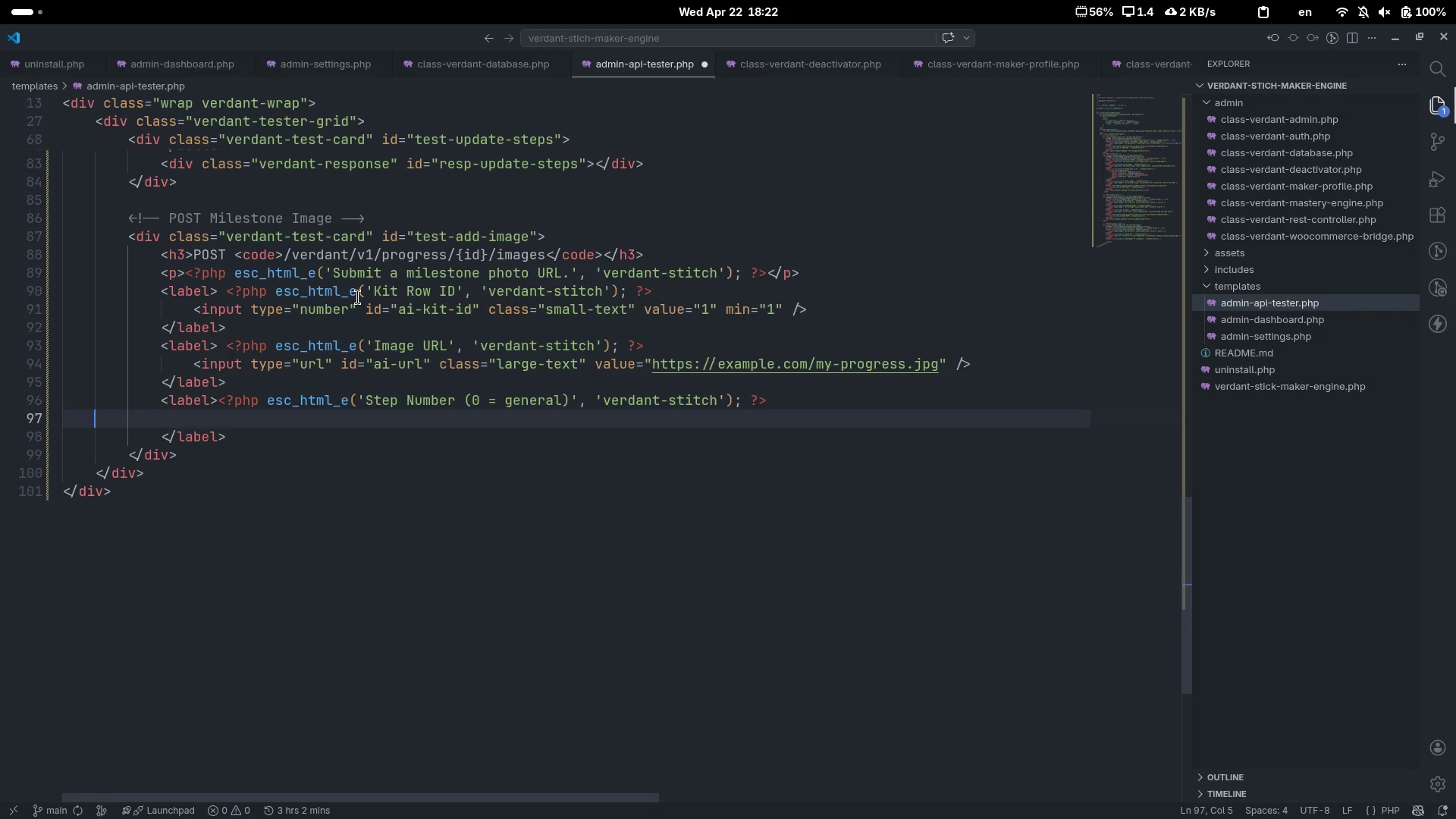 
key(Tab)
 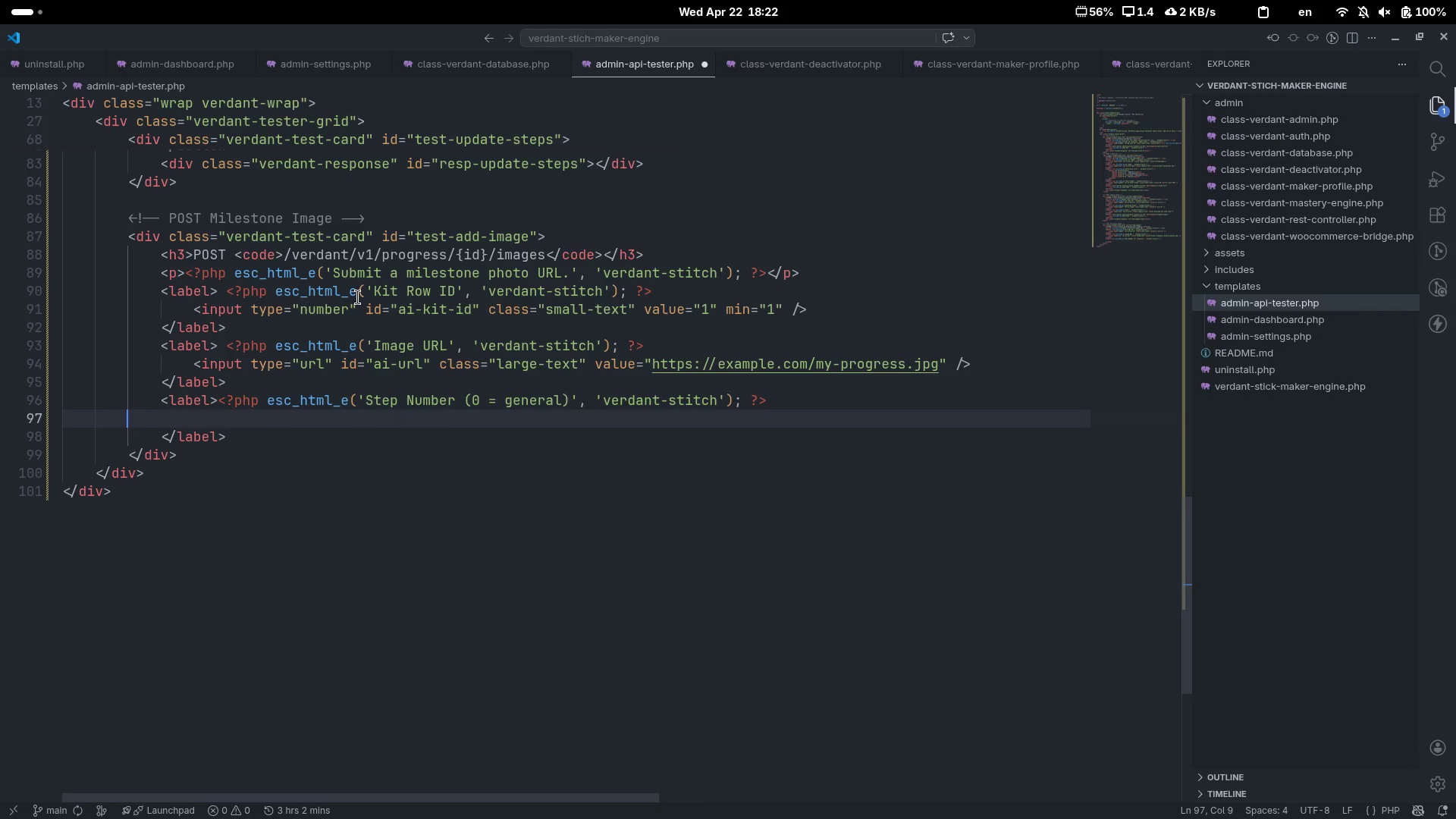 
key(Tab)
 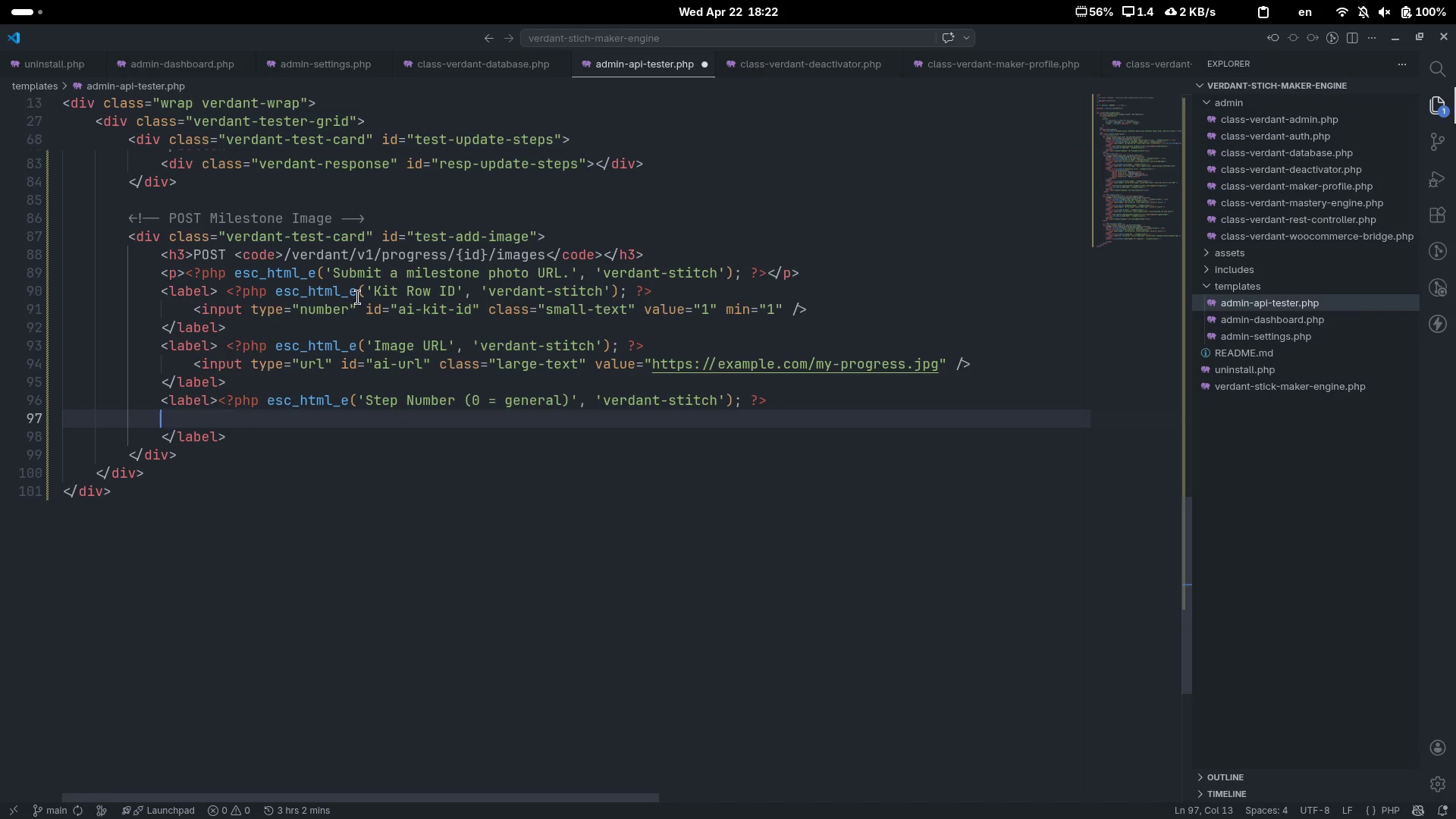 
key(Tab)
 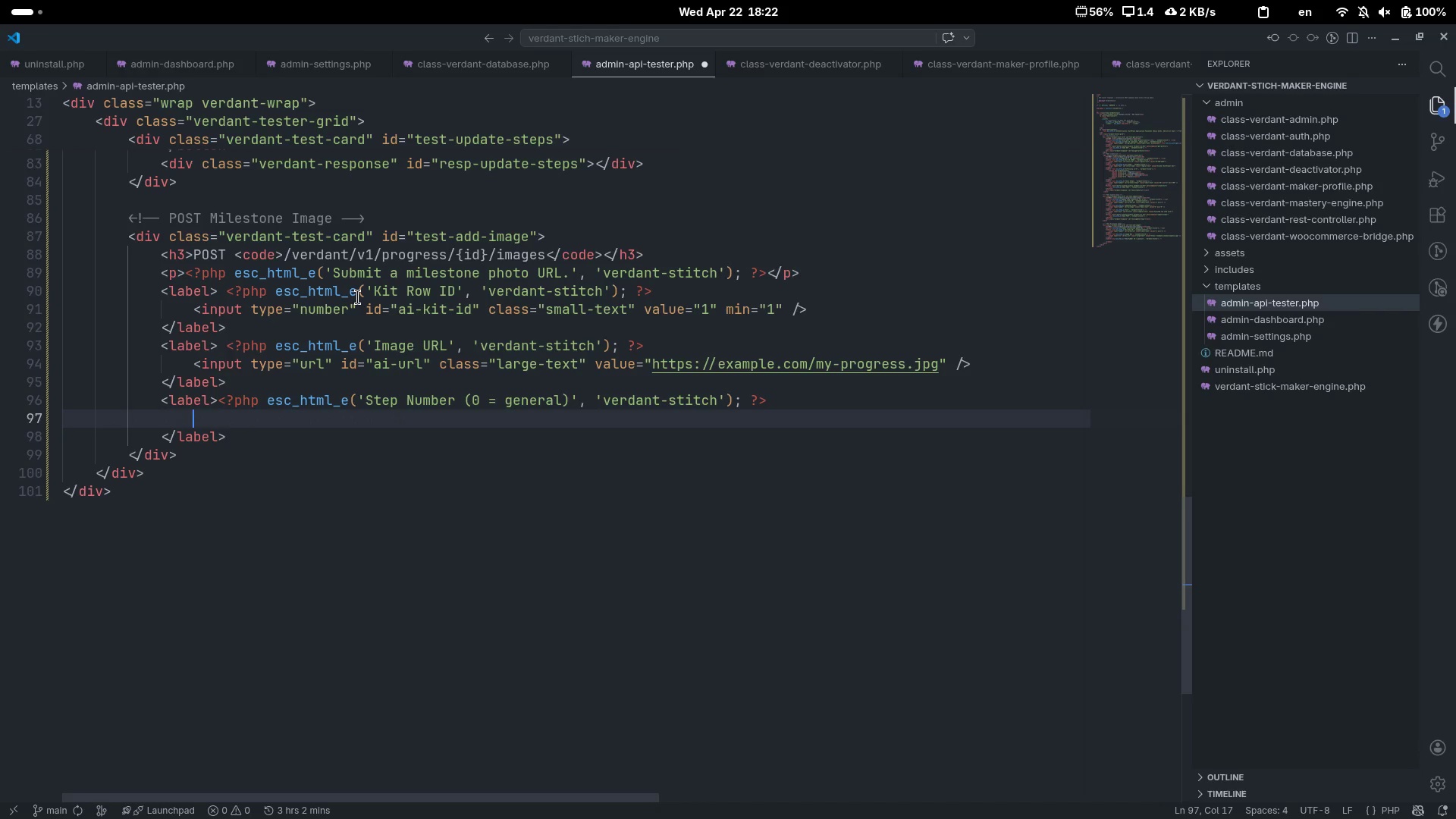 
key(Shift+Comma)
 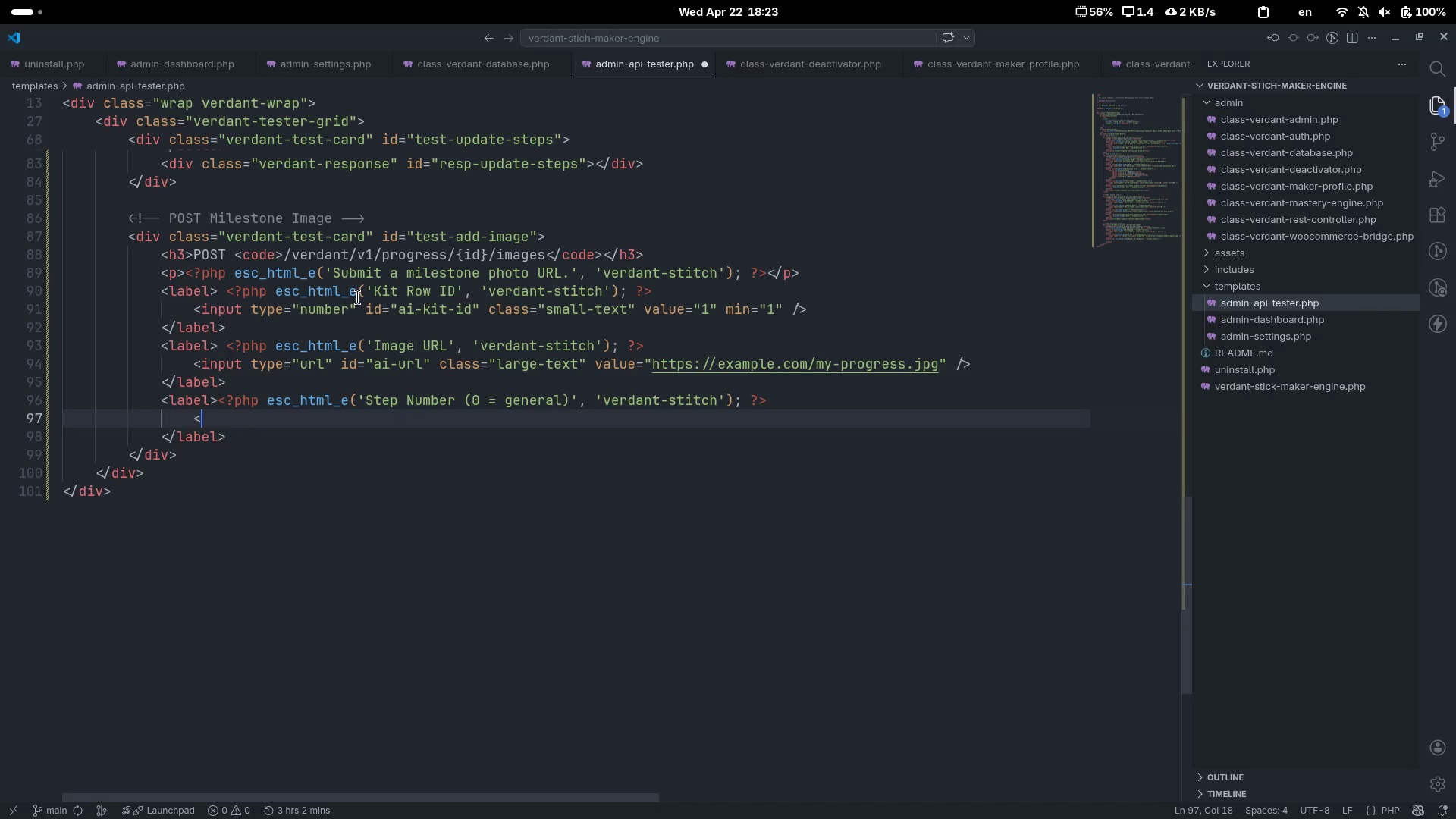 
key(Shift+Period)
 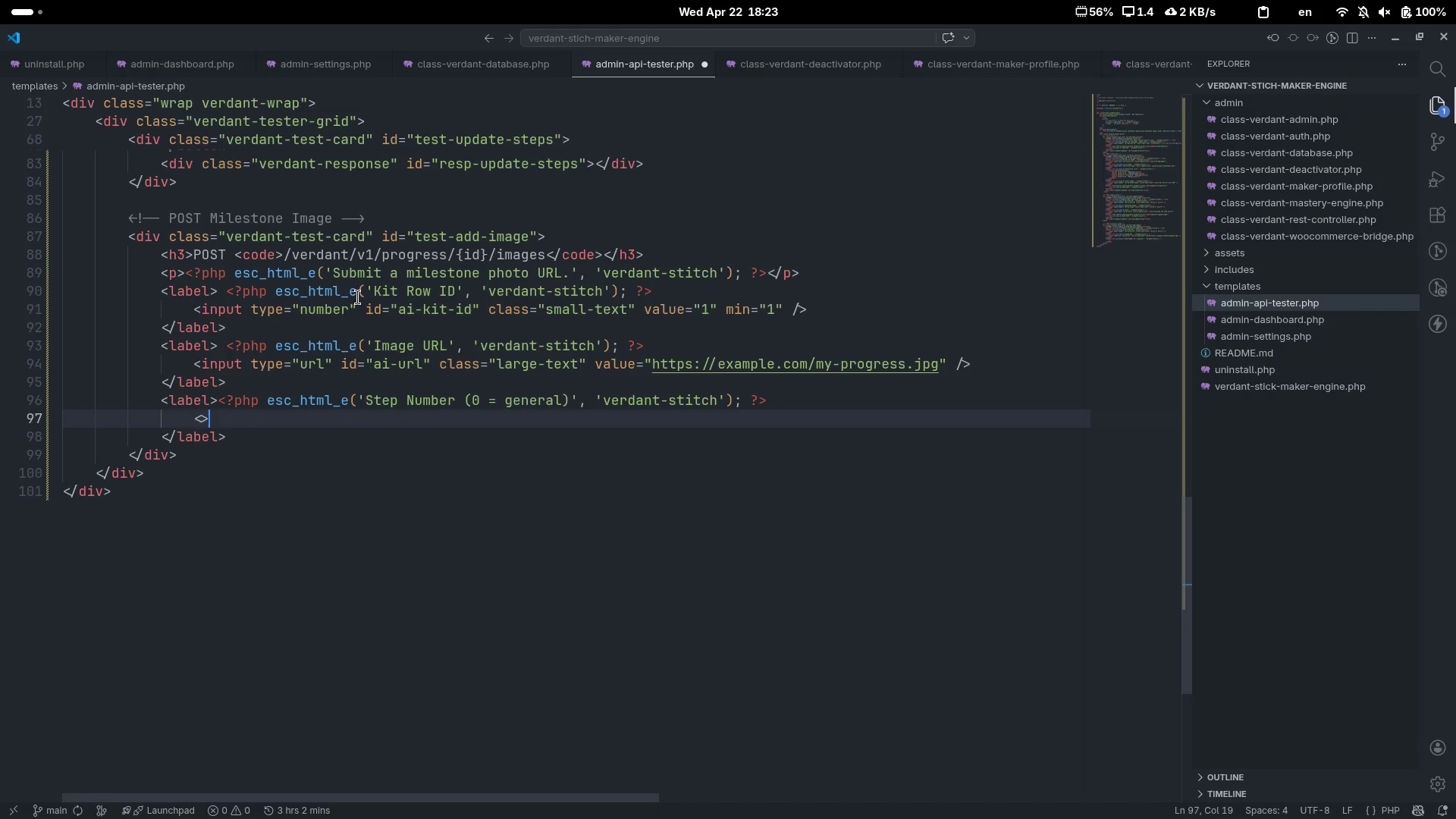 
key(ArrowLeft)
 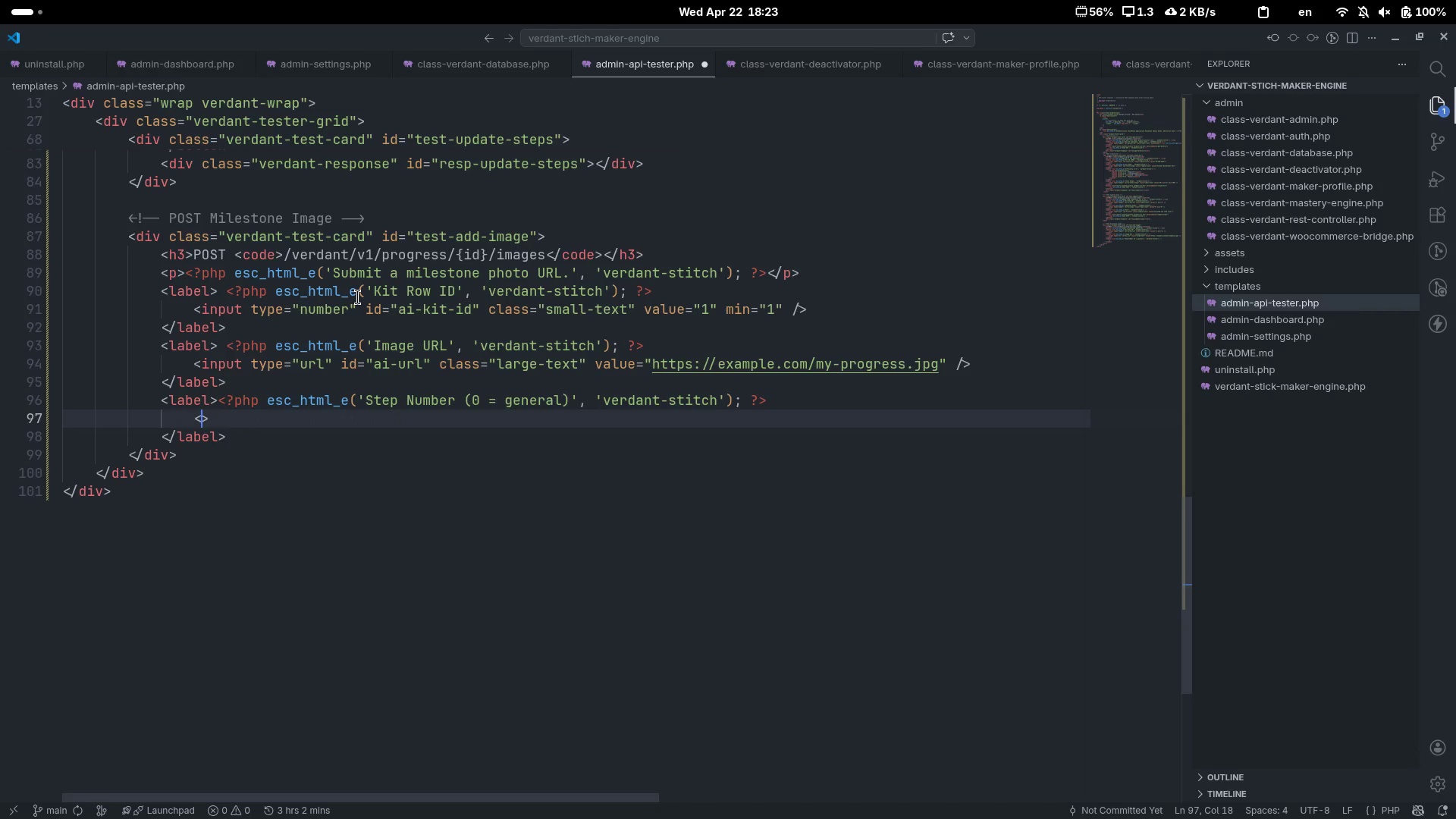 
type(input rp)
key(Backspace)
key(Backspace)
type(type="")
 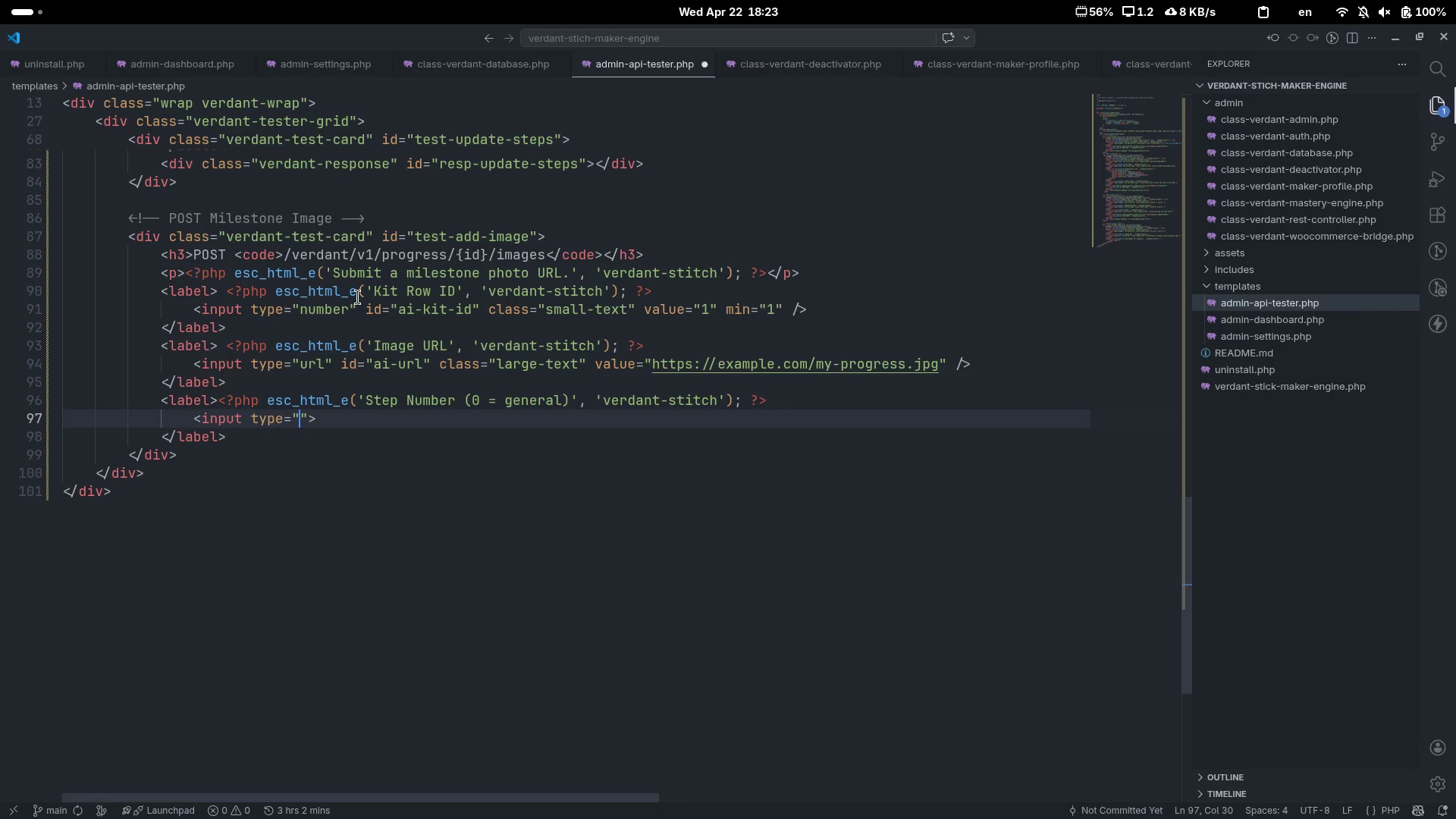 
 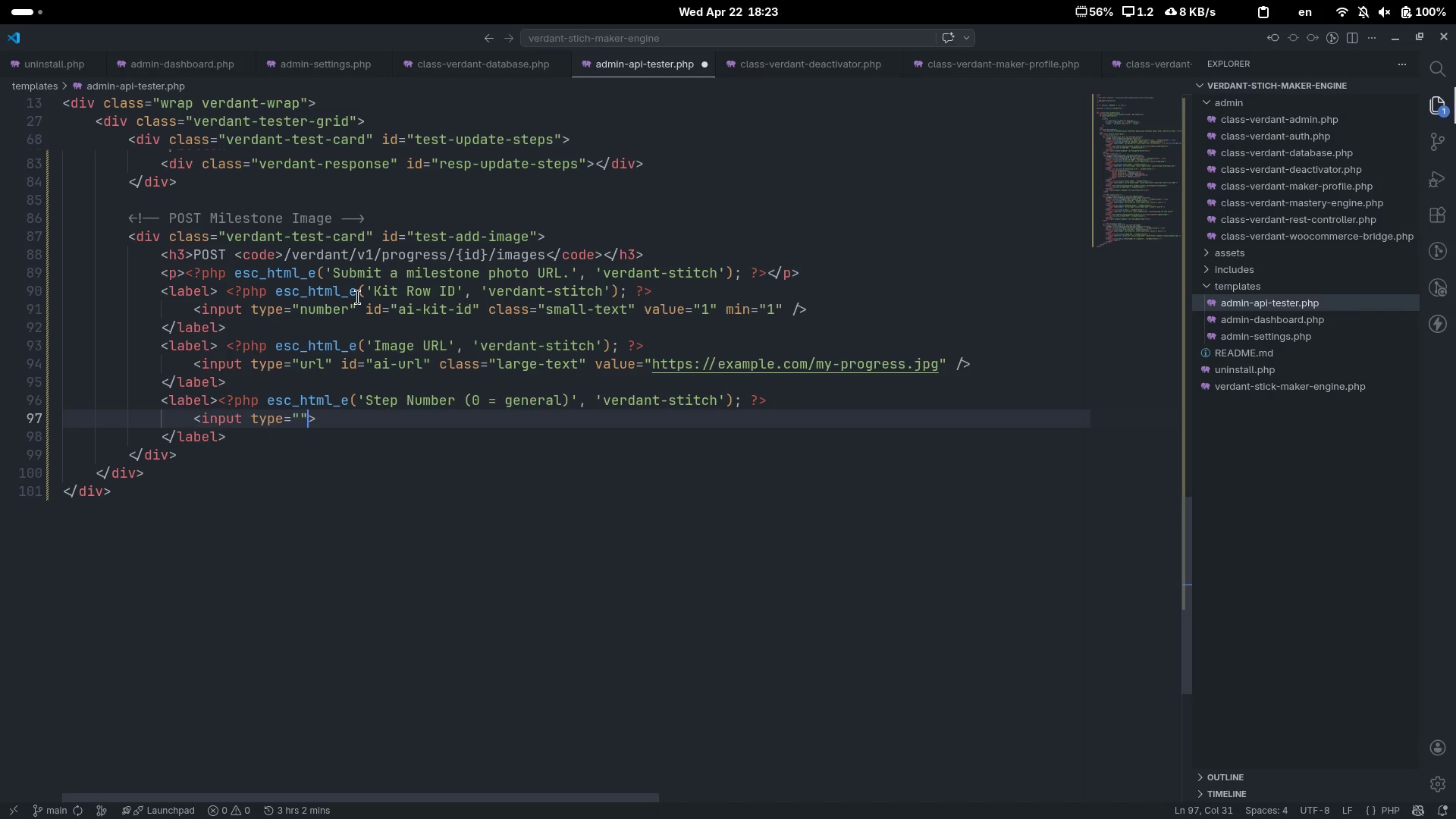 
key(ArrowLeft)
 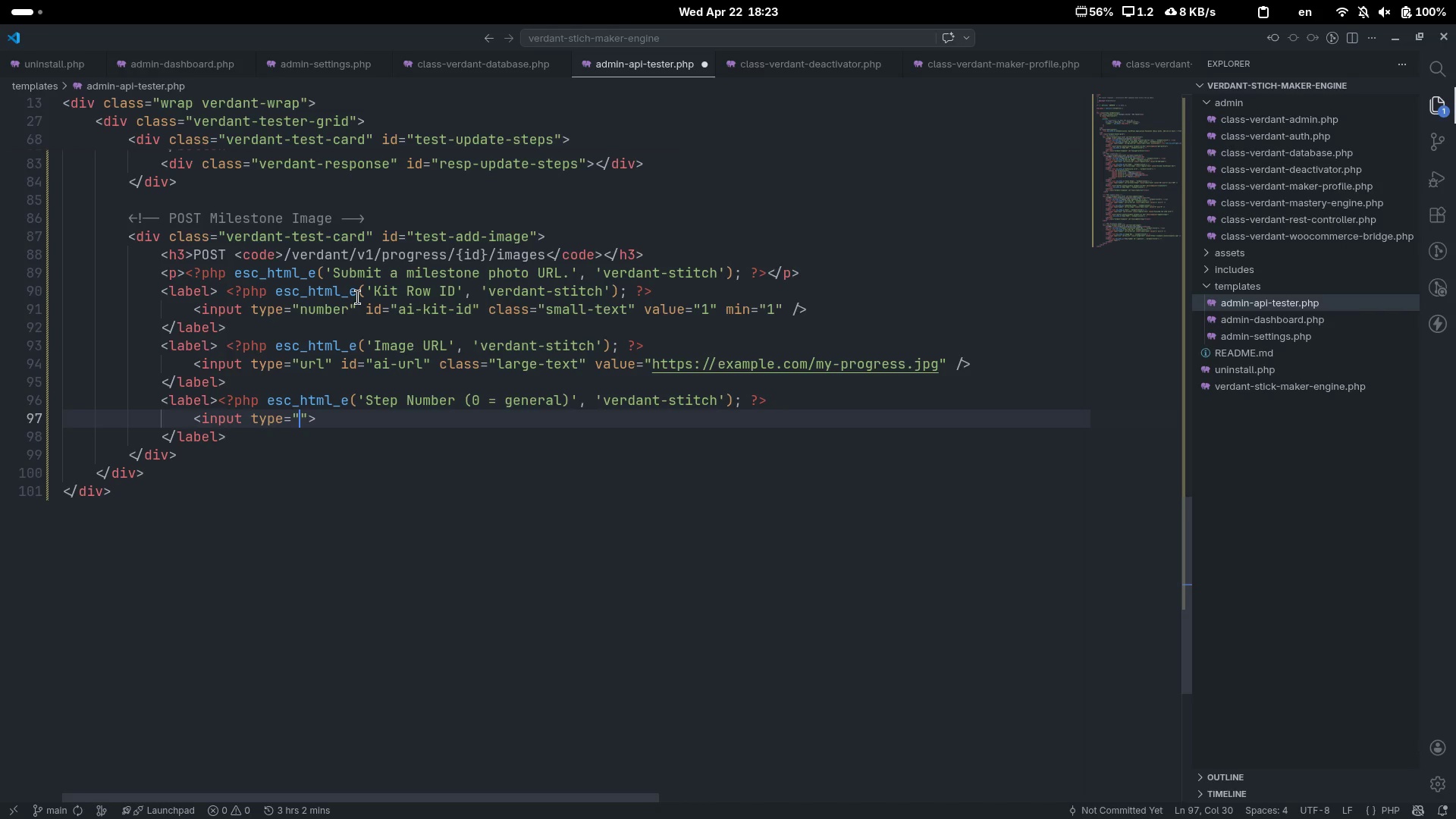 
type(number)
 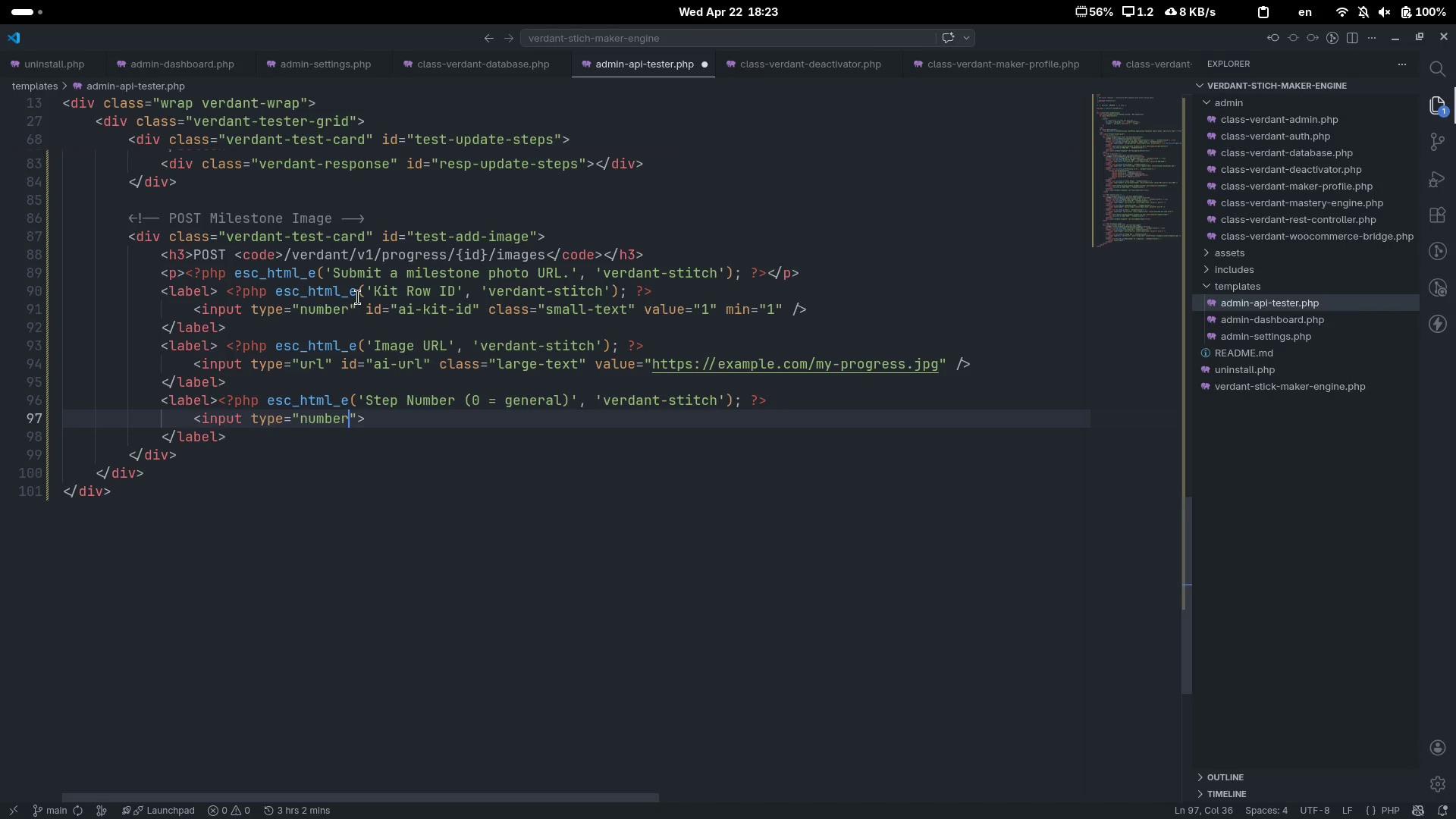 
key(ArrowRight)
 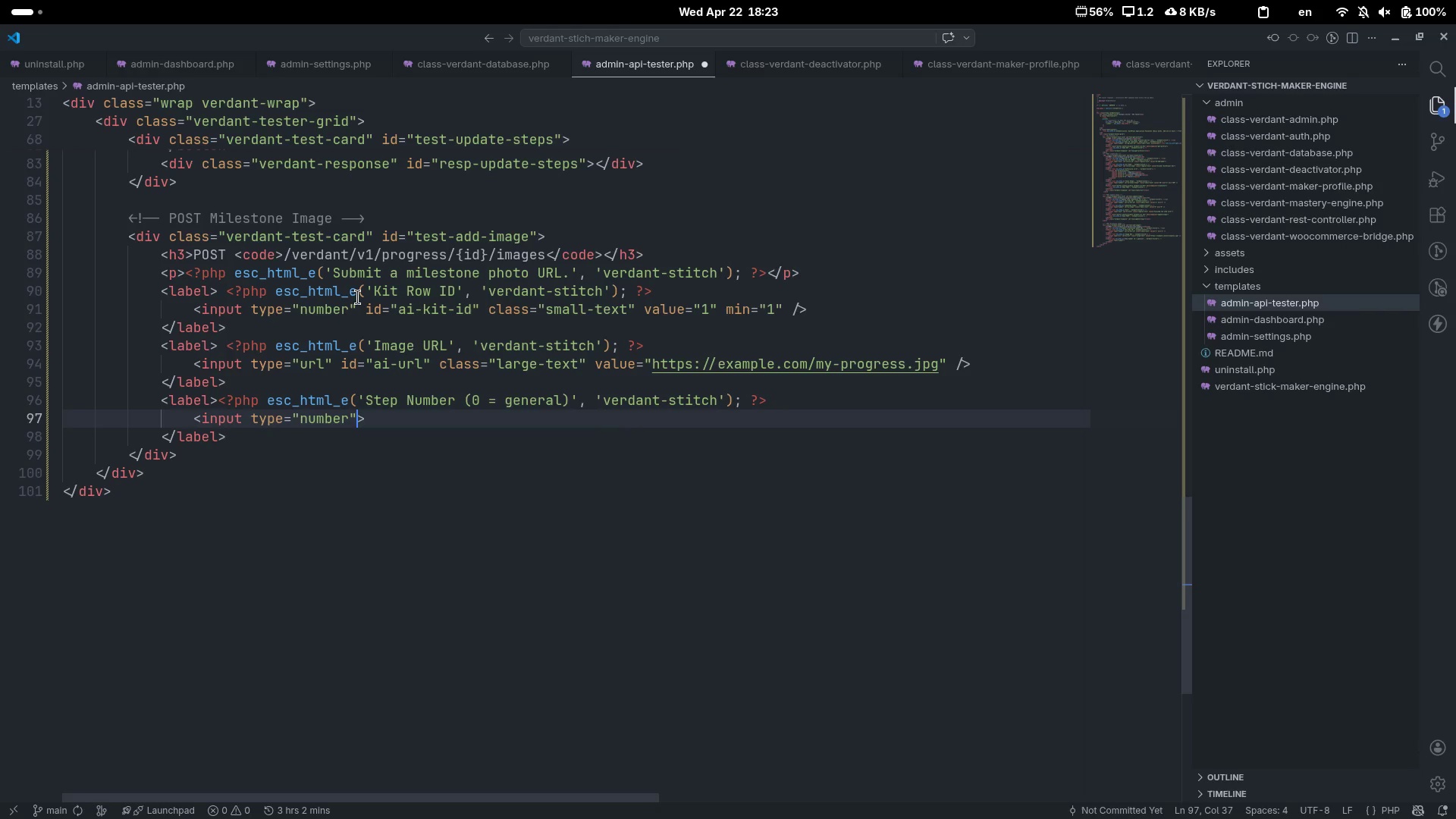 
type( id="")
 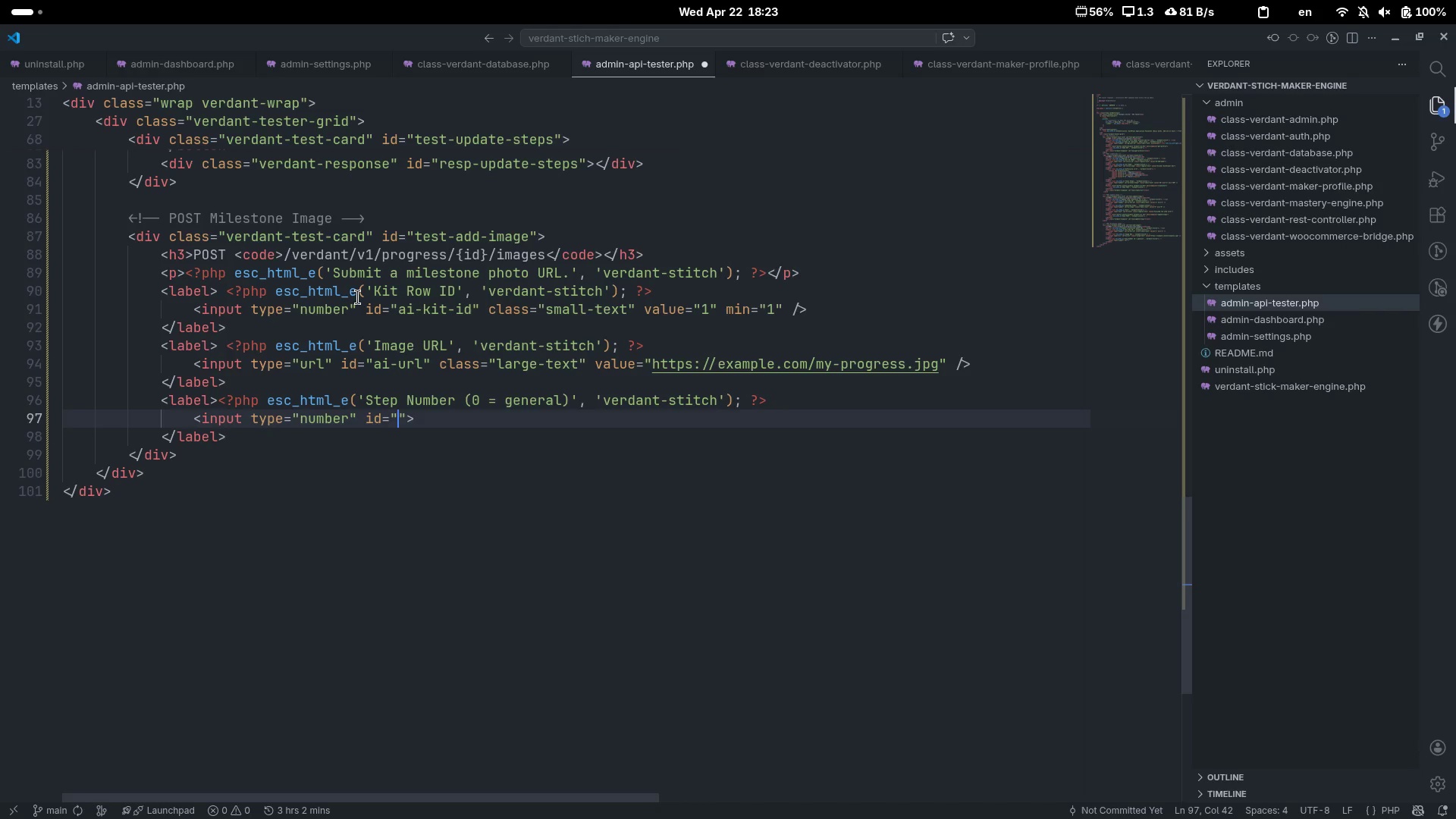 
 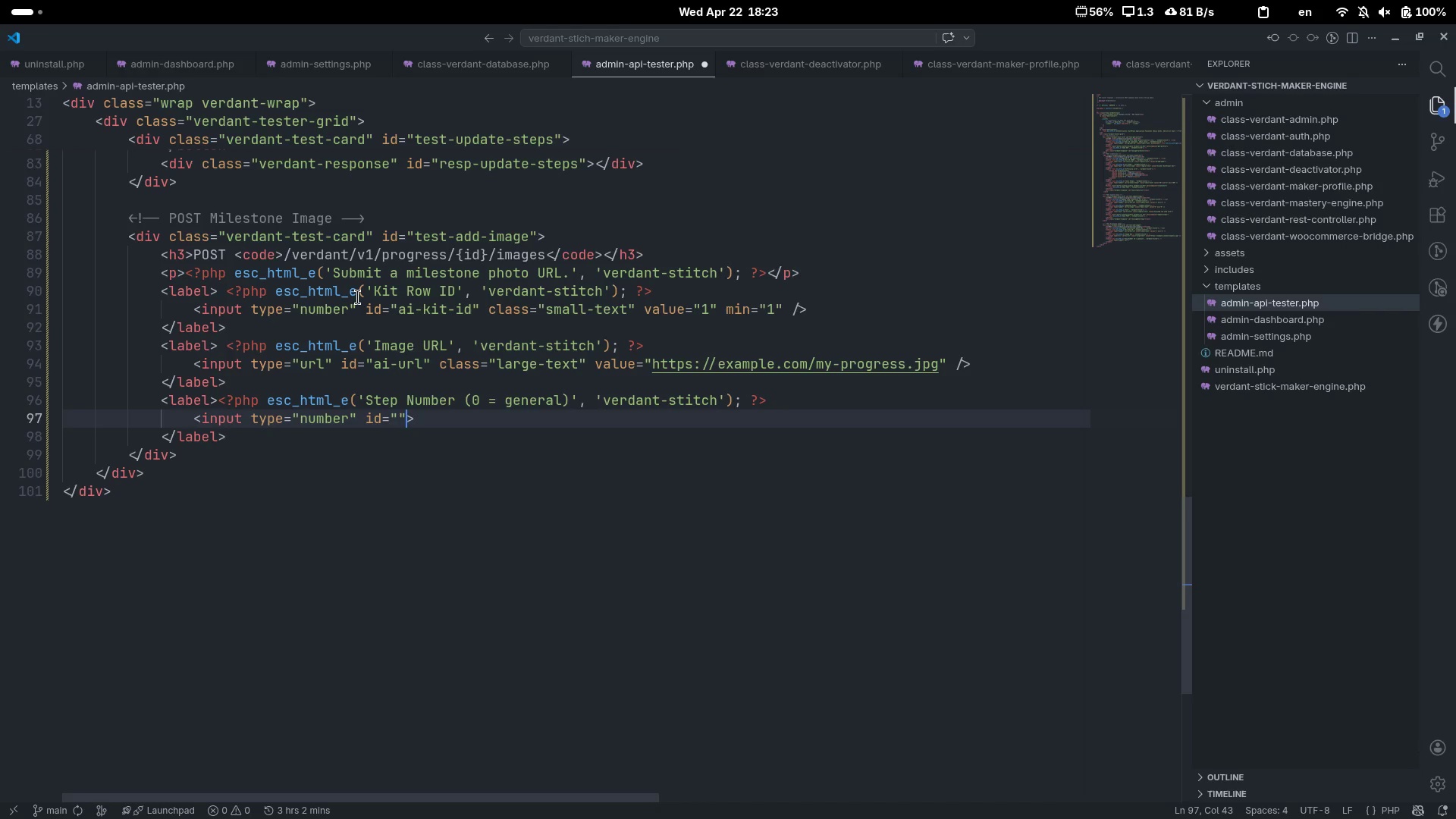 
key(ArrowLeft)
 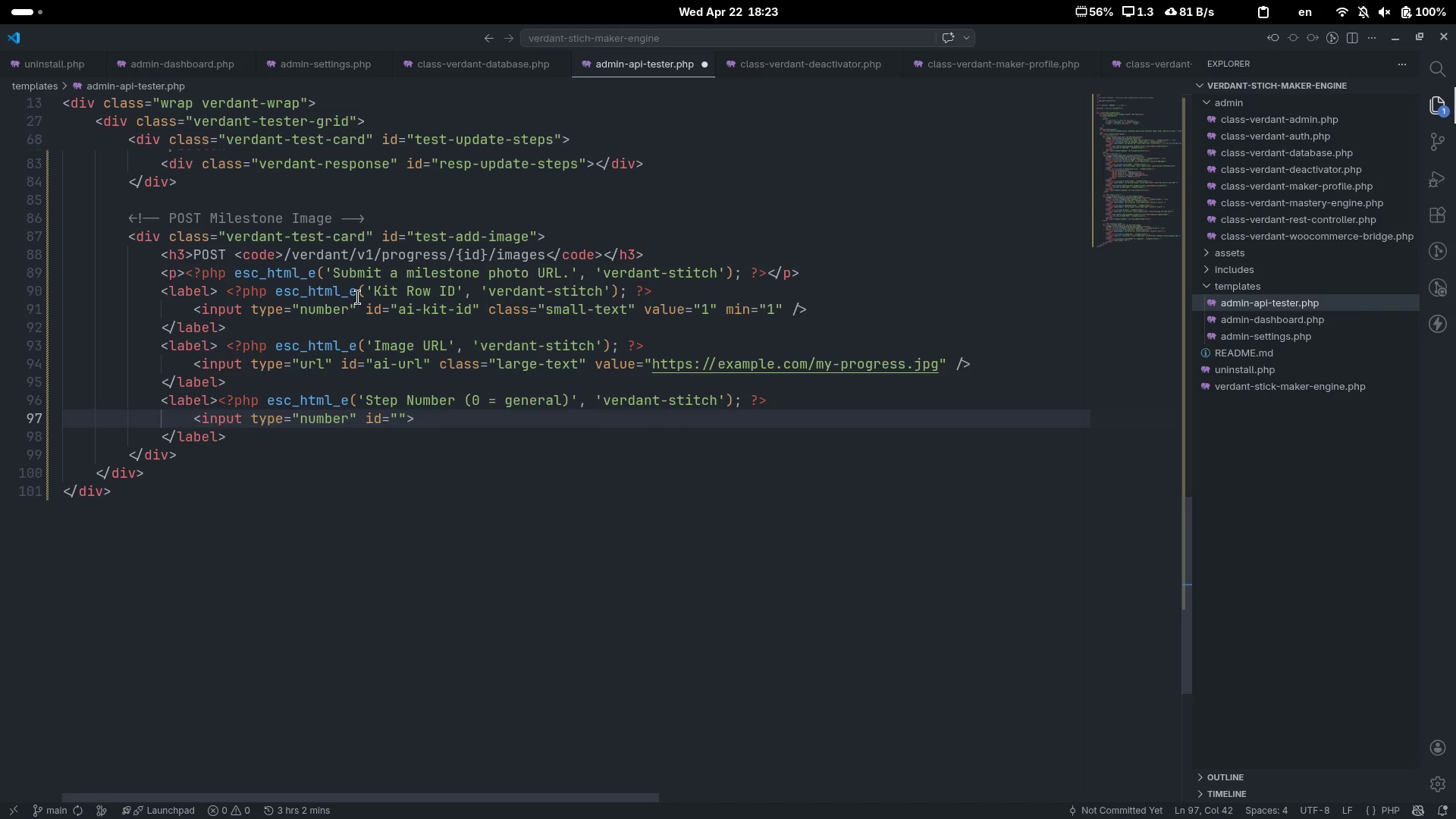 
type(ai-step)
 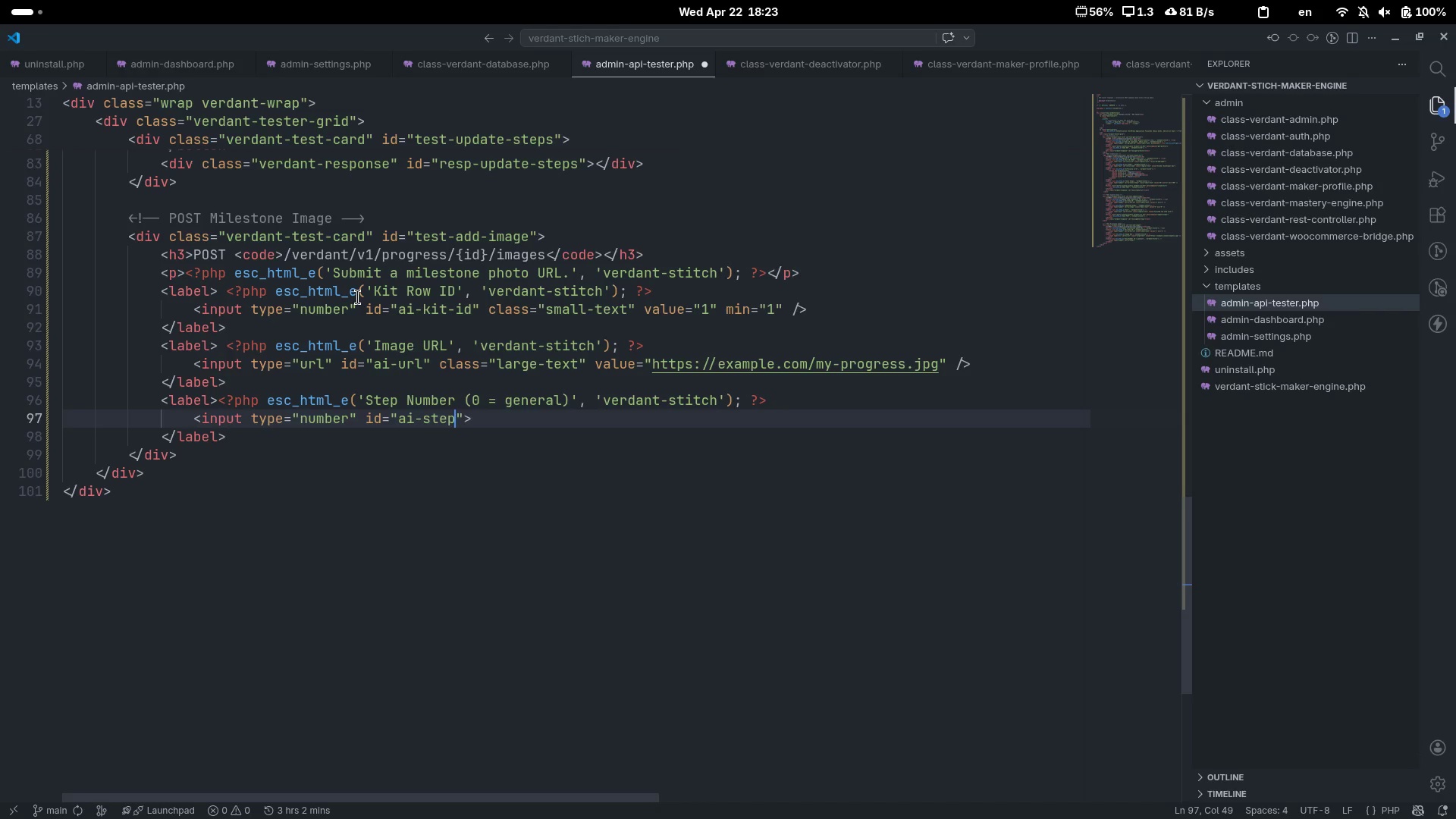 
key(ArrowRight)
 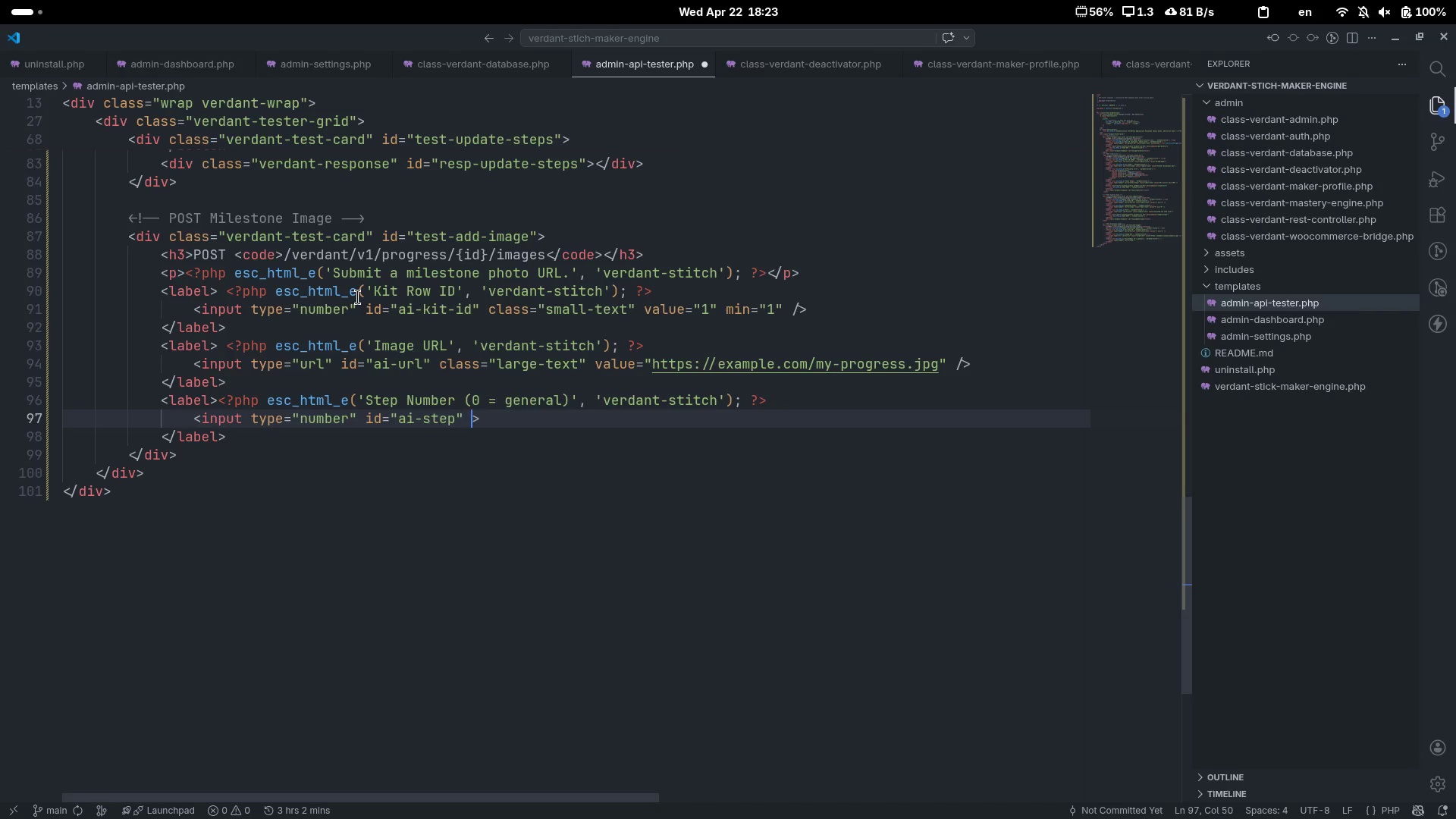 
type( class="")
 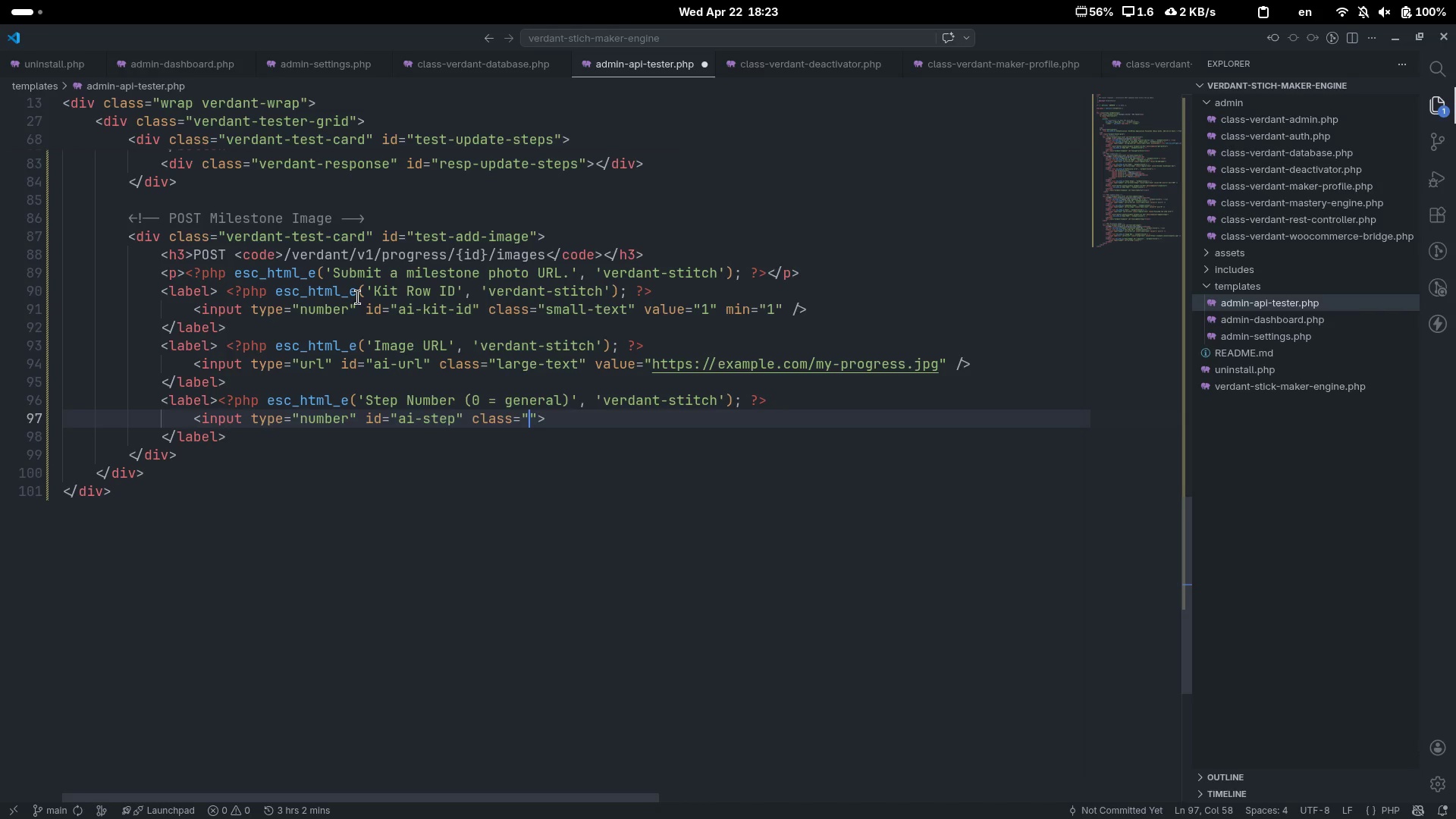 
 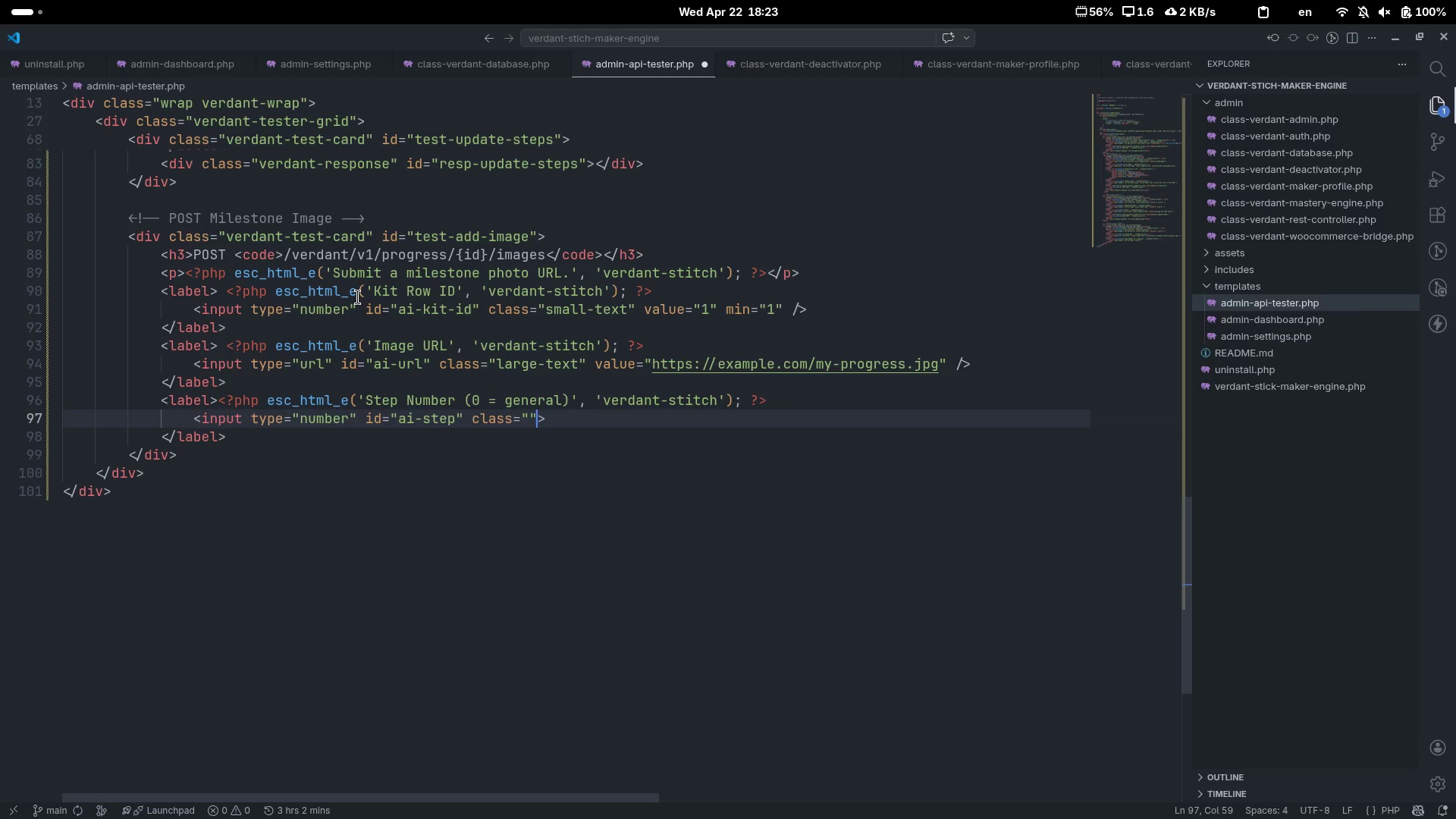 
key(ArrowLeft)
 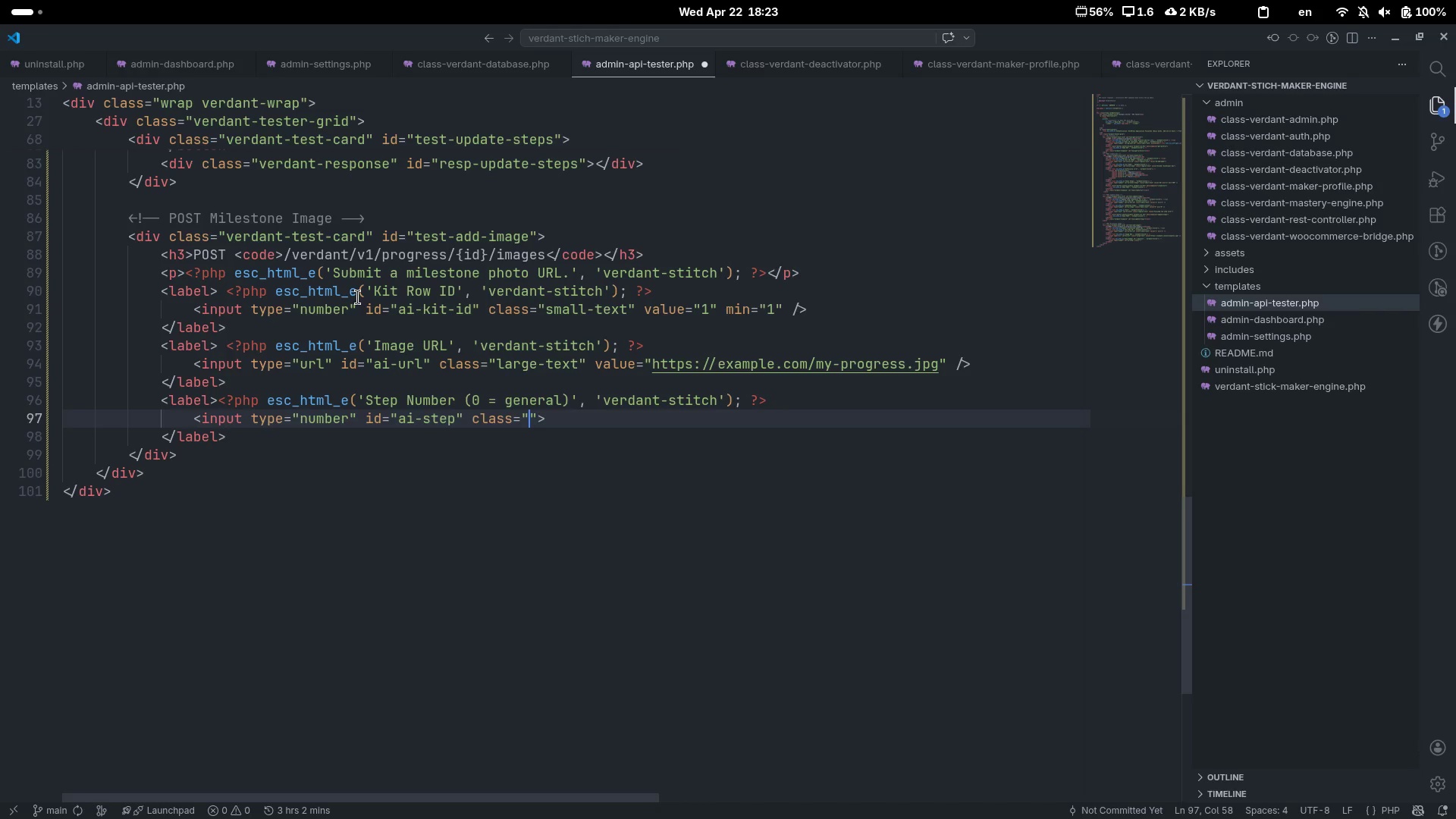 
type(small-text)
 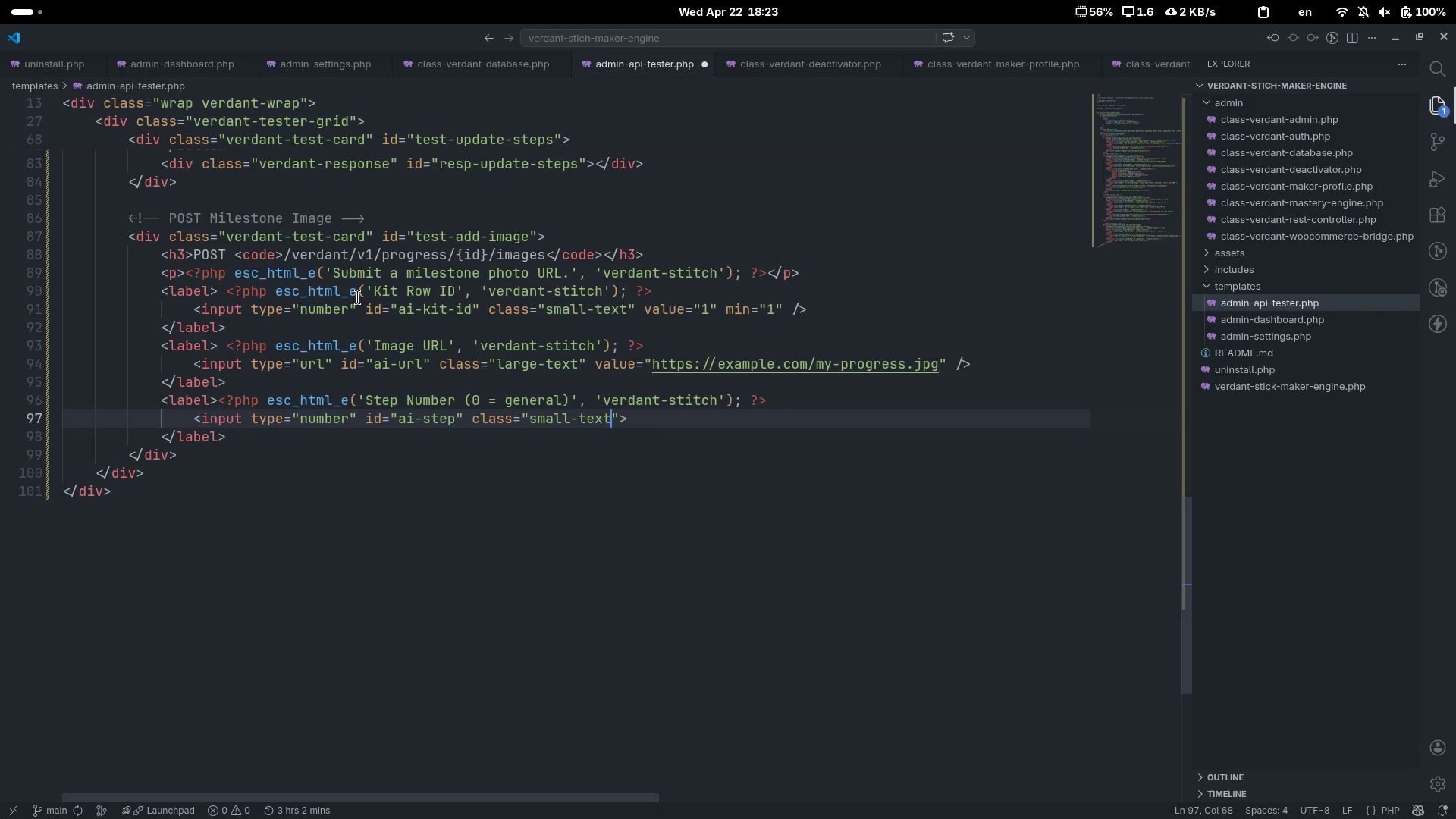 
key(ArrowRight)
 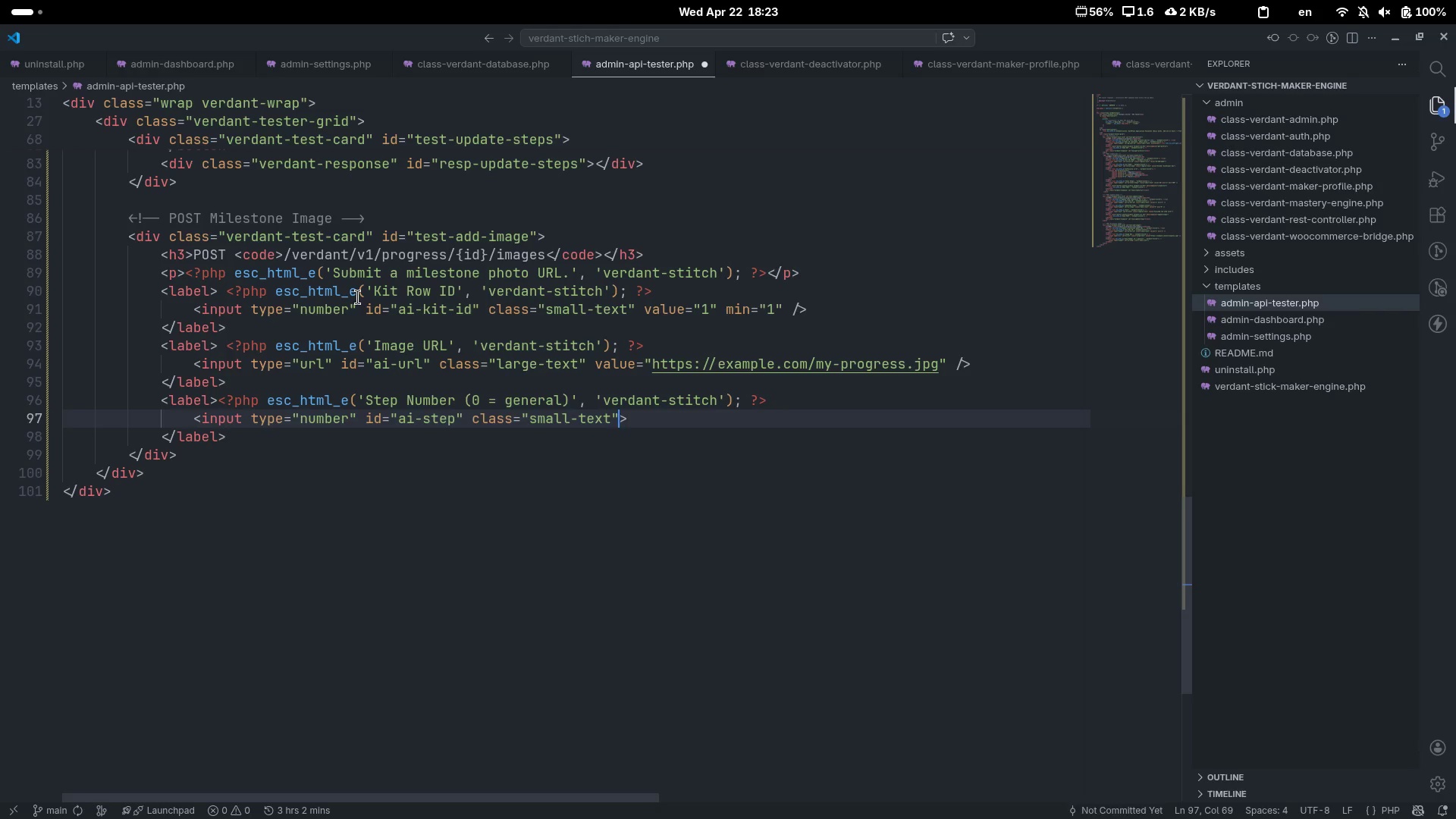 
type( value=::)
 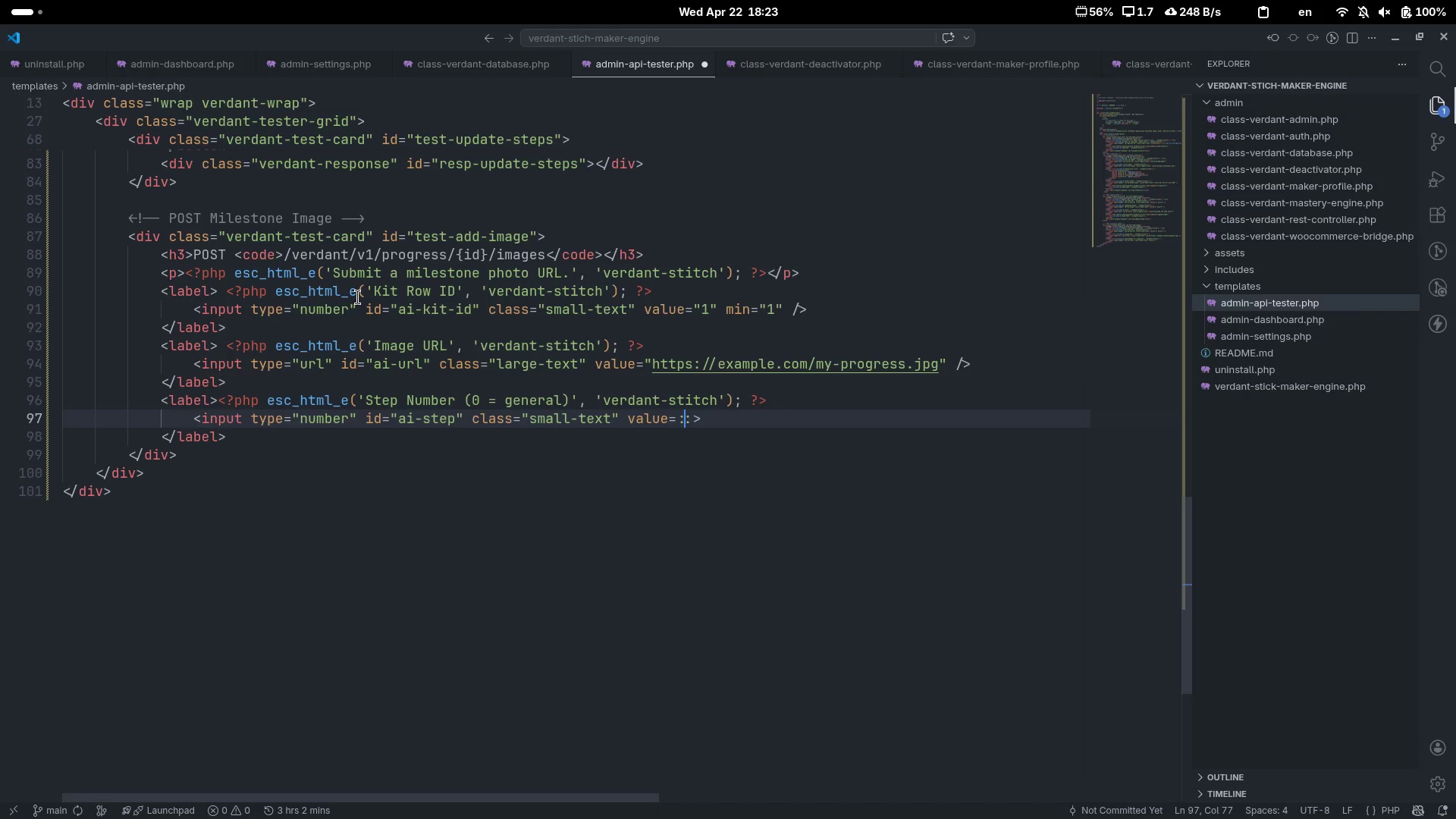 
 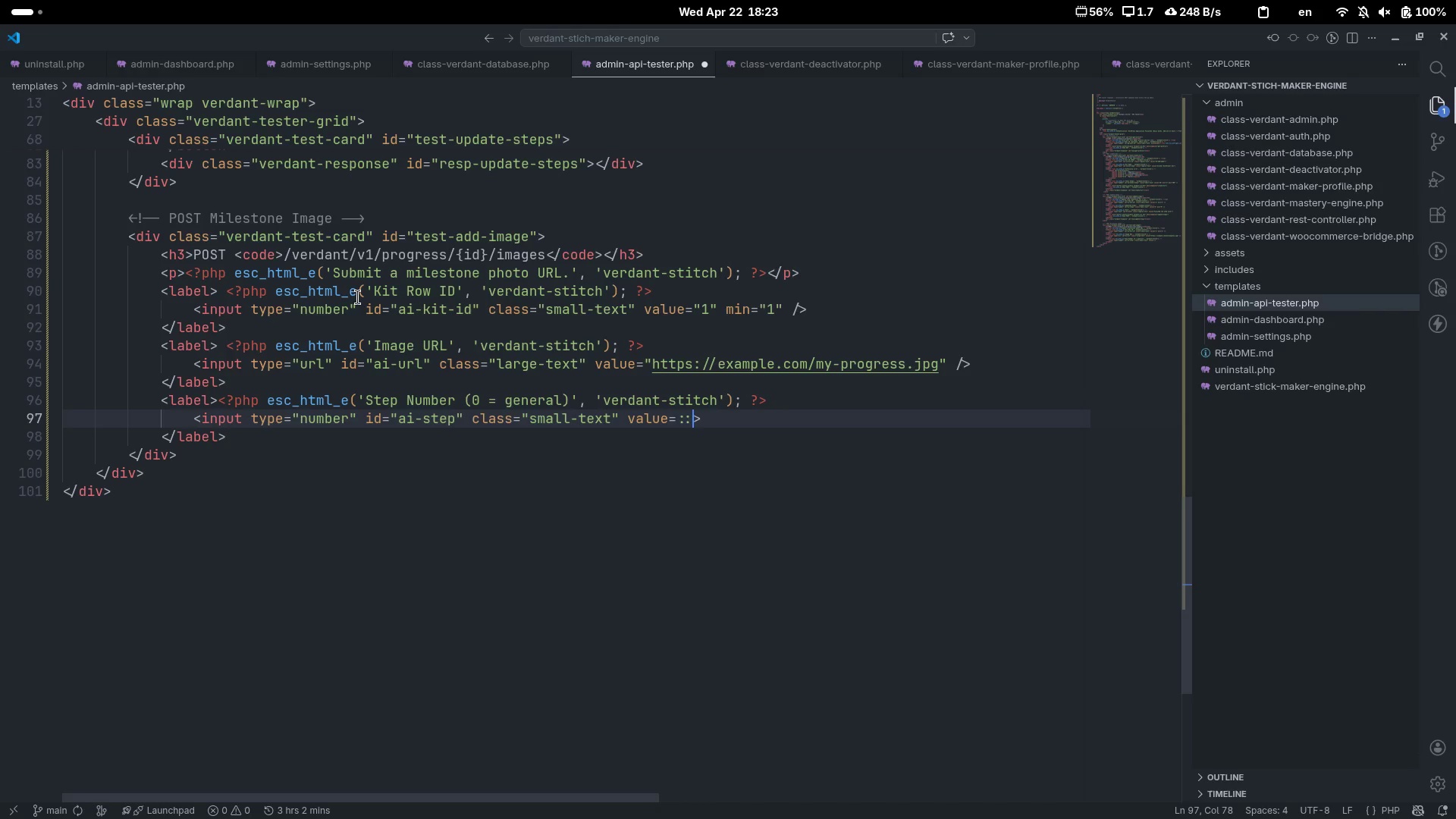 
key(ArrowLeft)
 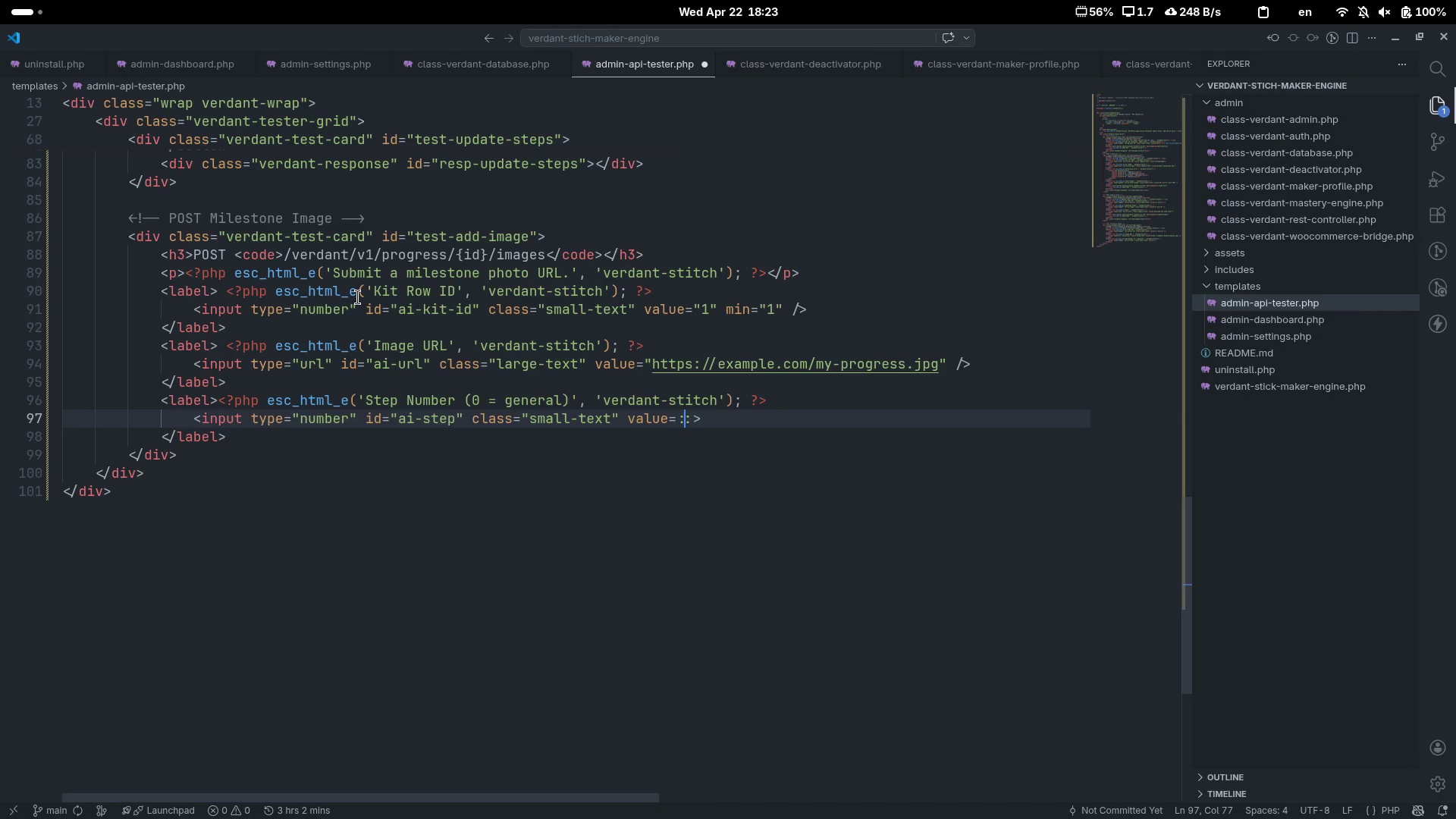 
key(ArrowRight)
 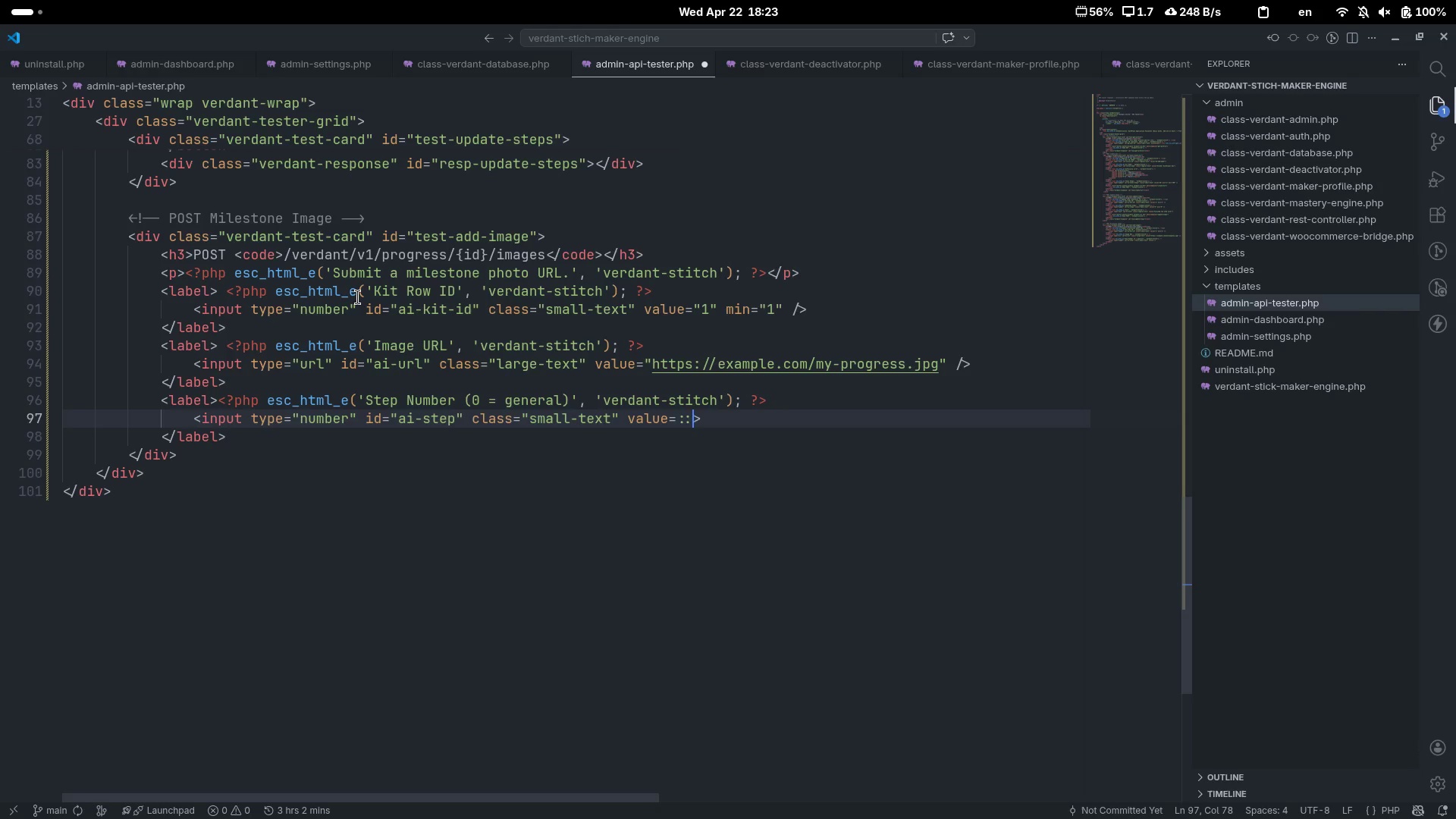 
key(Backspace)
 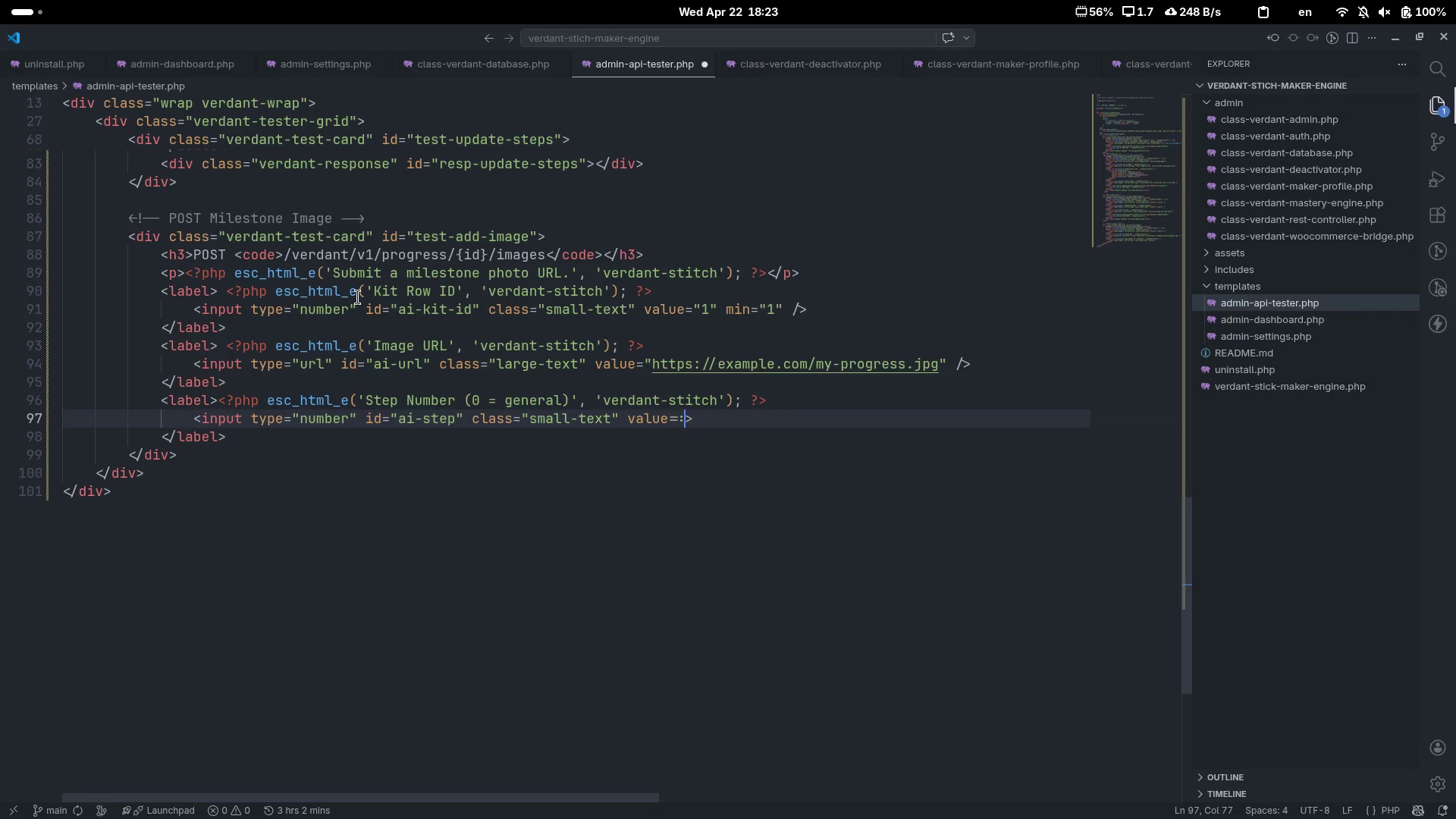 
key(Backspace)
 